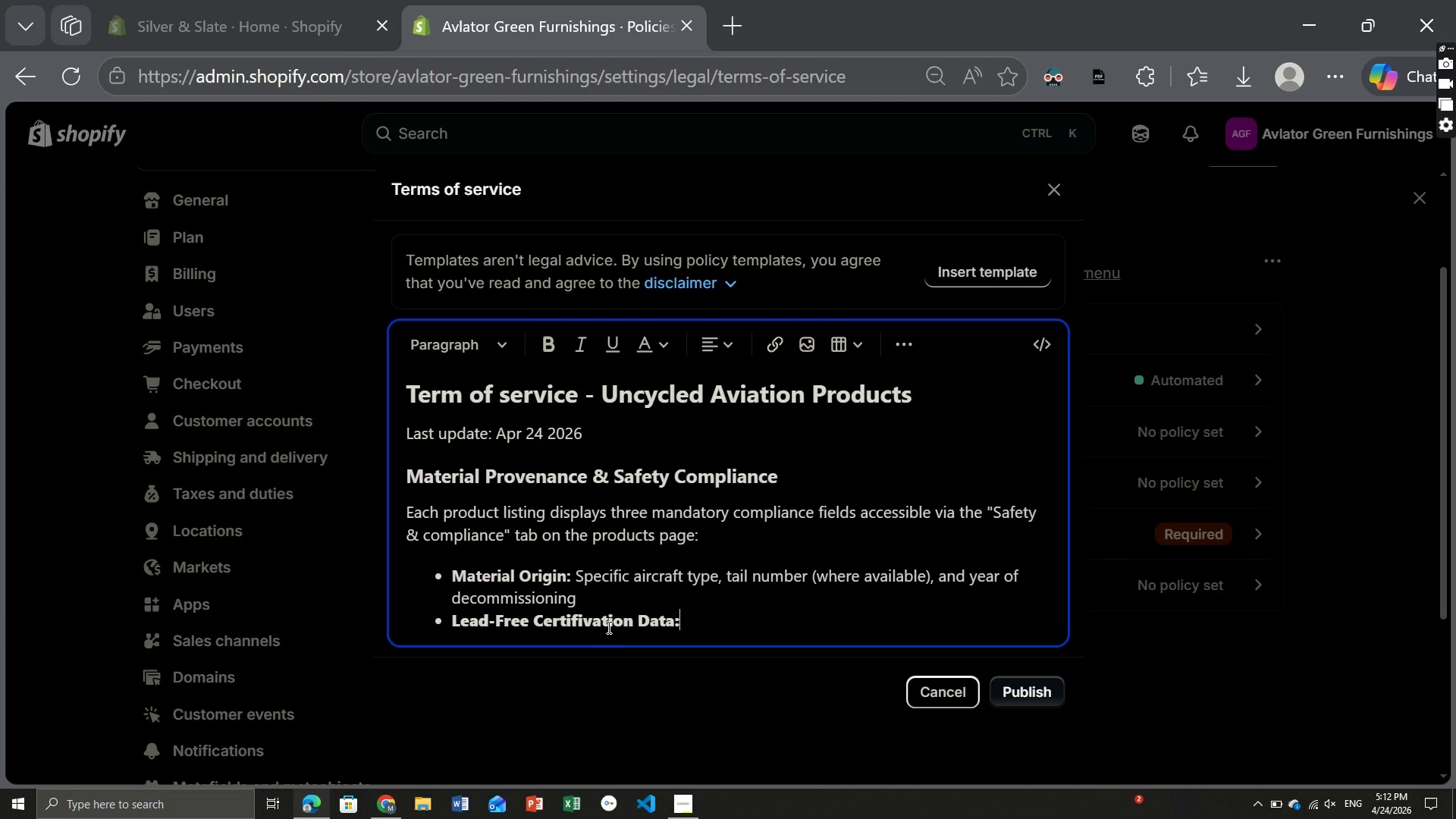 
left_click([616, 620])
 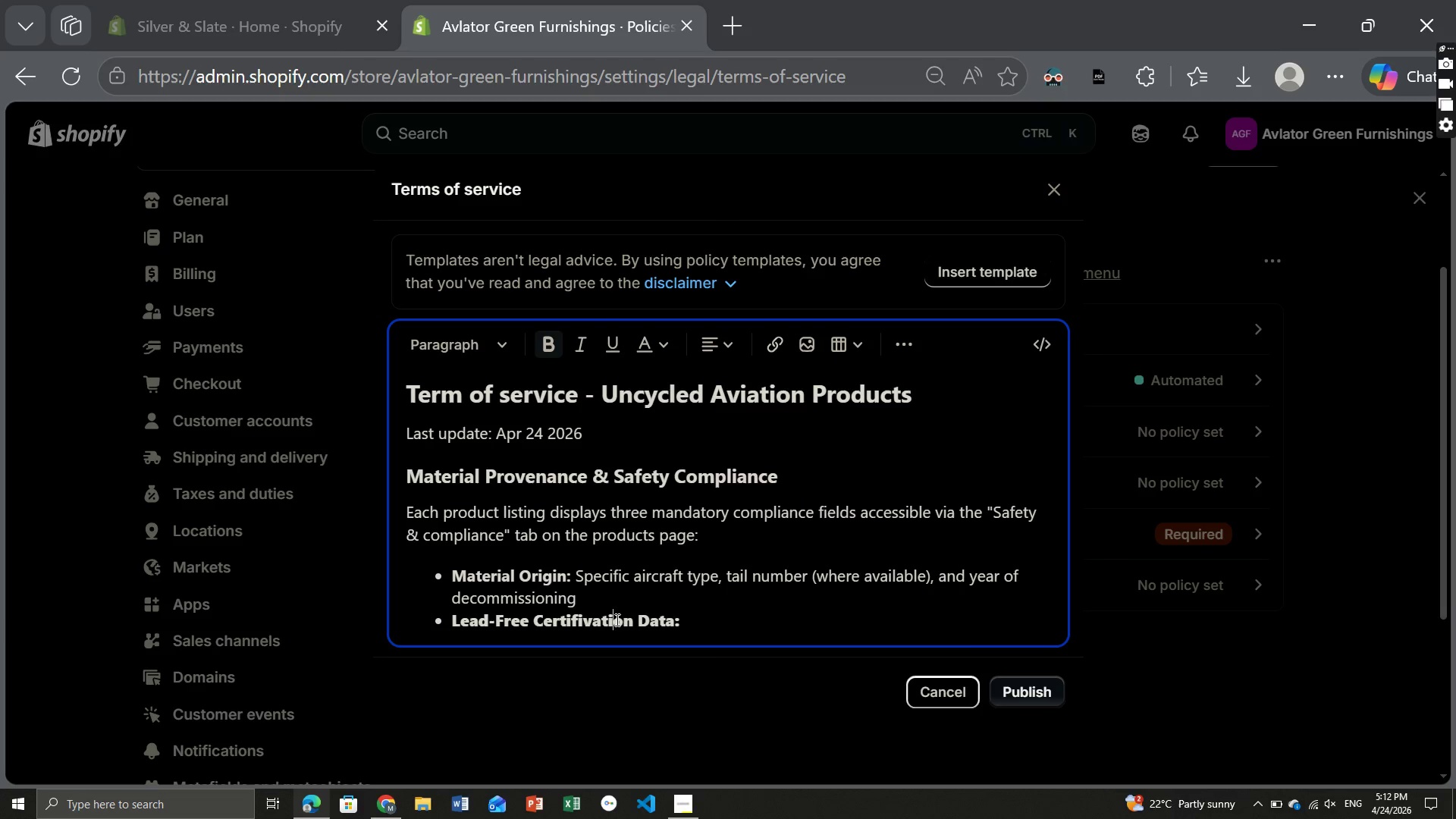 
wait(8.47)
 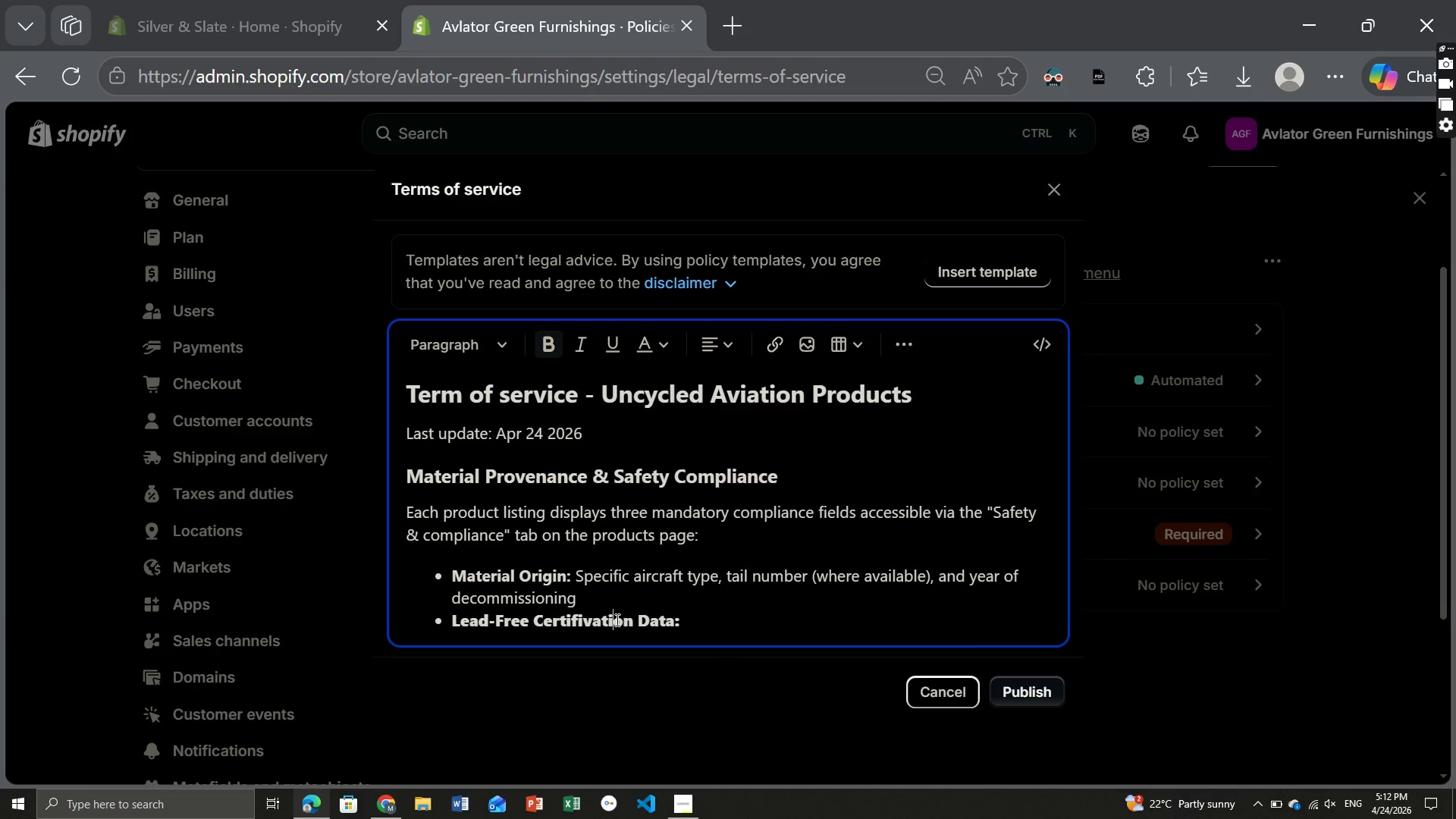 
left_click([592, 621])
 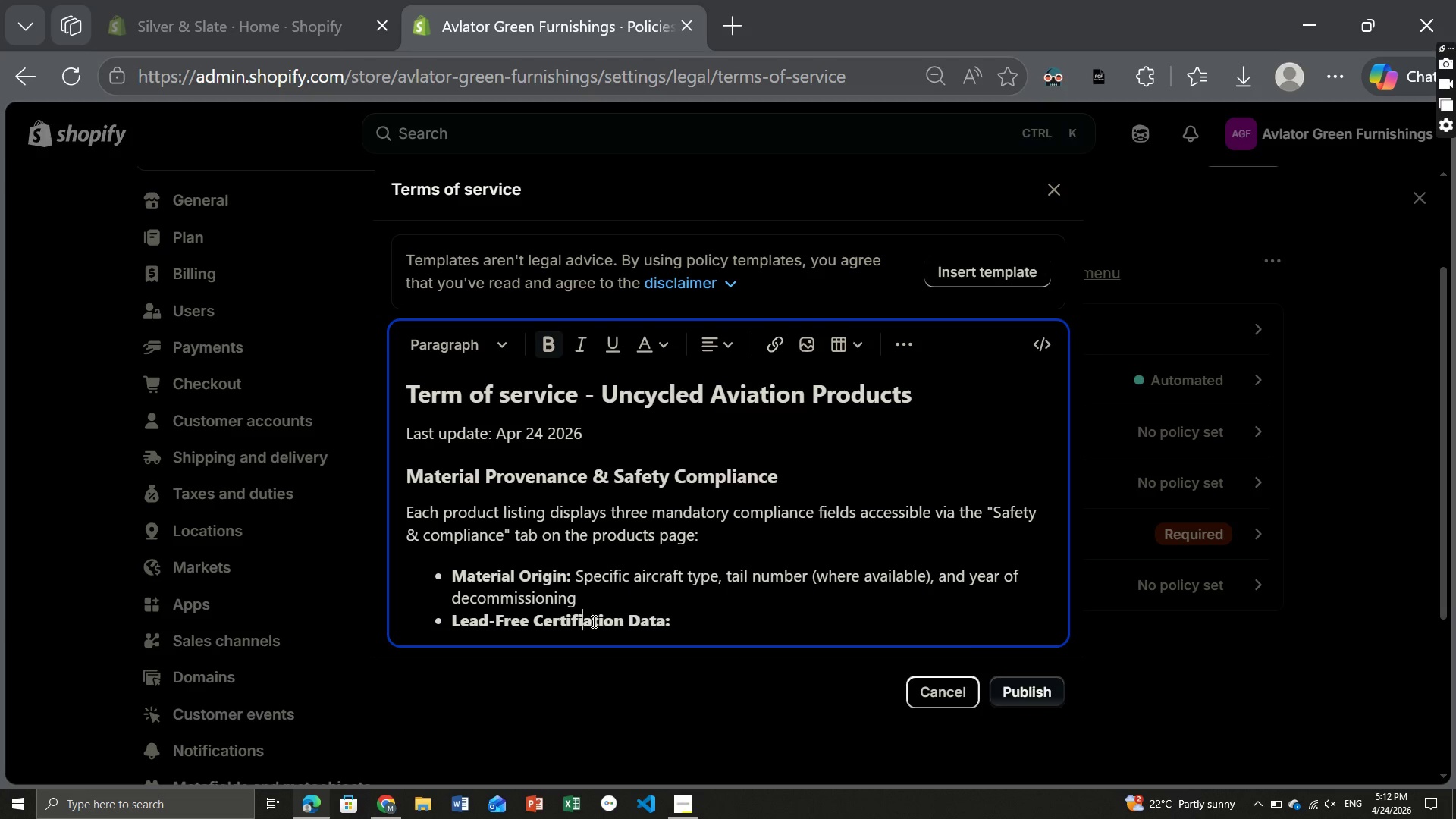 
key(Backspace)
 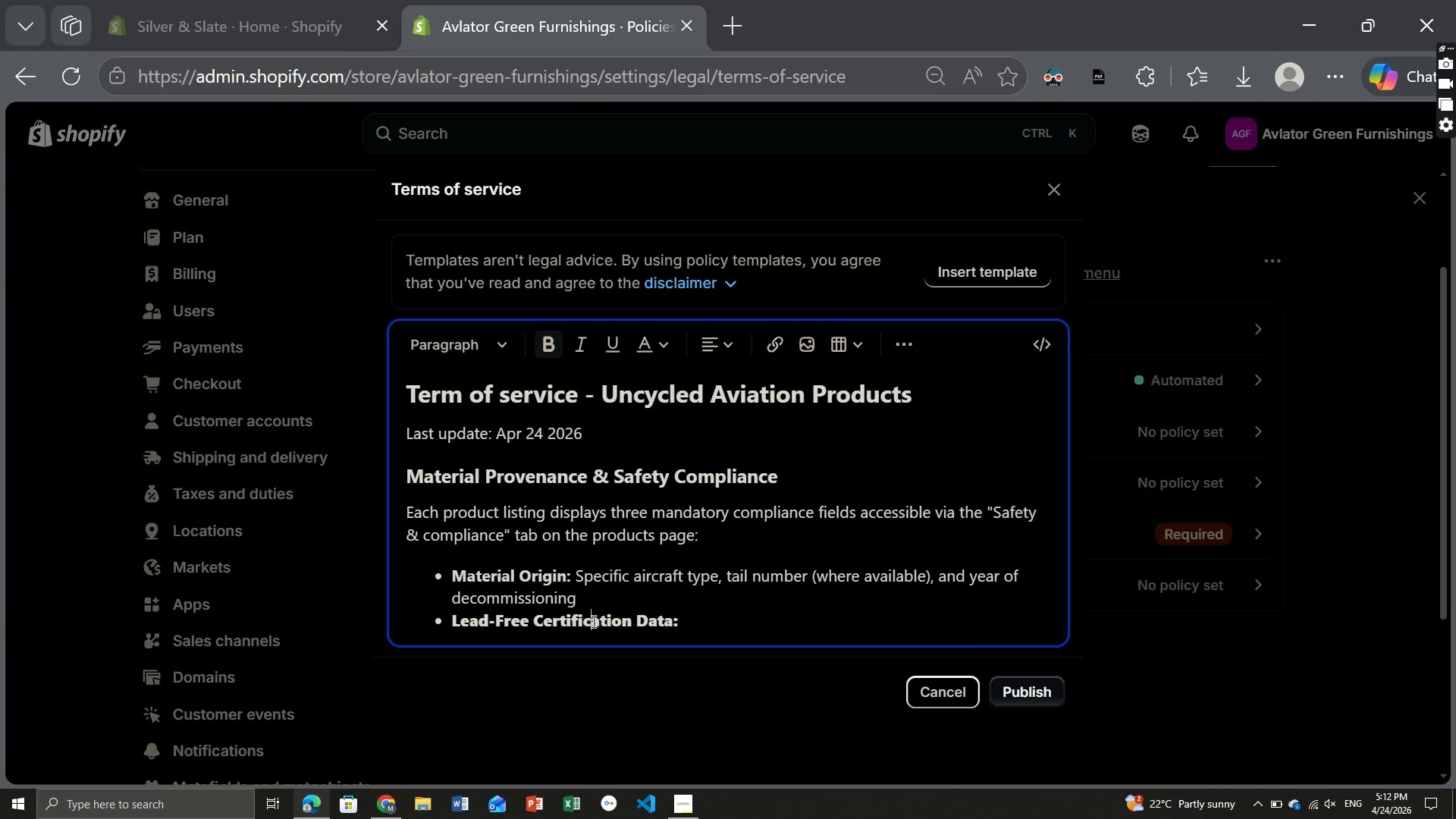 
key(C)
 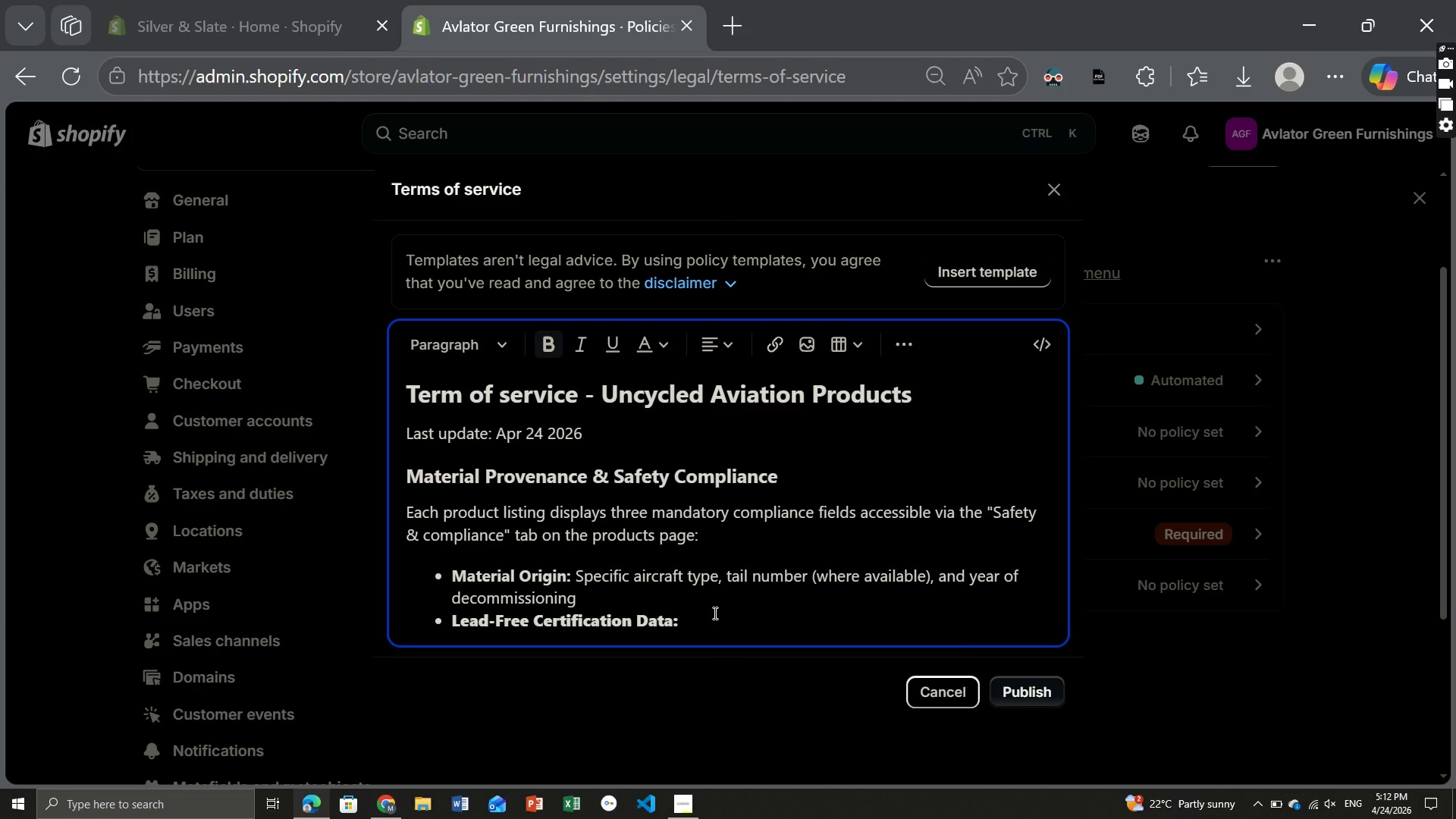 
left_click([718, 615])
 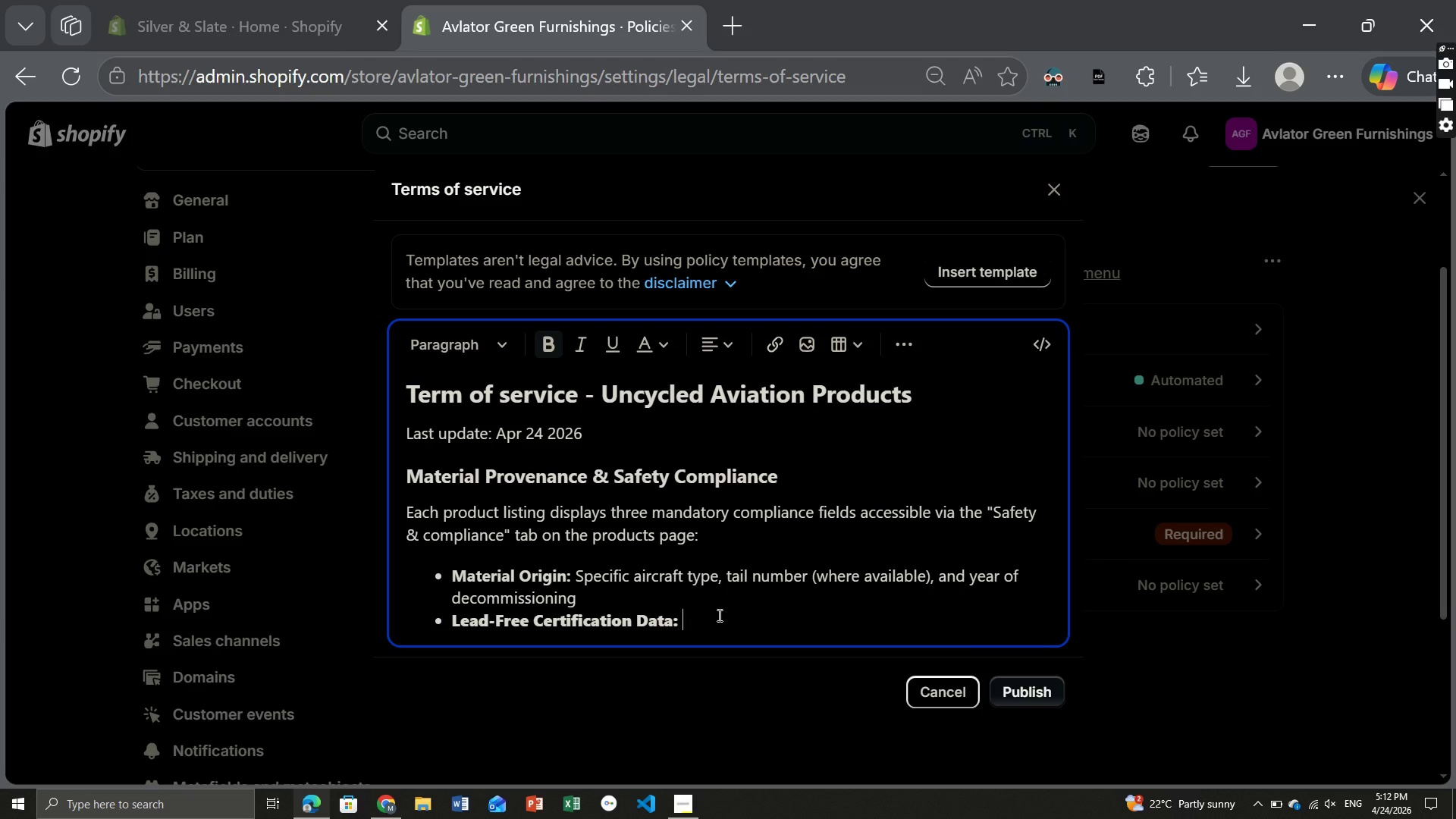 
key(Space)
 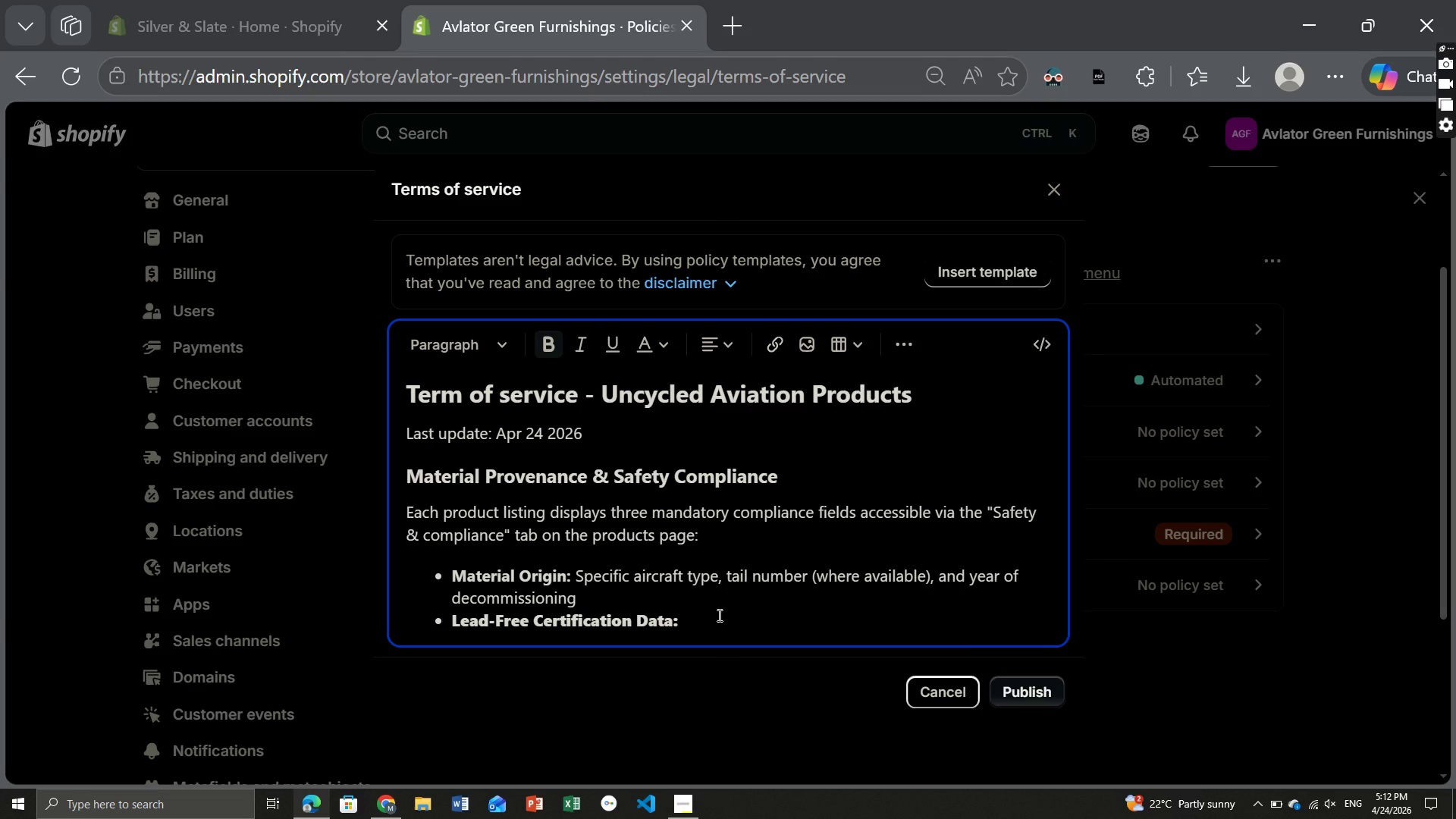 
key(Control+ControlLeft)
 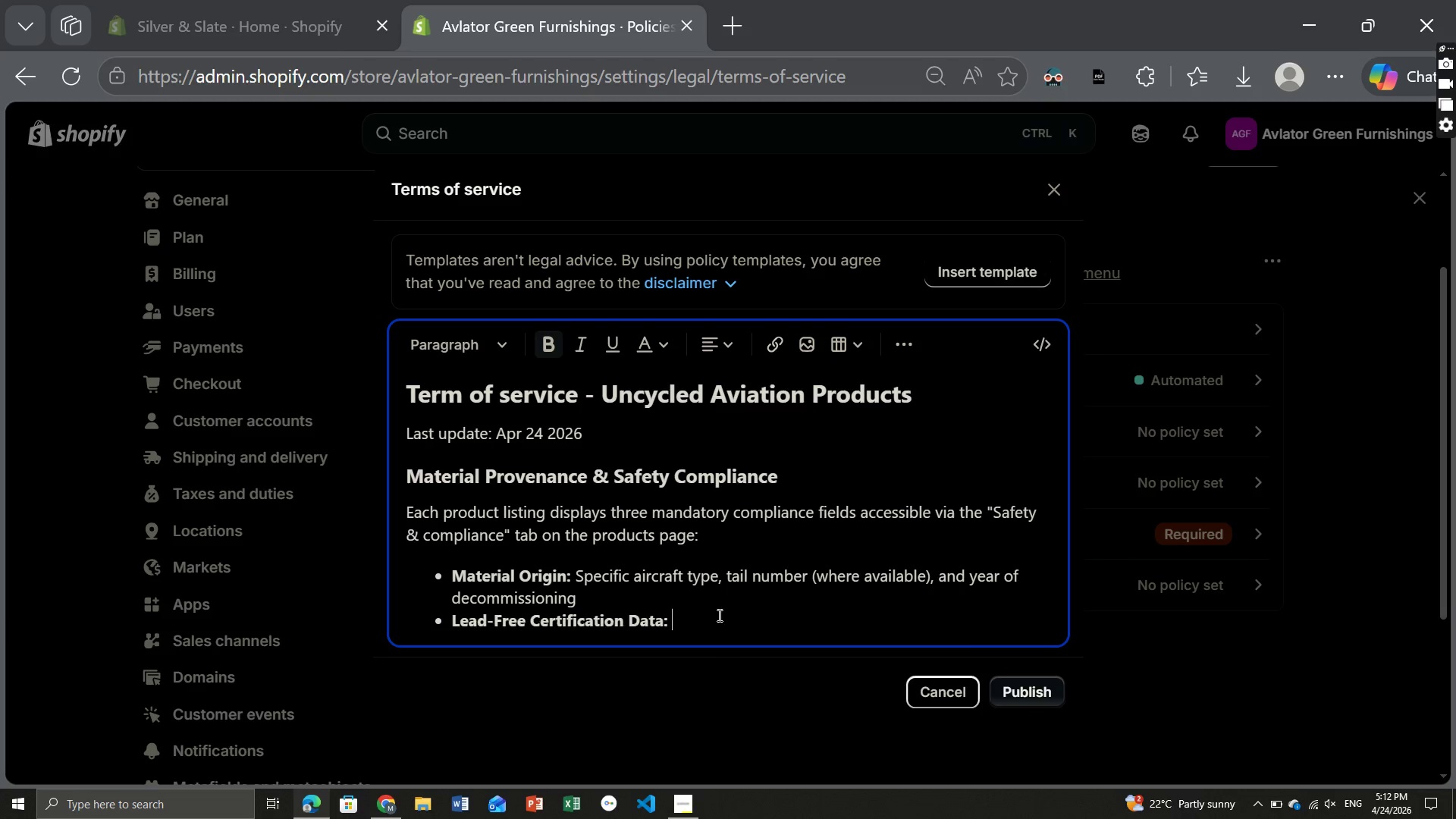 
key(Control+B)
 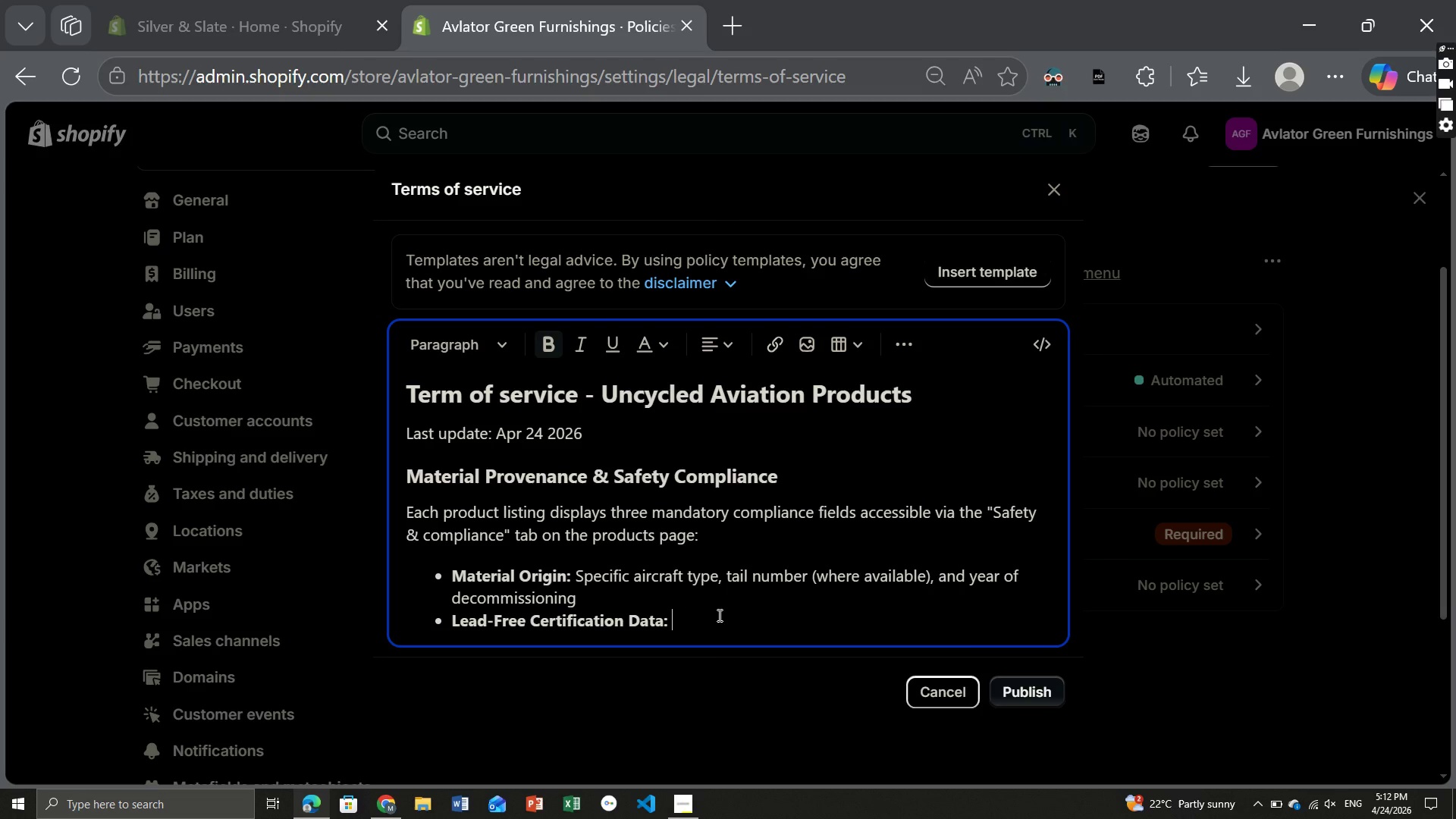 
type(Data of third)
 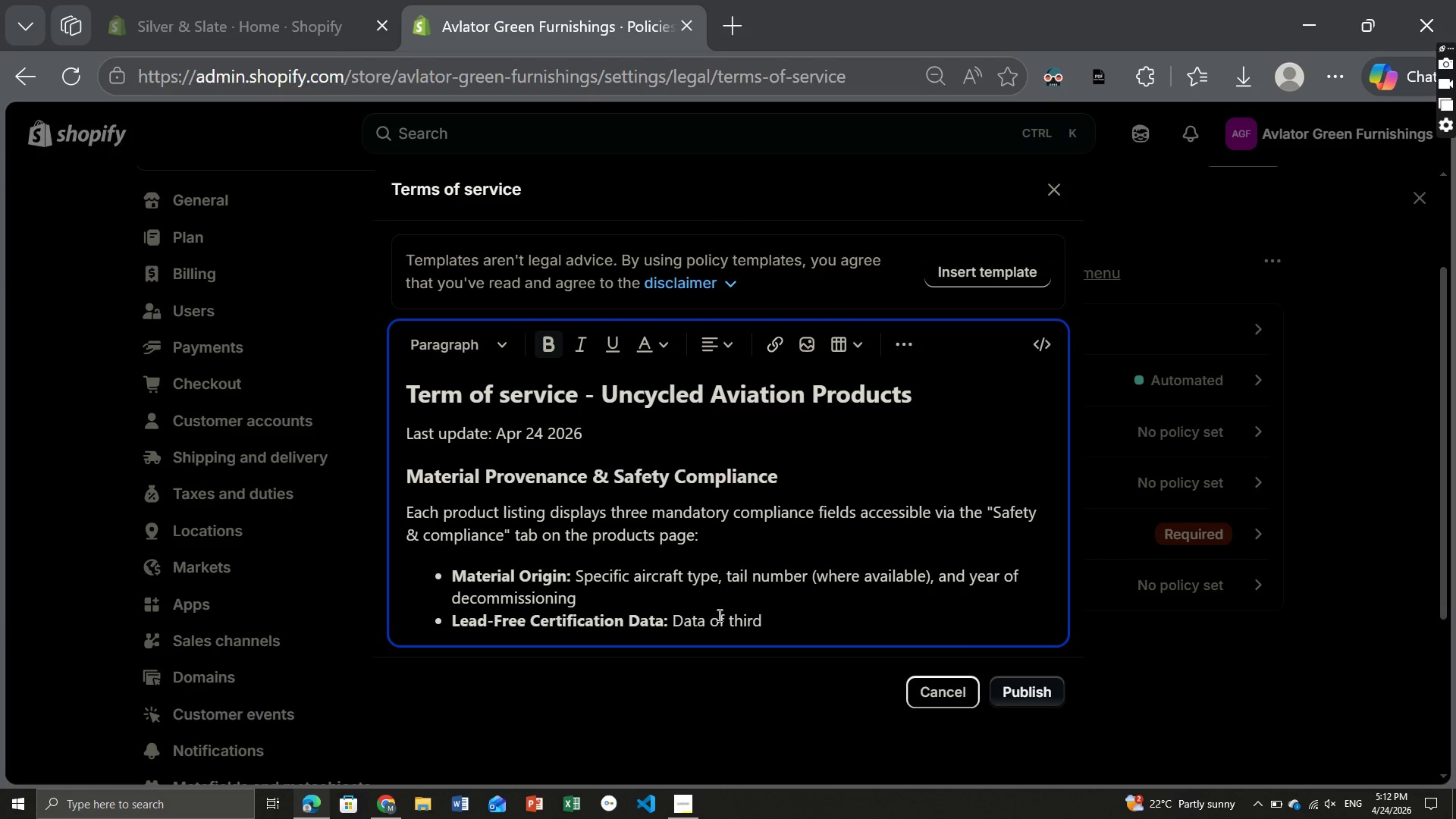 
type(-party lead pai)
 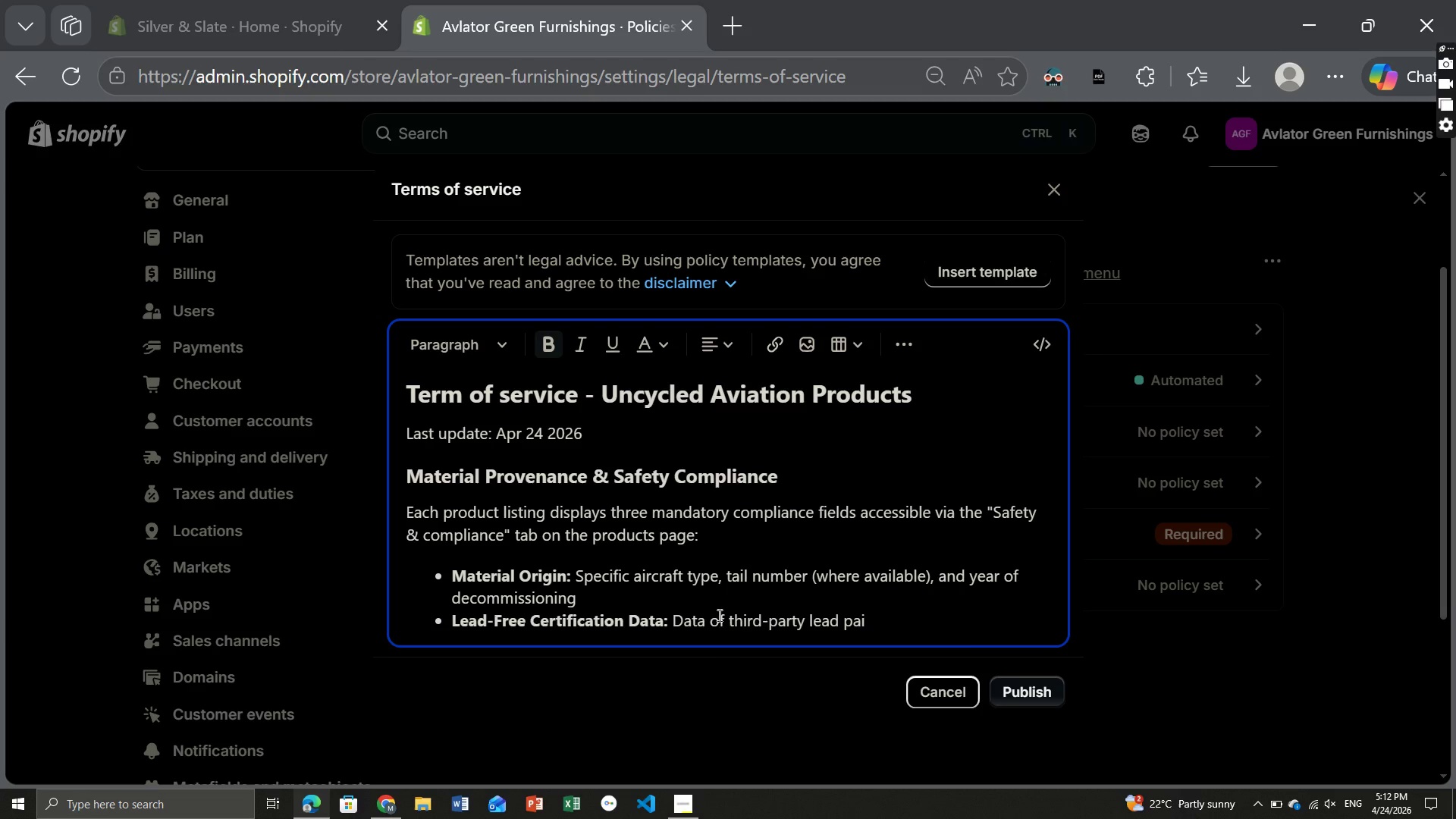 
wait(6.77)
 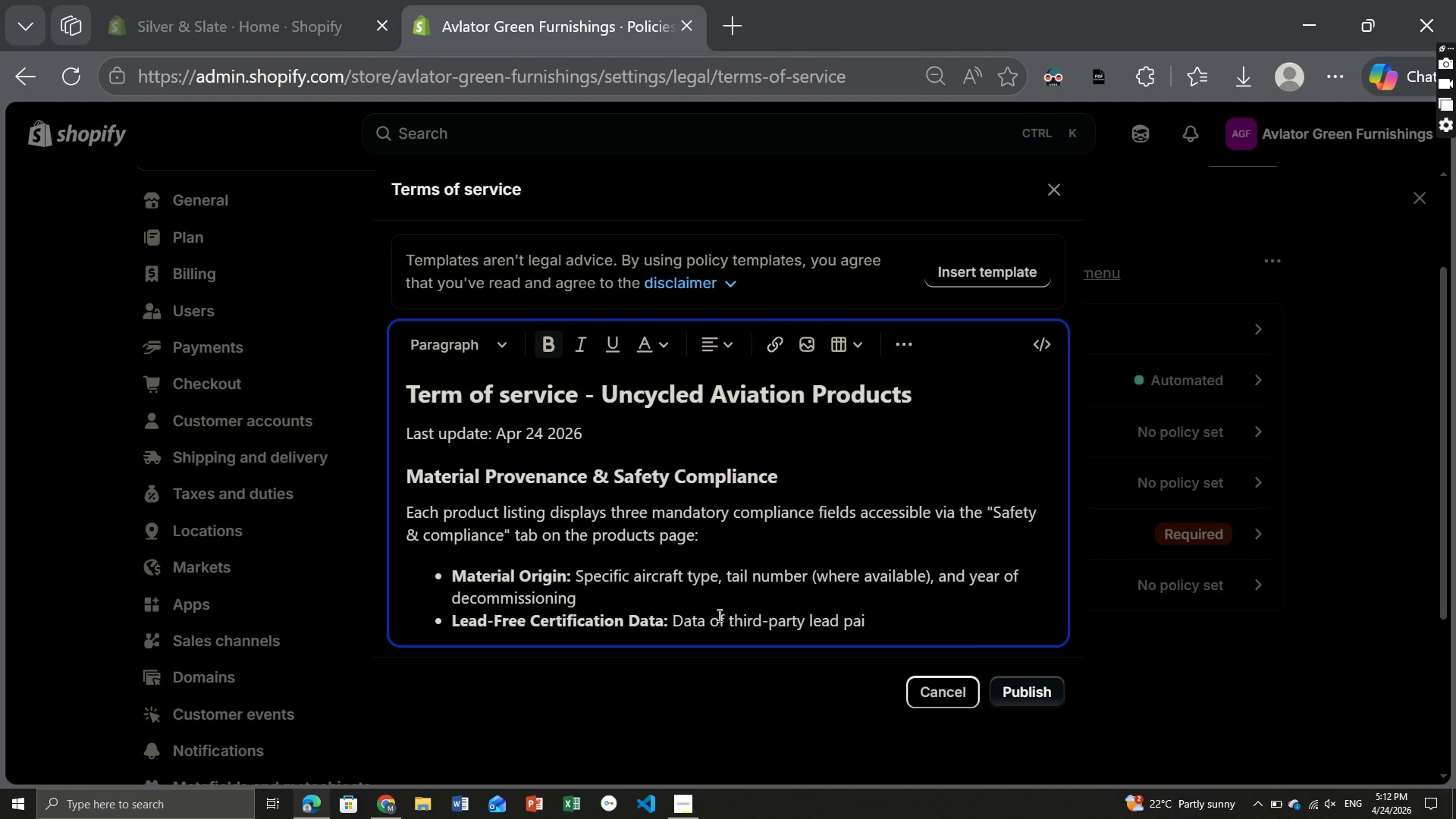 
type(nt tesing and remediation verification)
 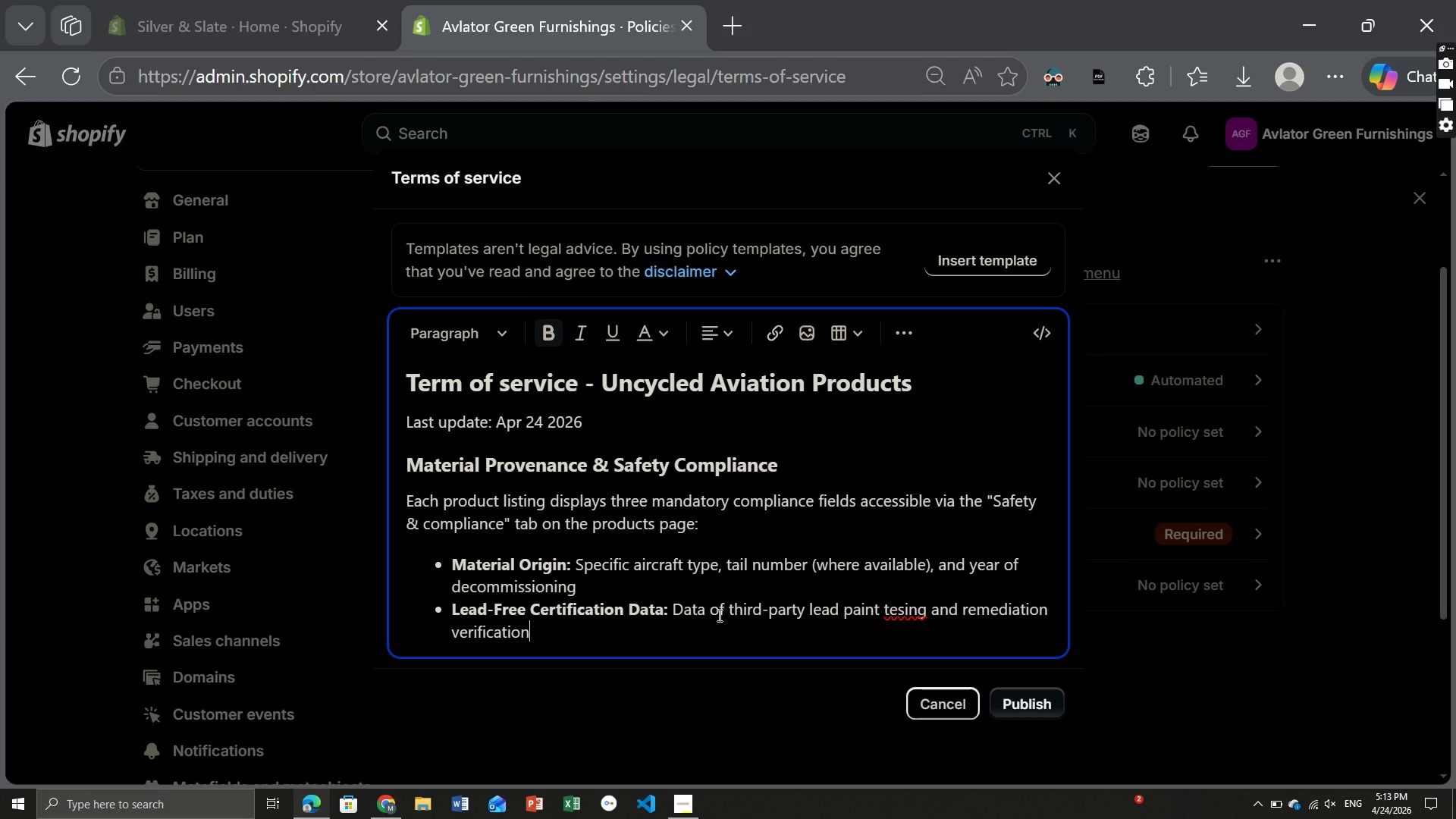 
key(Enter)
 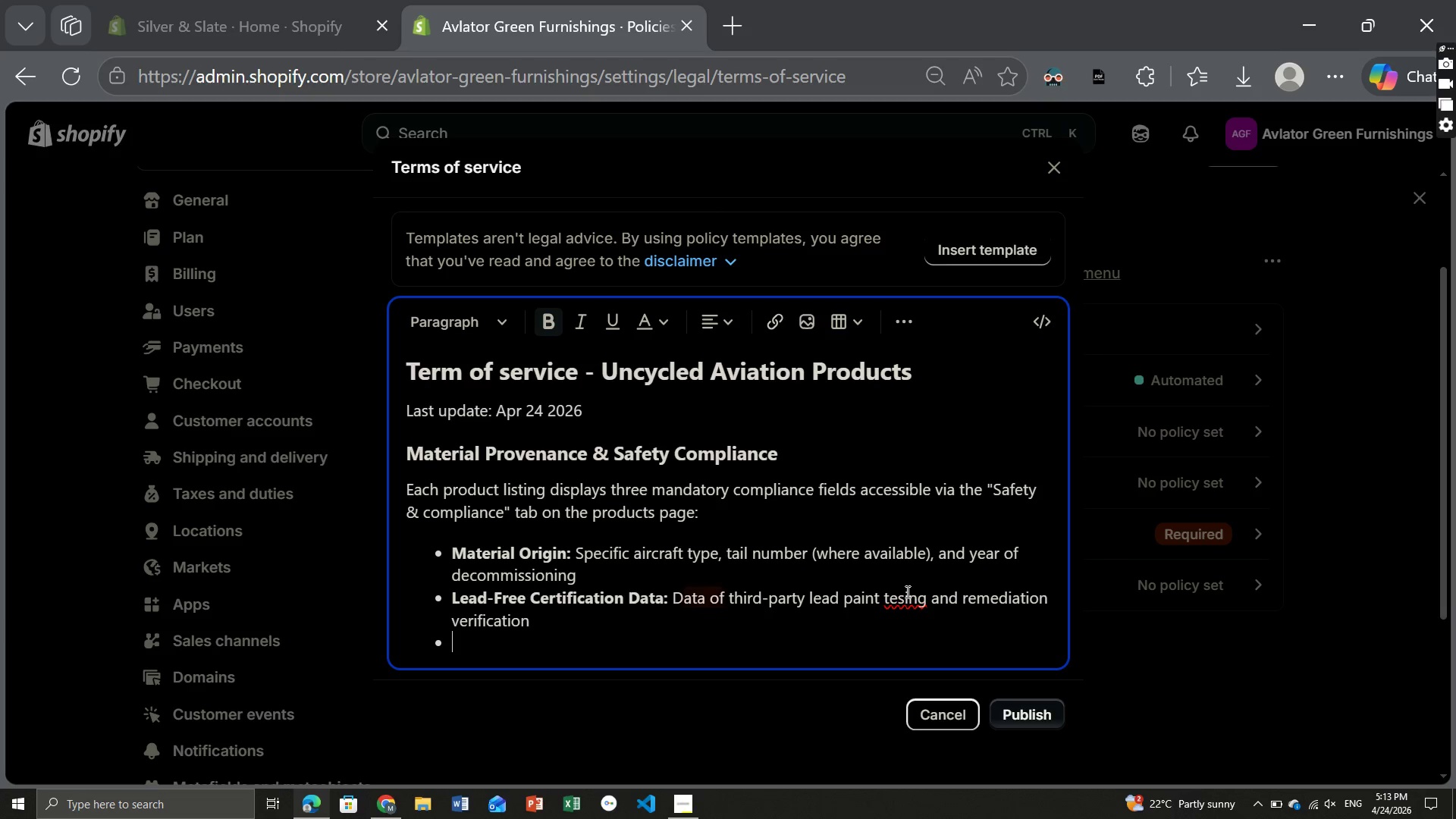 
left_click([908, 600])
 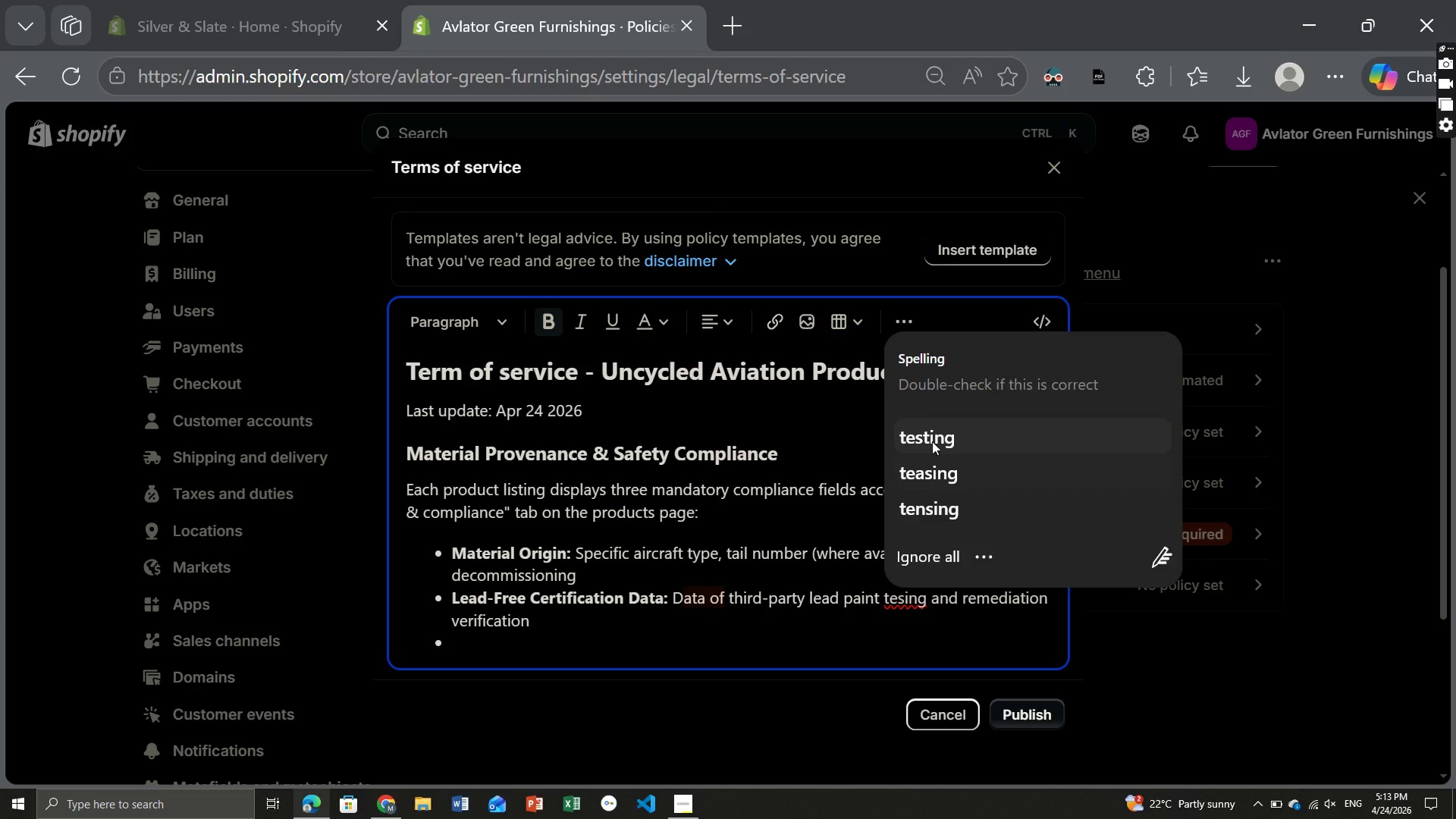 
left_click([932, 440])
 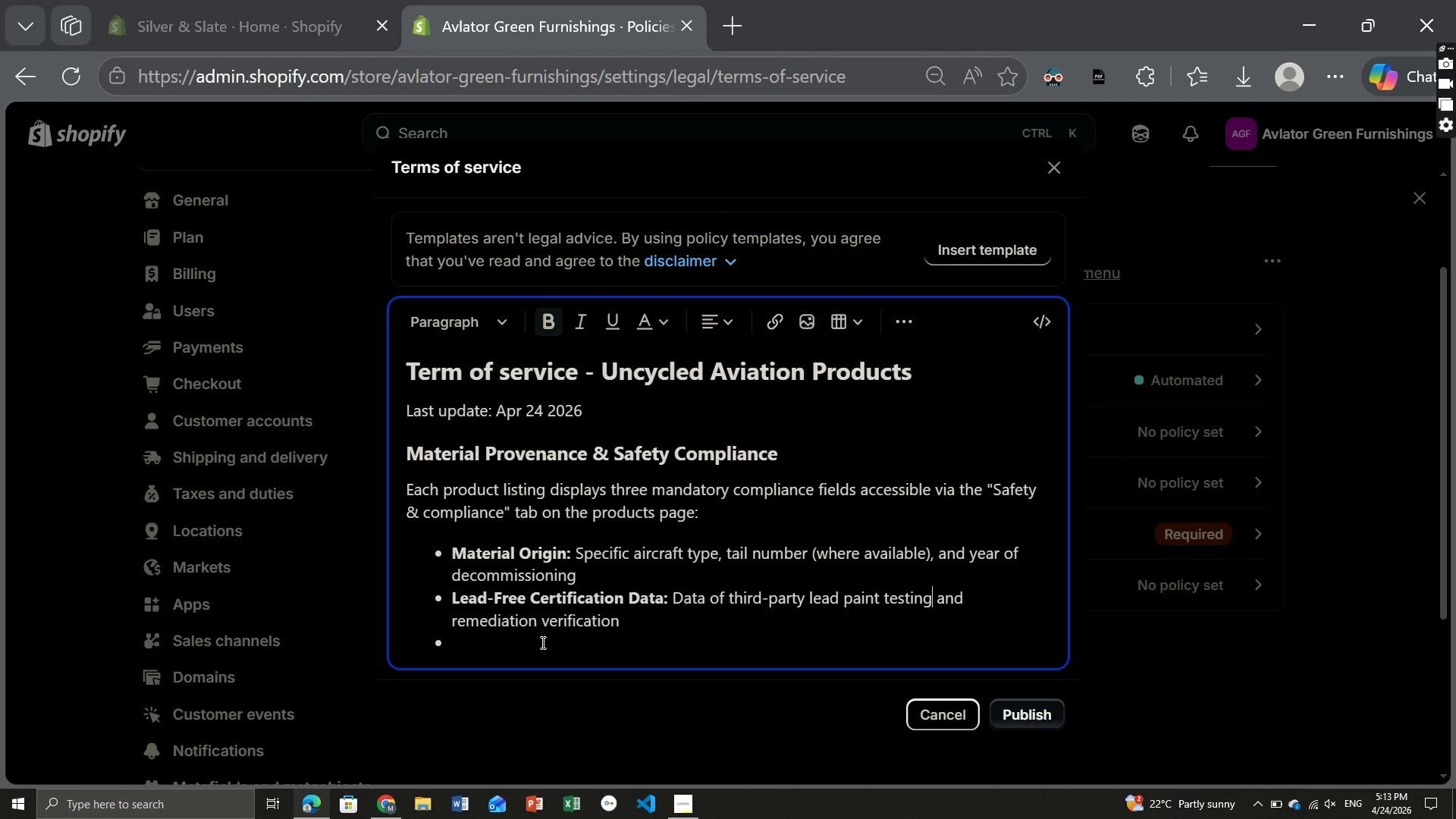 
left_click([539, 643])
 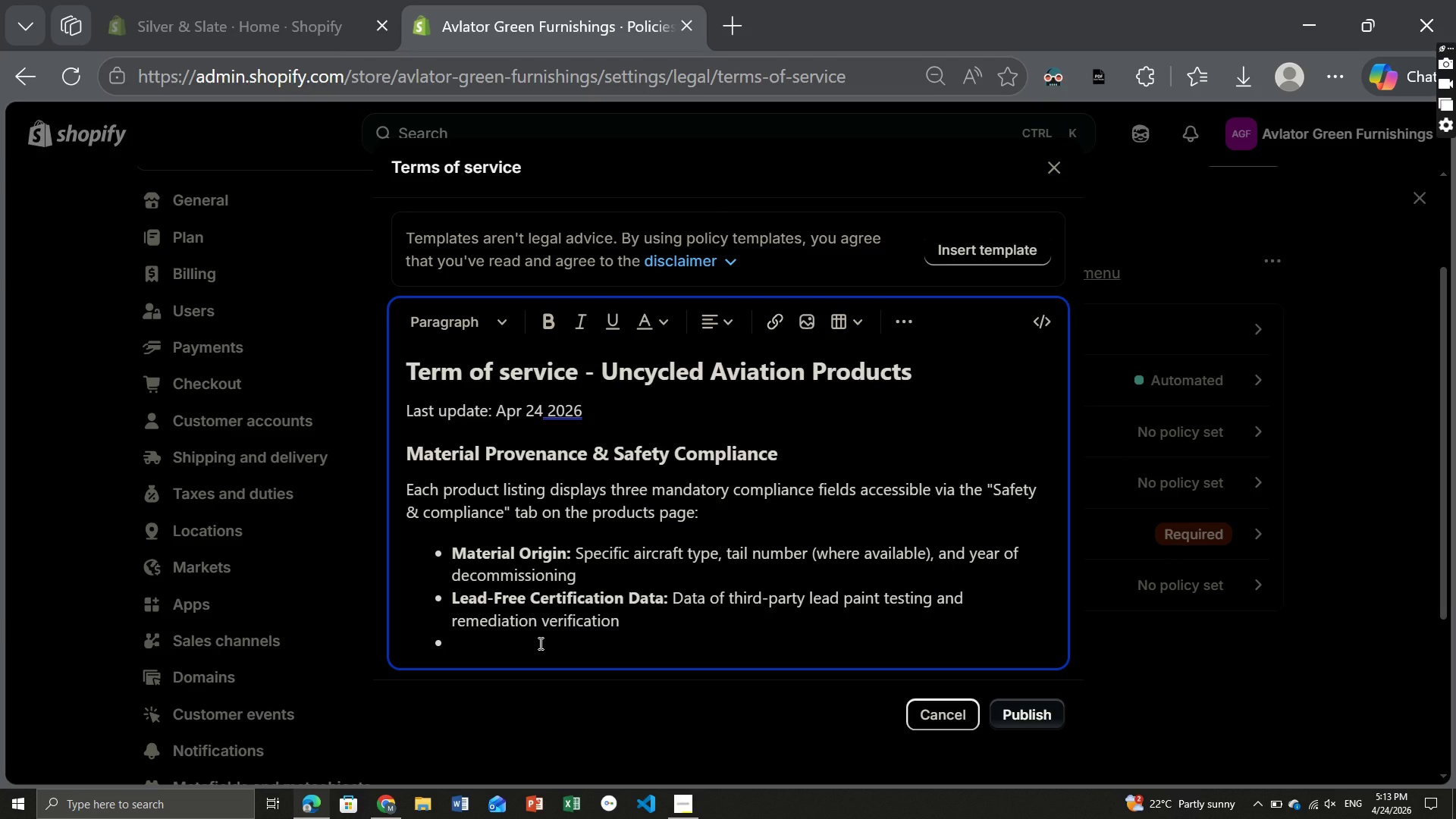 
type(Structural Safety Rating"[Home])
 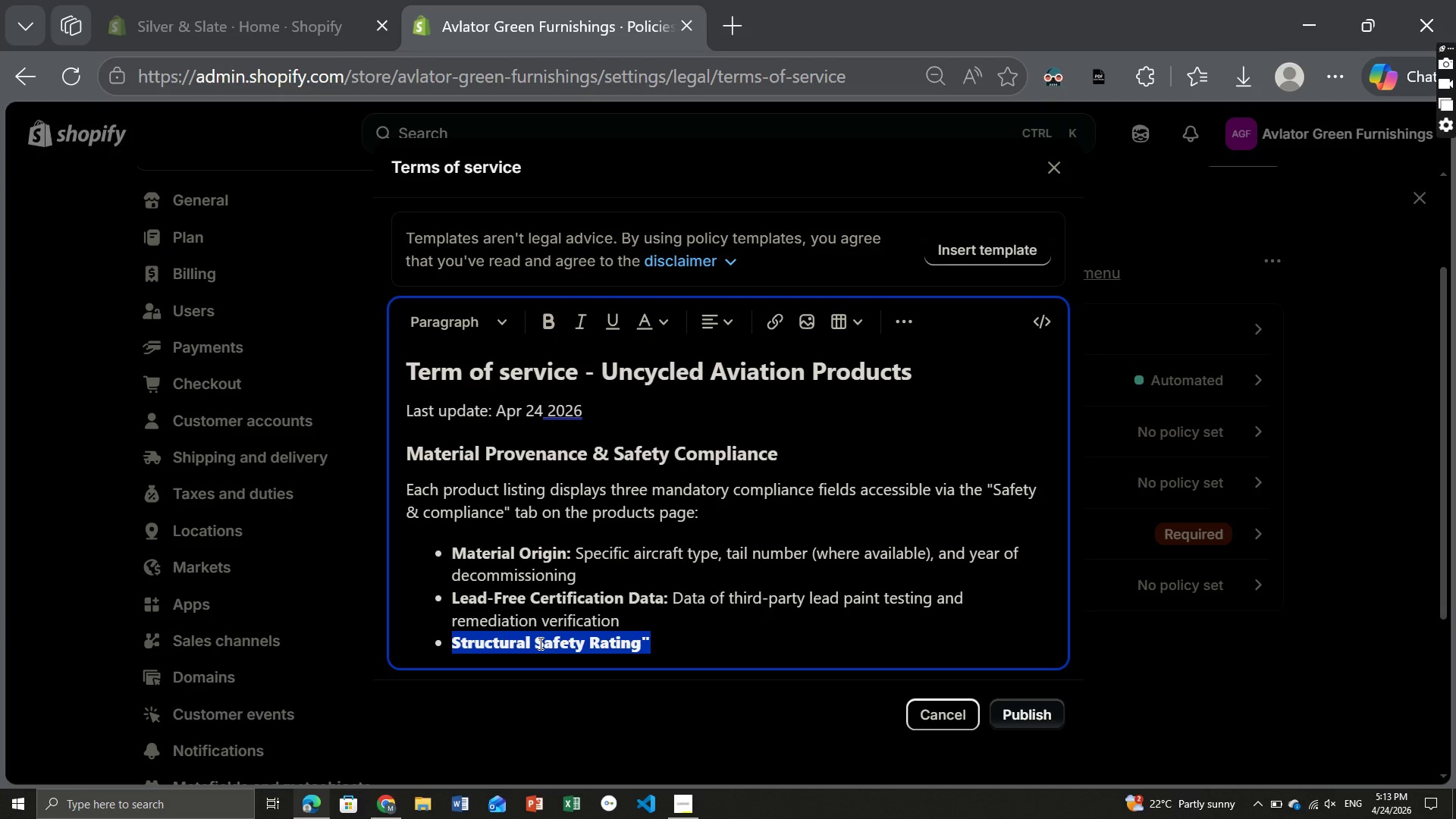 
 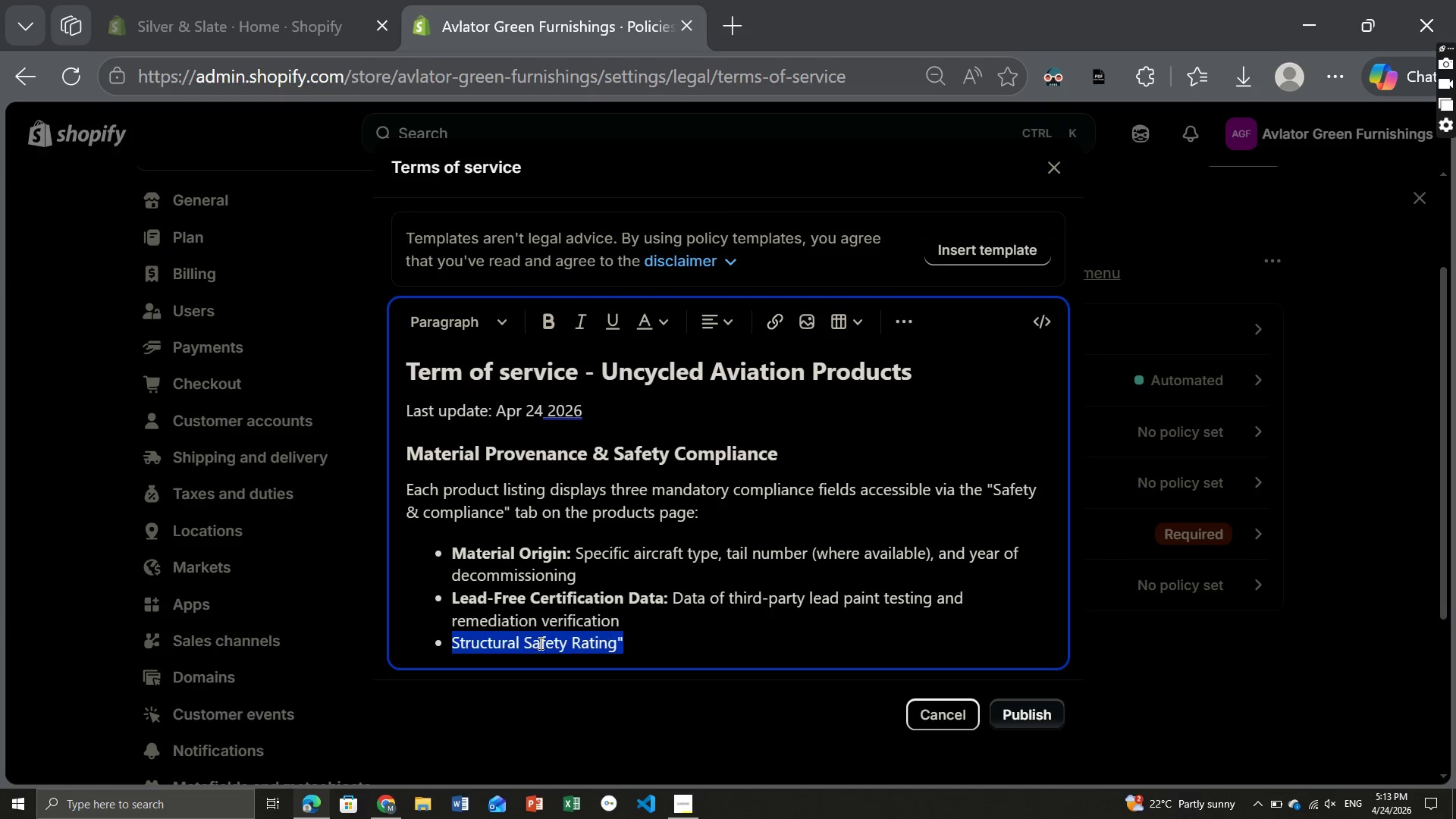 
key(Control+ControlLeft)
 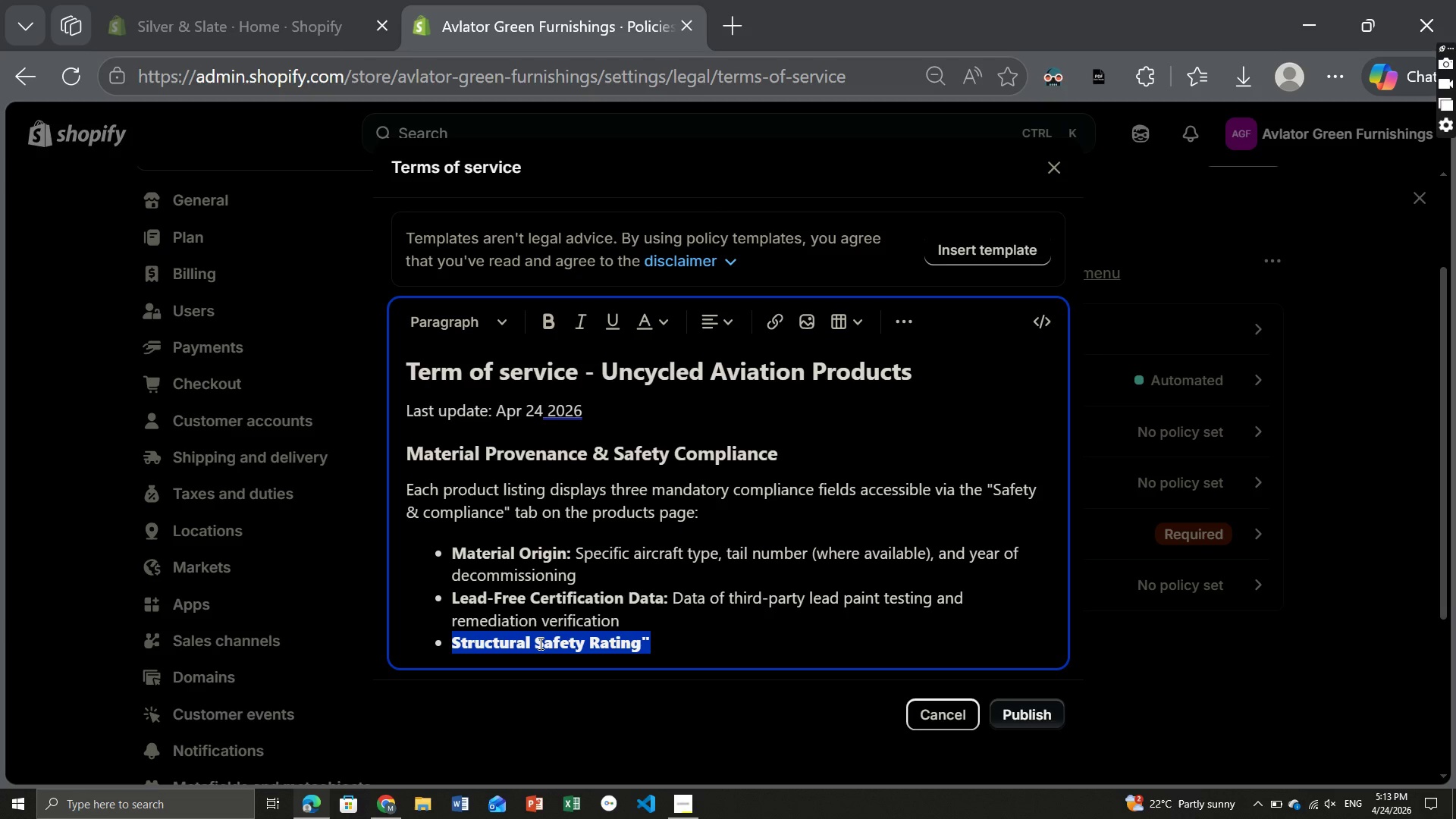 
key(Control+B)
 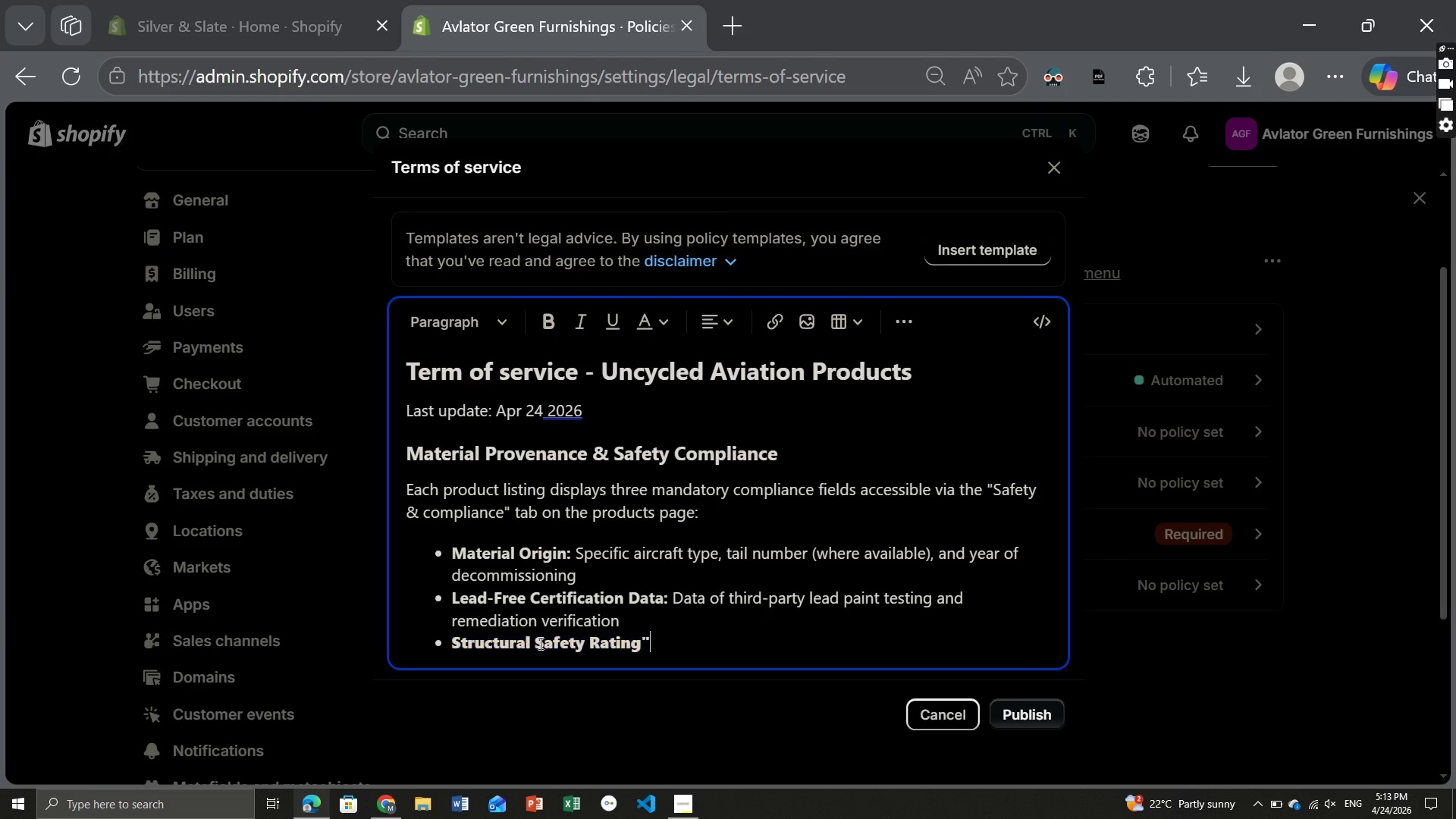 
key(ArrowRight)
 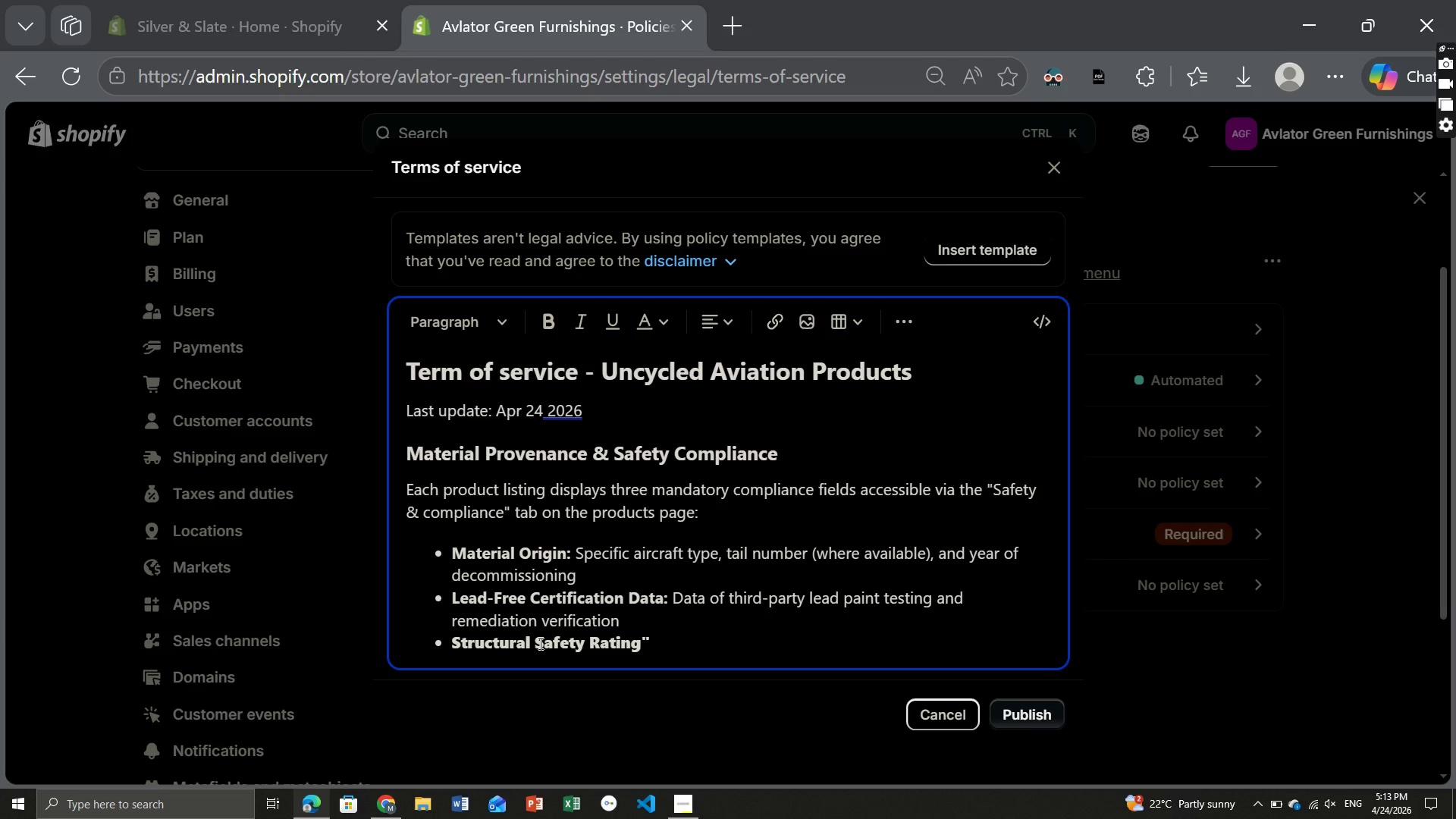 
key(Backspace)
 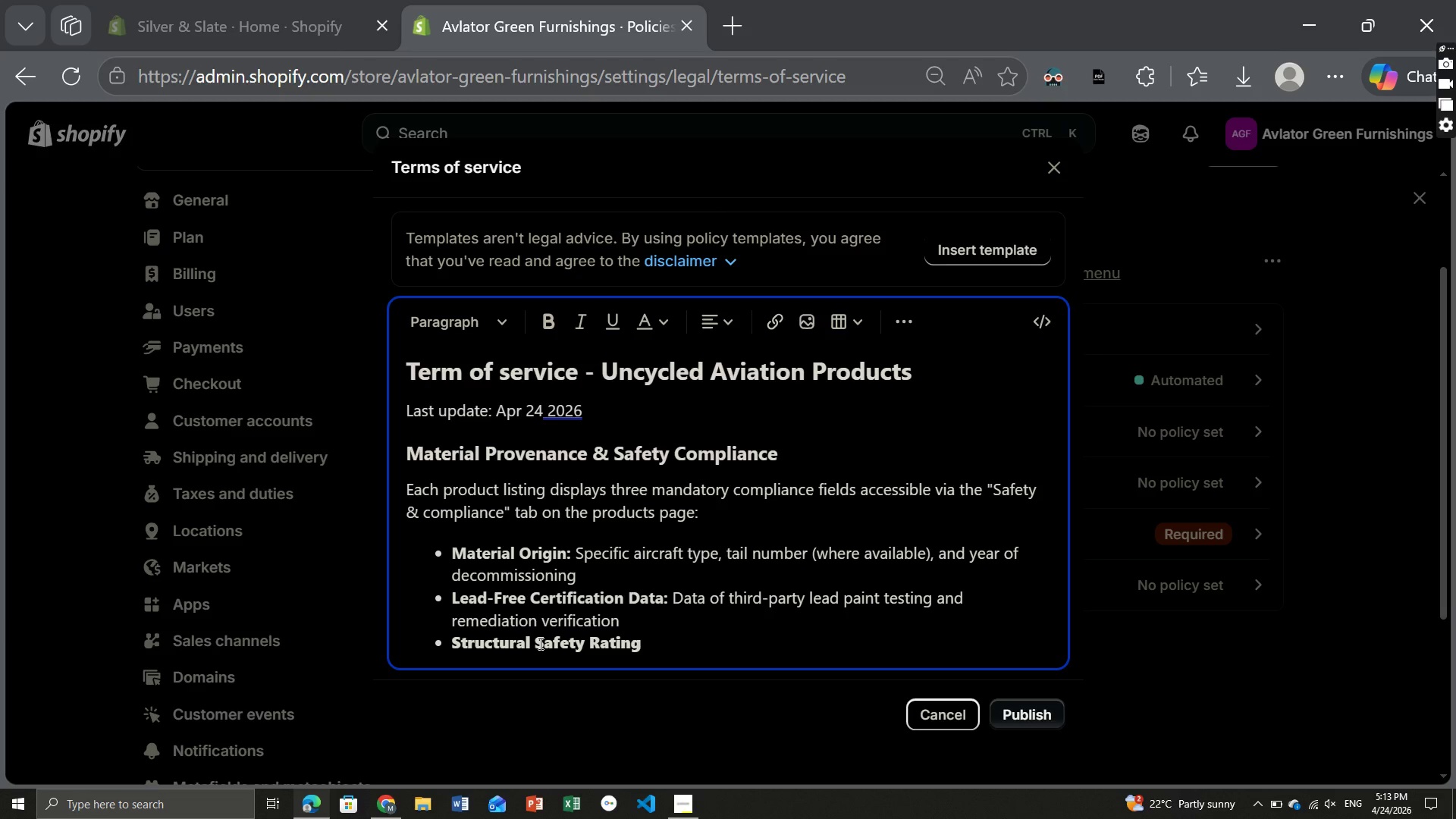 
key(Shift+Semicolon)
 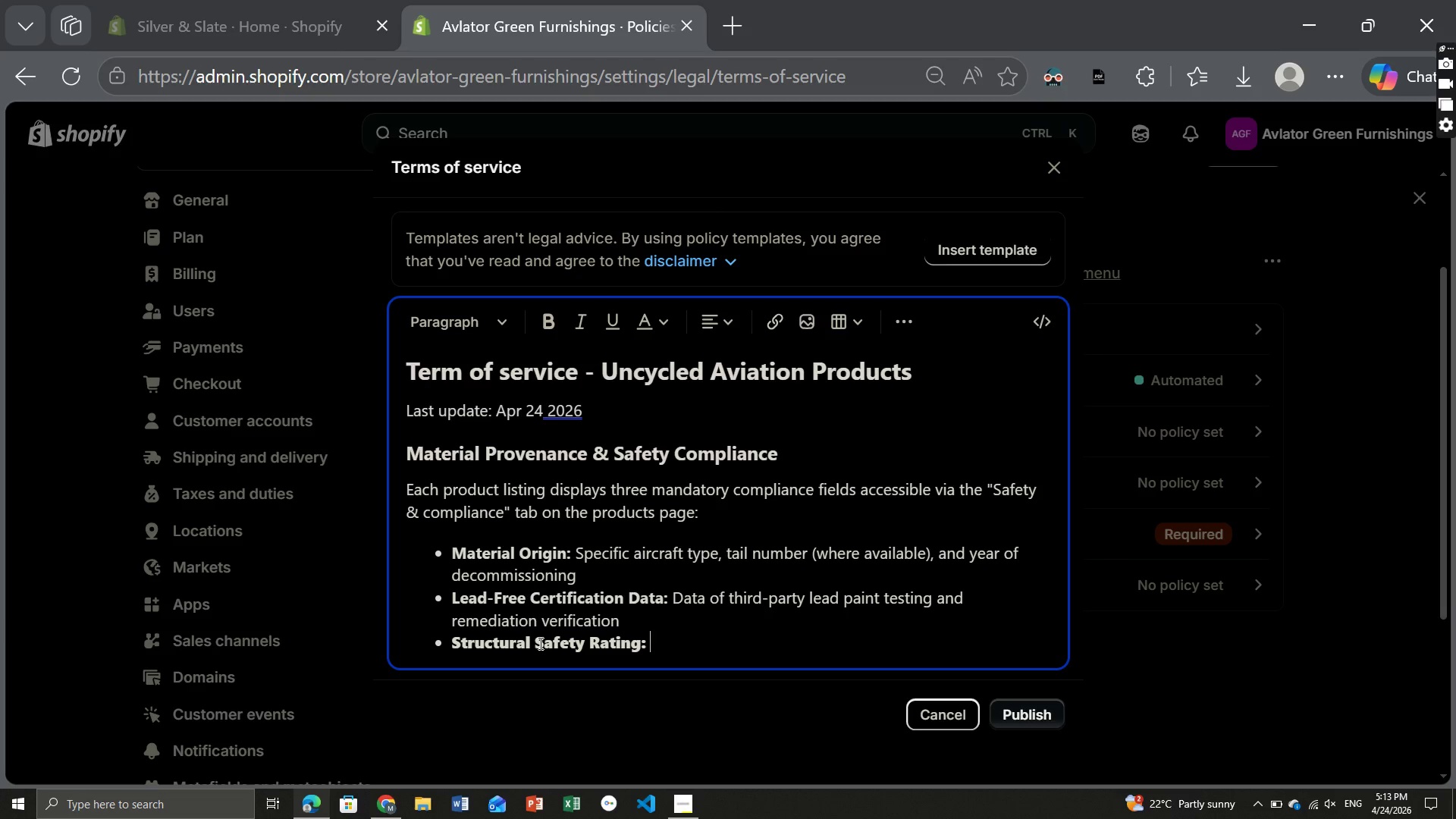 
key(Space)
 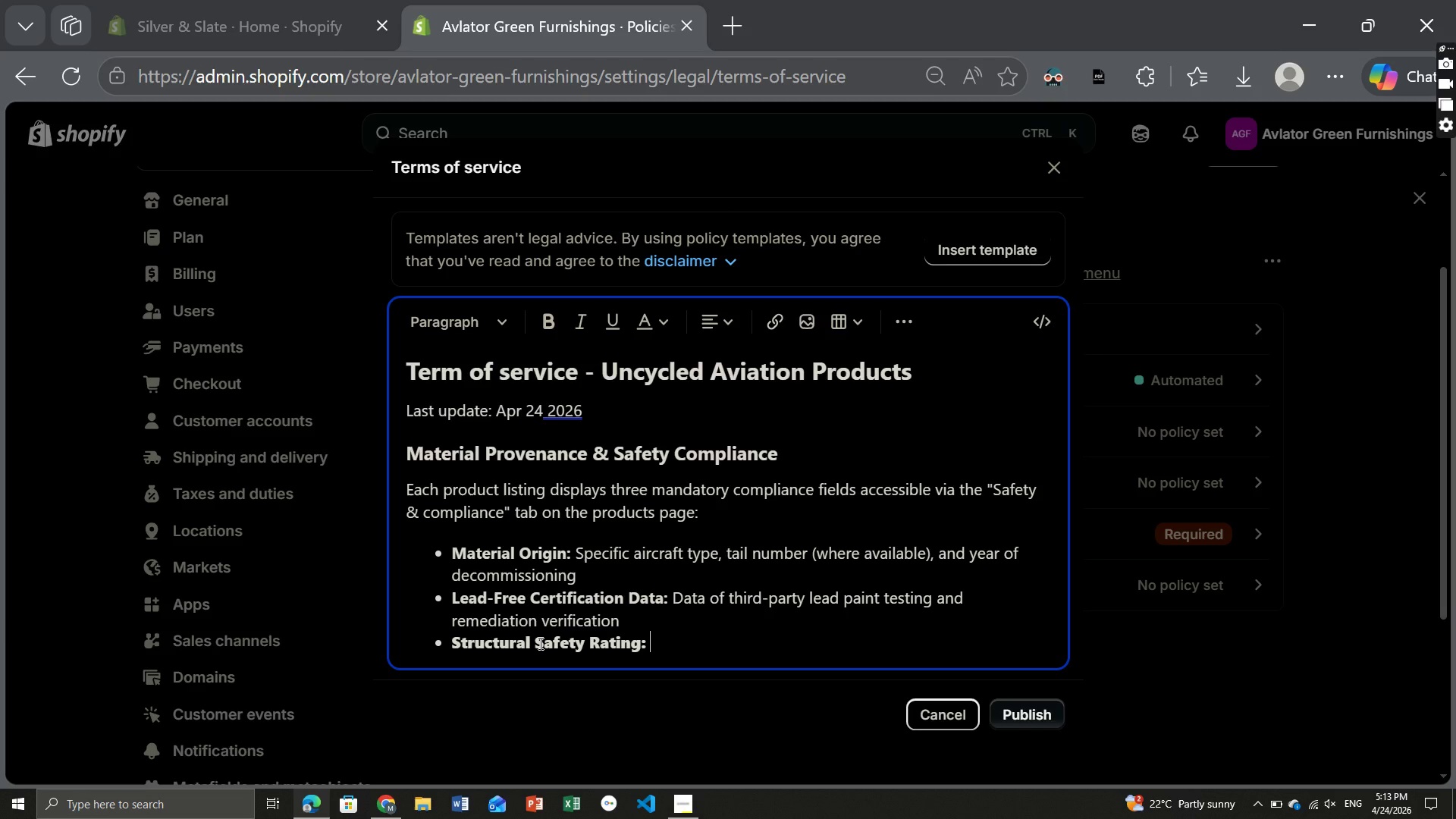 
key(Control+ControlLeft)
 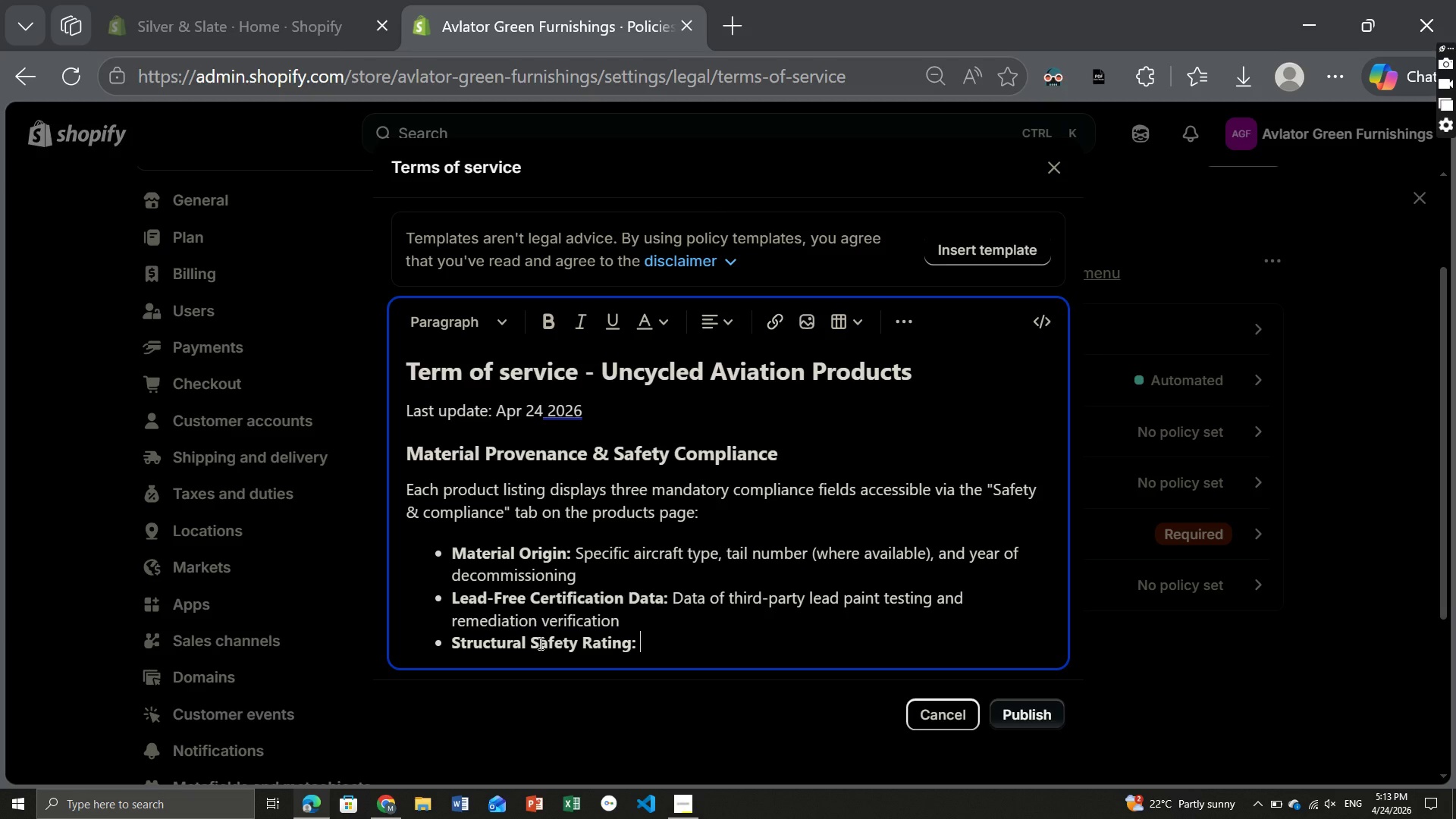 
key(Control+B)
 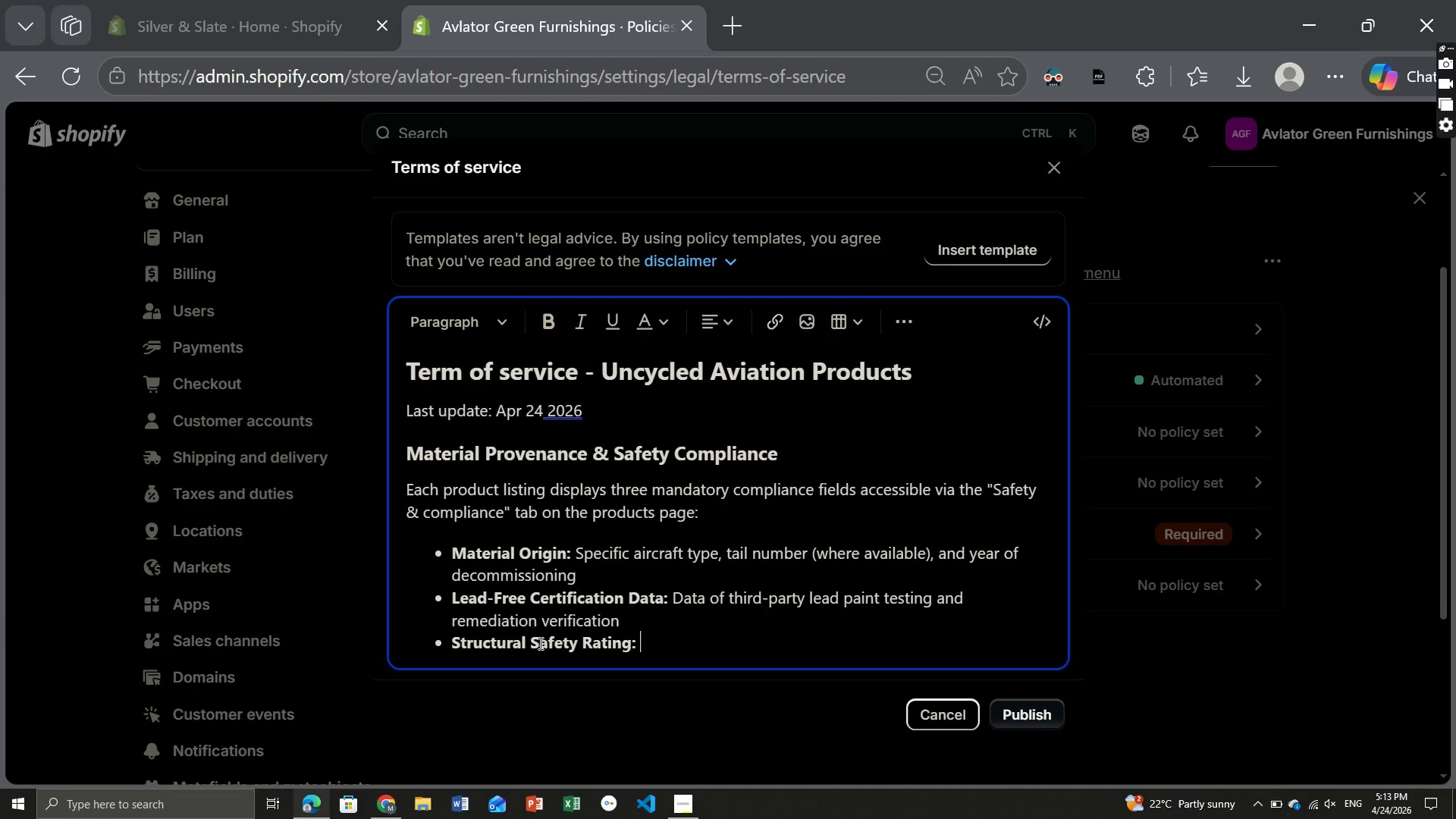 
type( Load capacity and wight)
 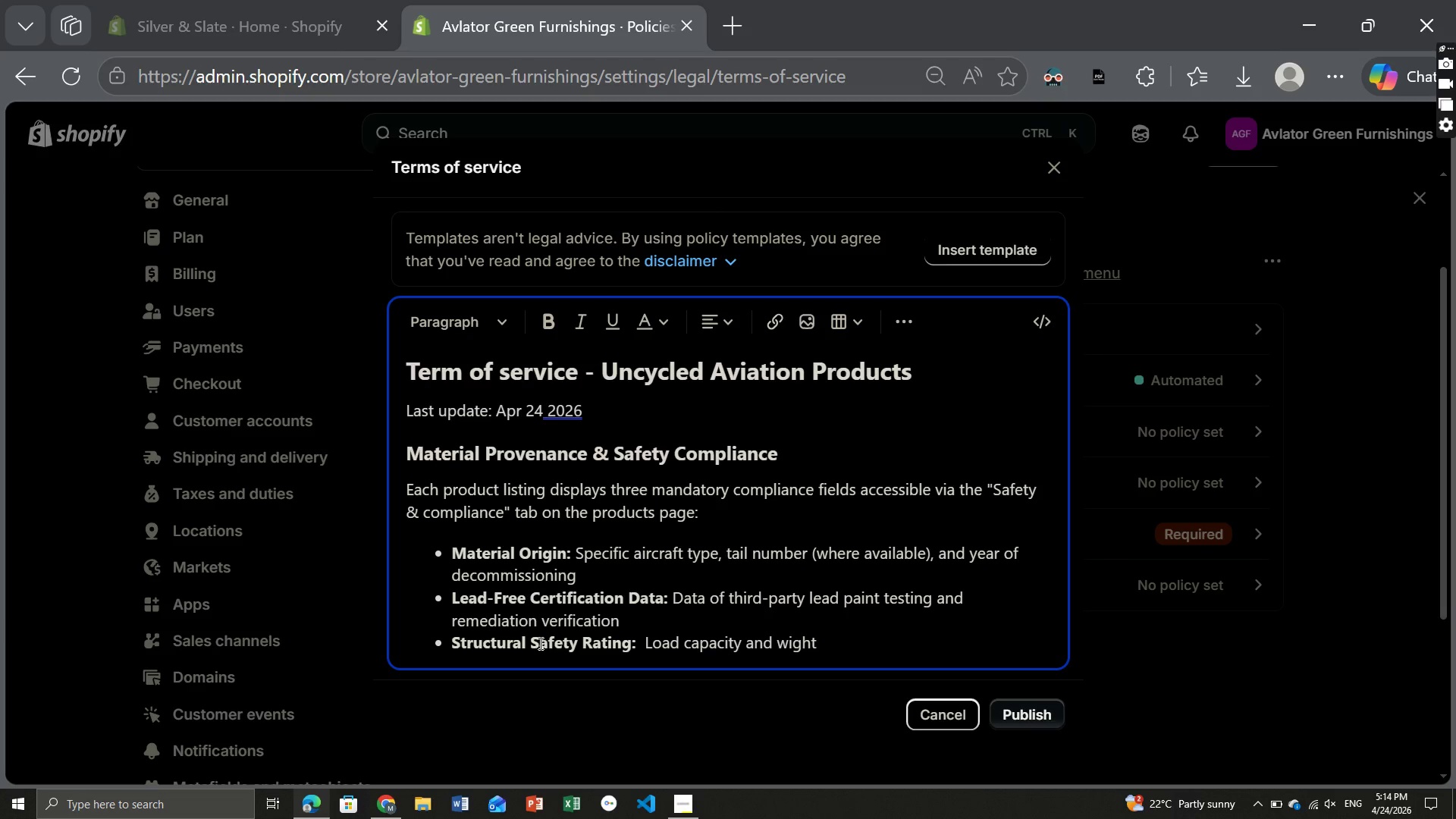 
type( tolerance for assembled durniture)
 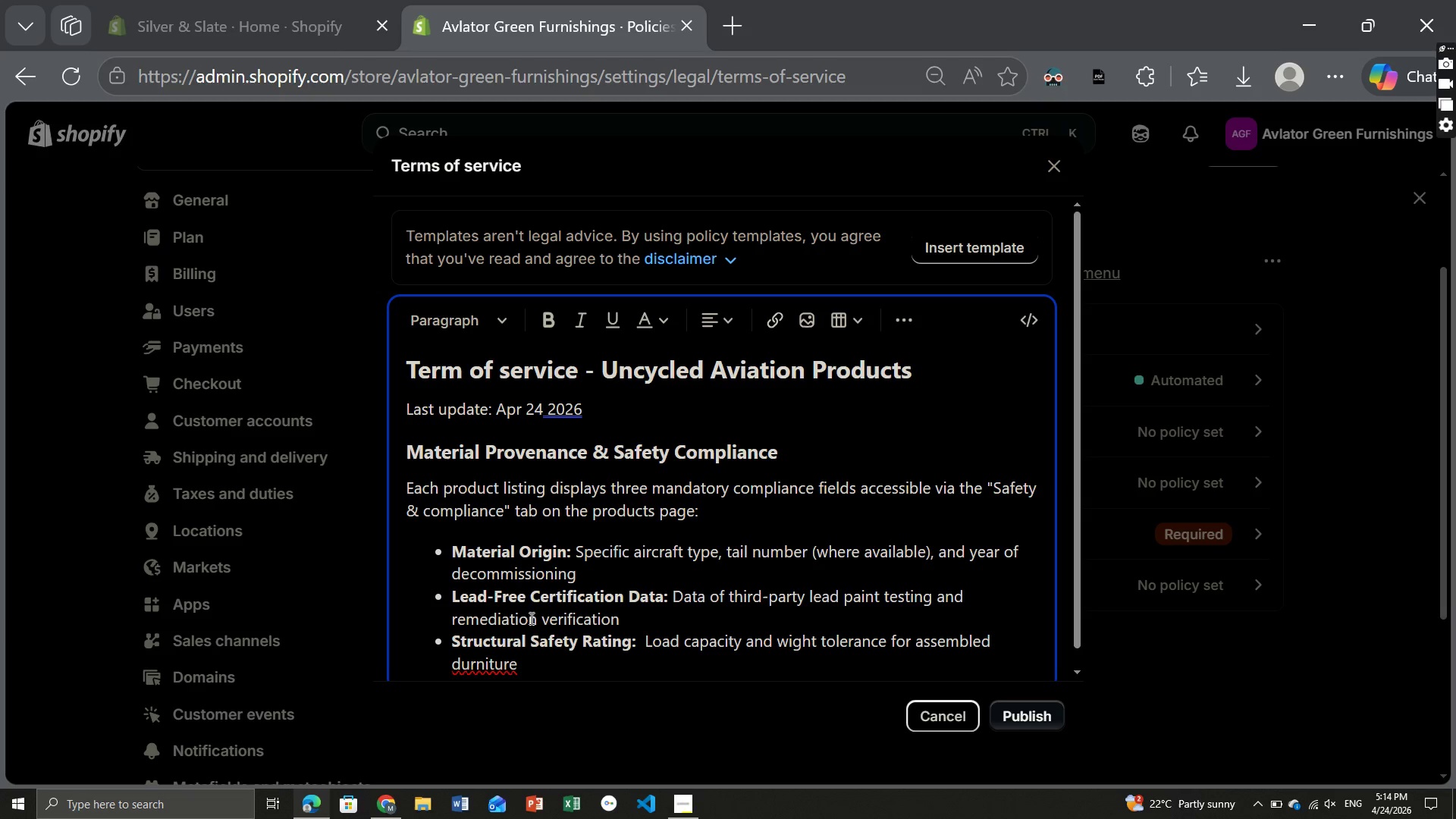 
left_click([486, 664])
 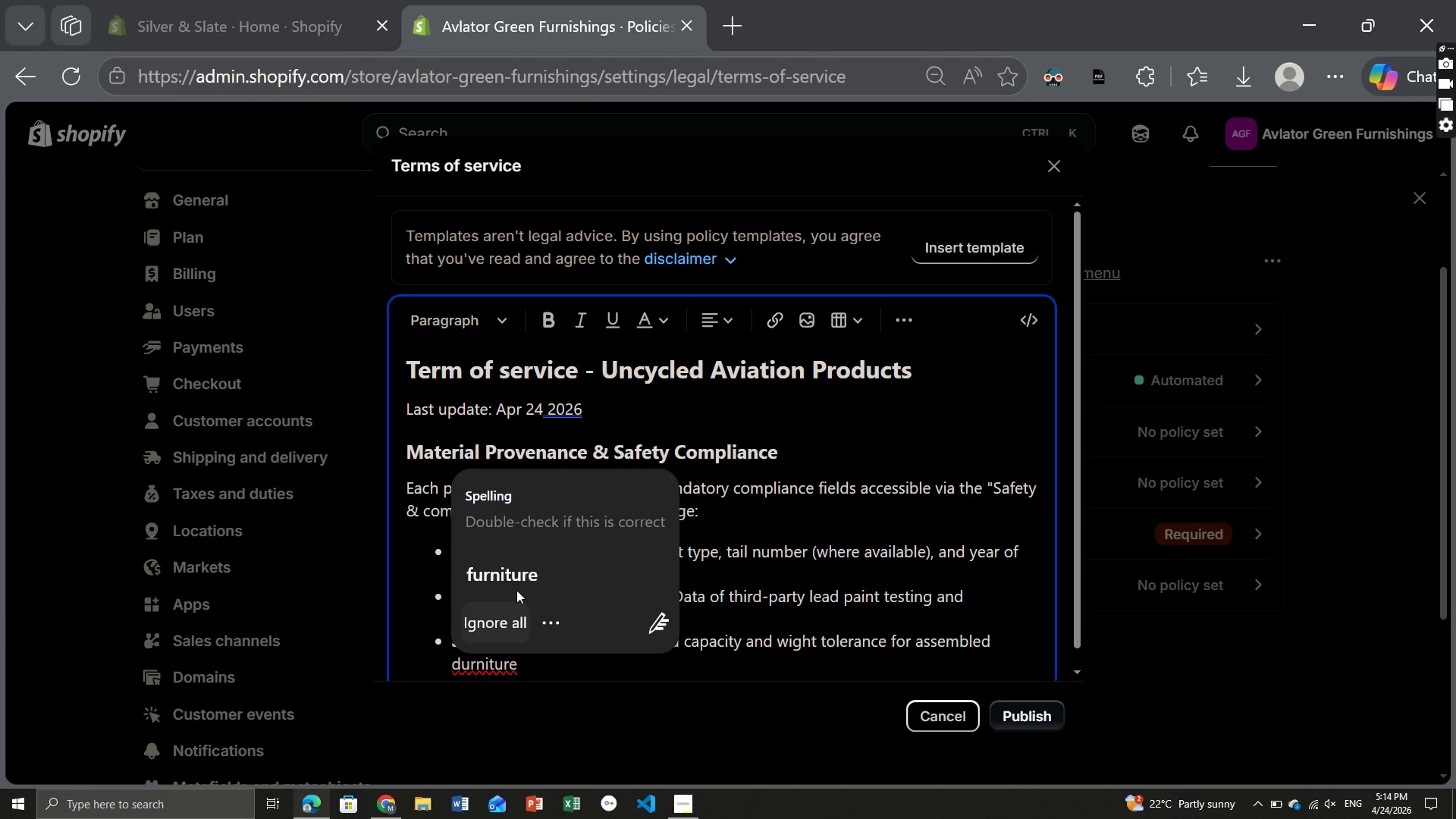 
left_click([507, 574])
 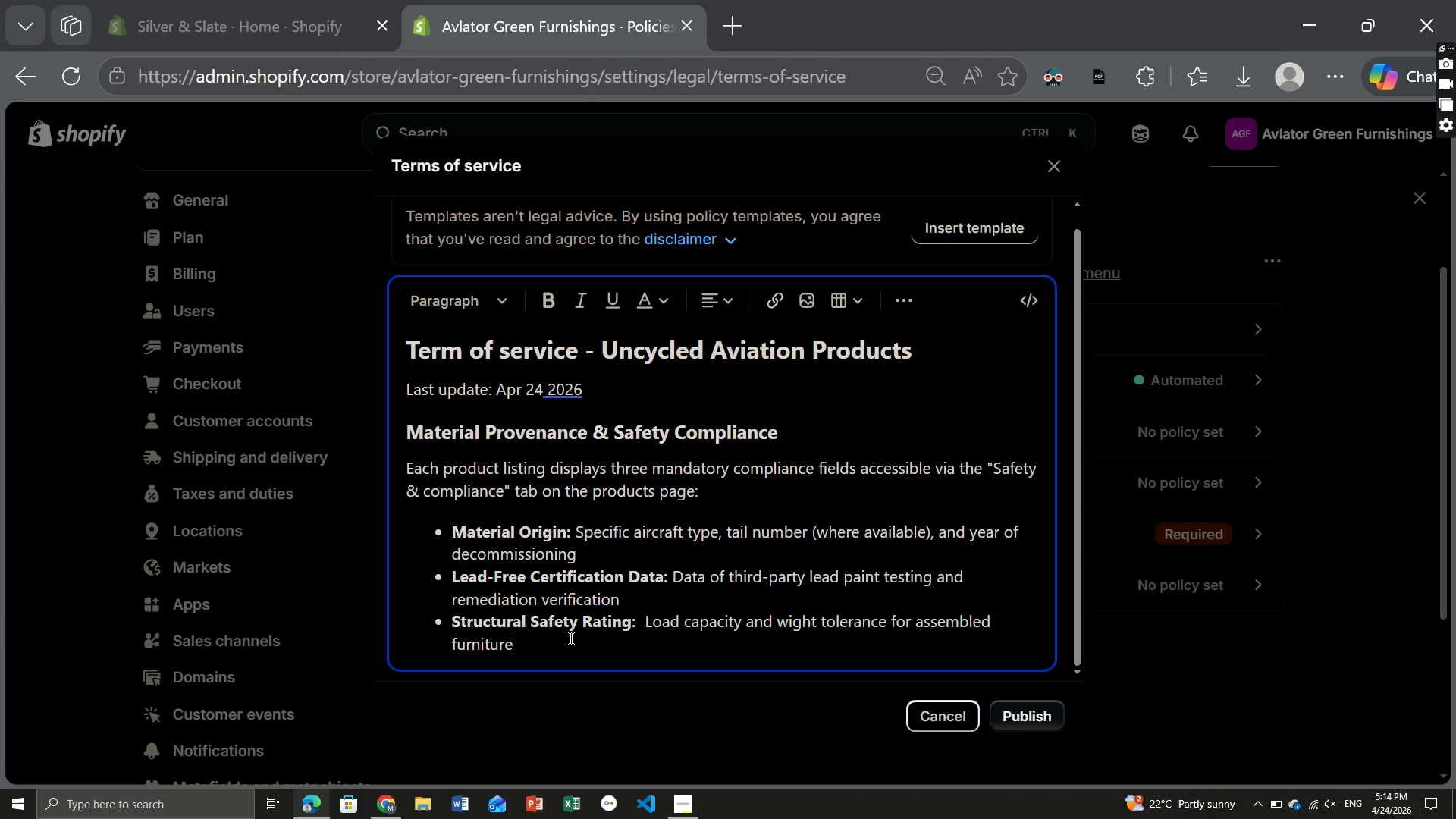 
left_click([566, 638])
 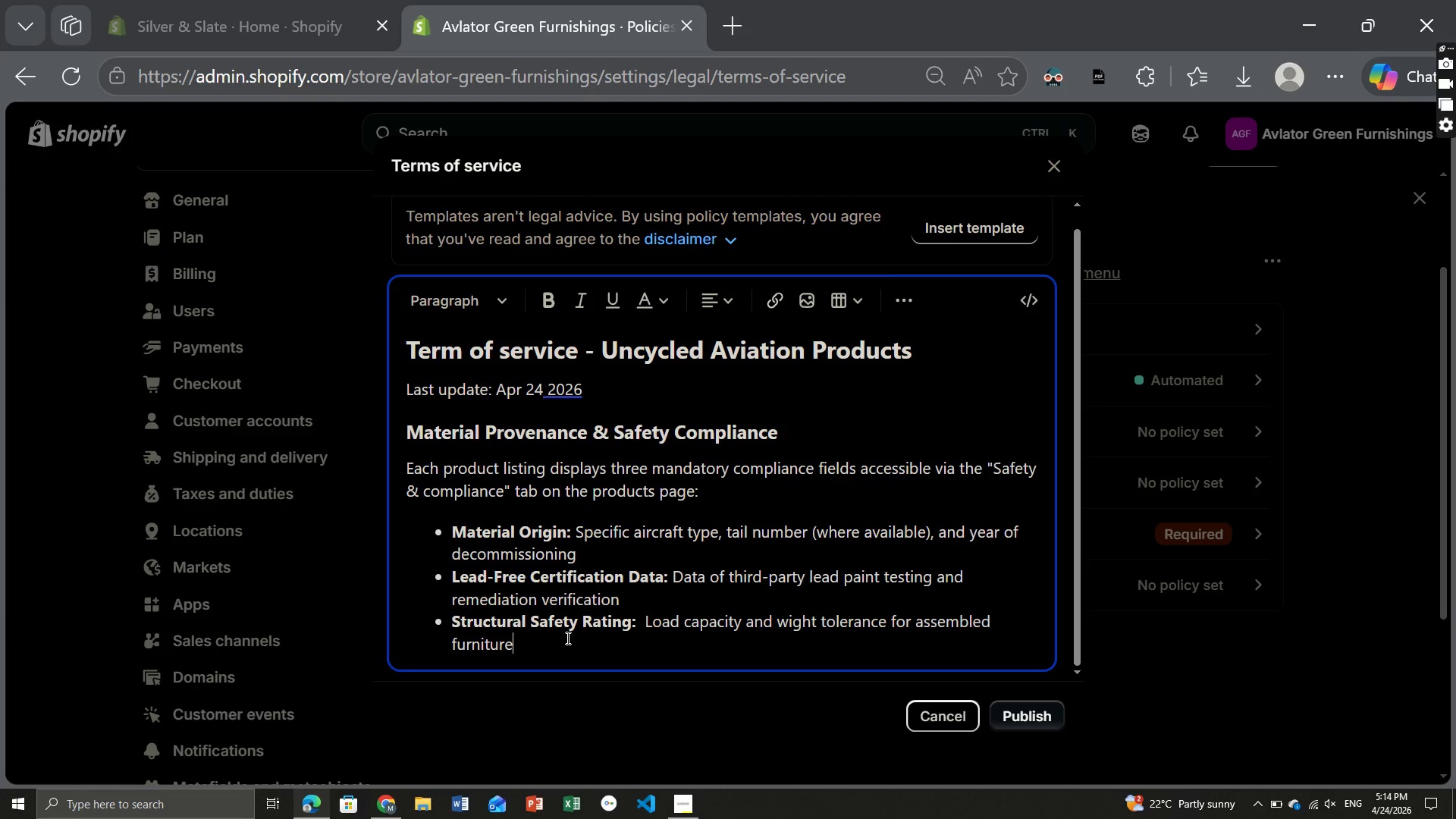 
key(Enter)
 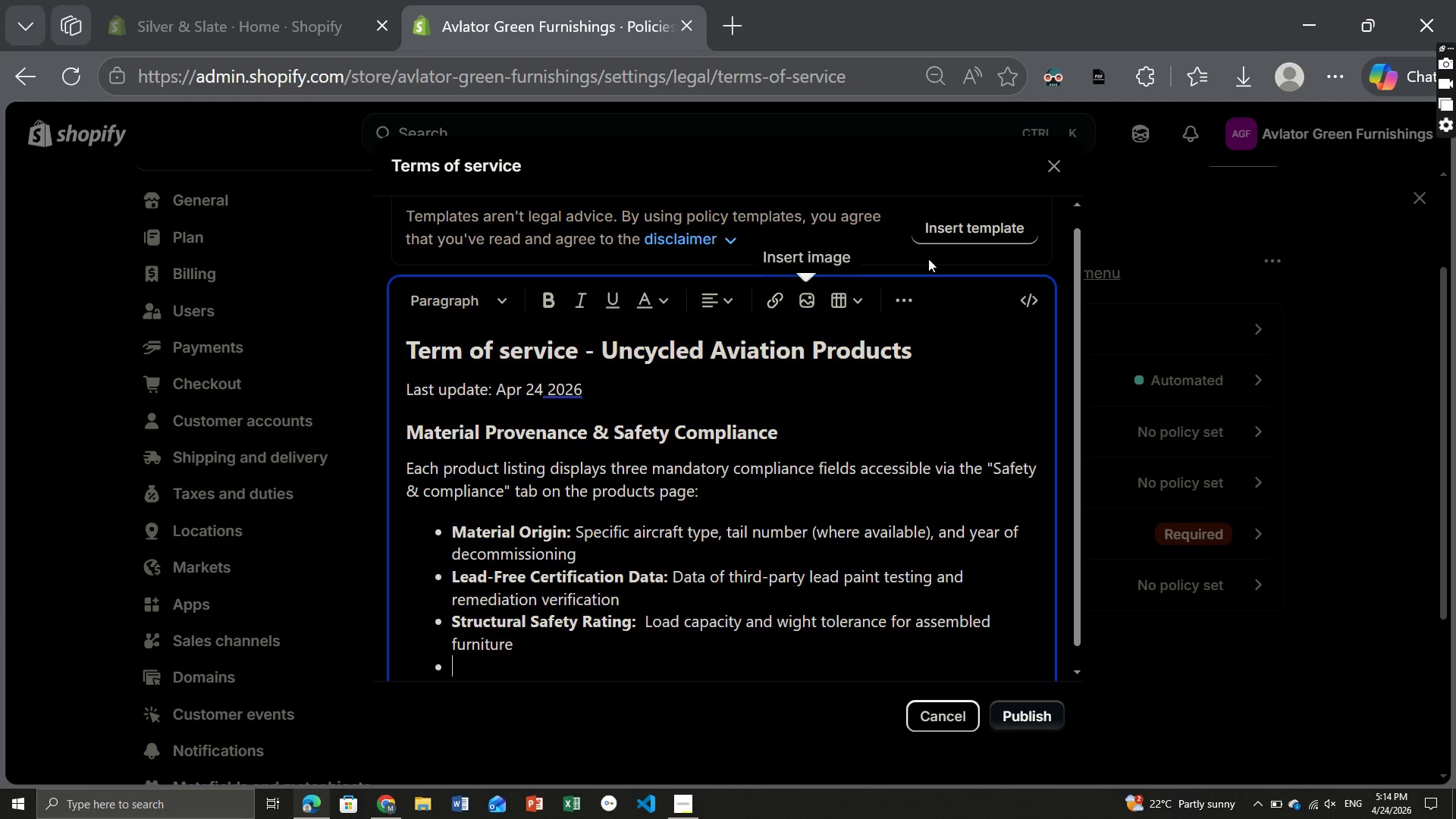 
left_click([910, 290])
 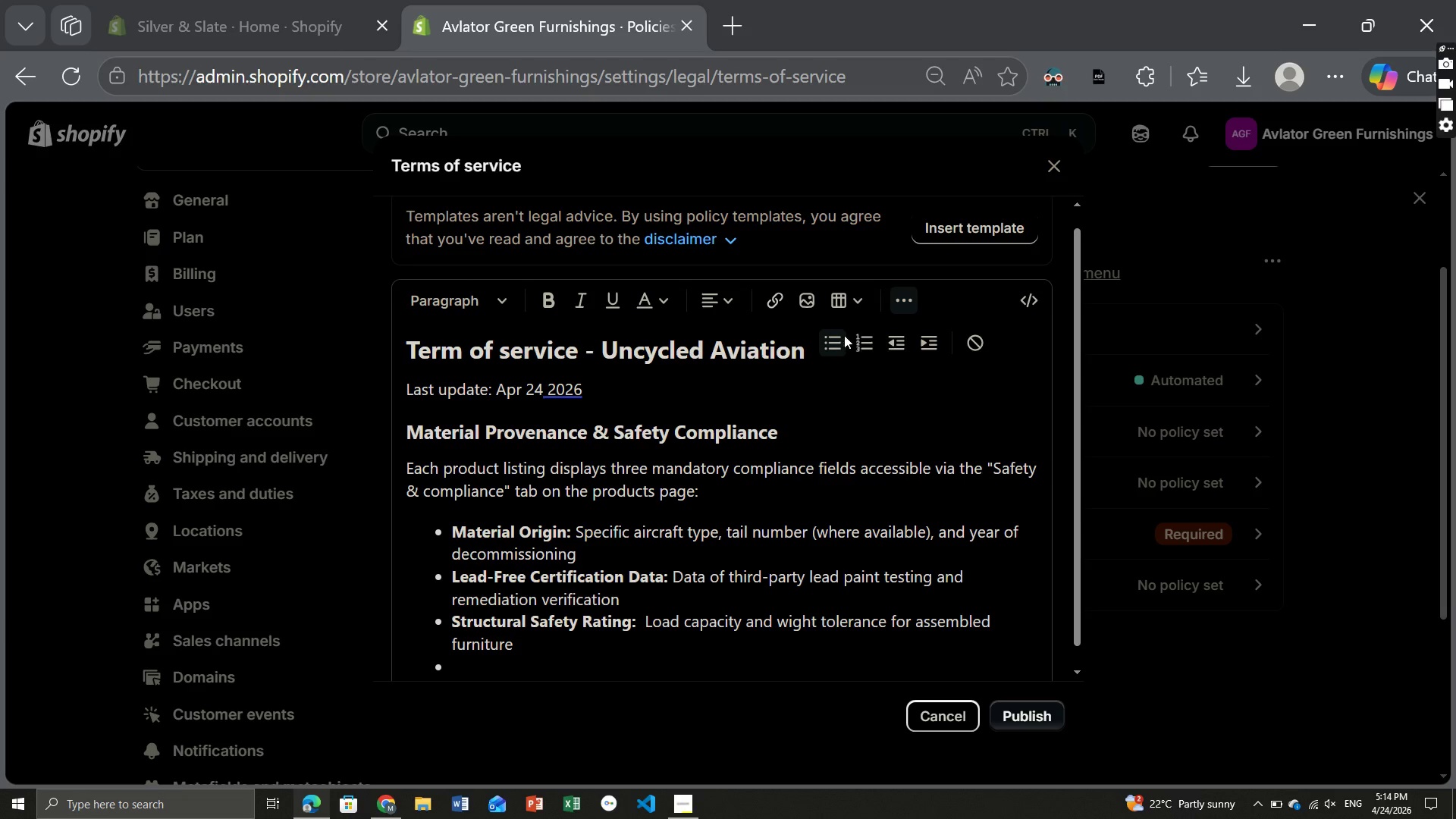 
left_click([837, 336])
 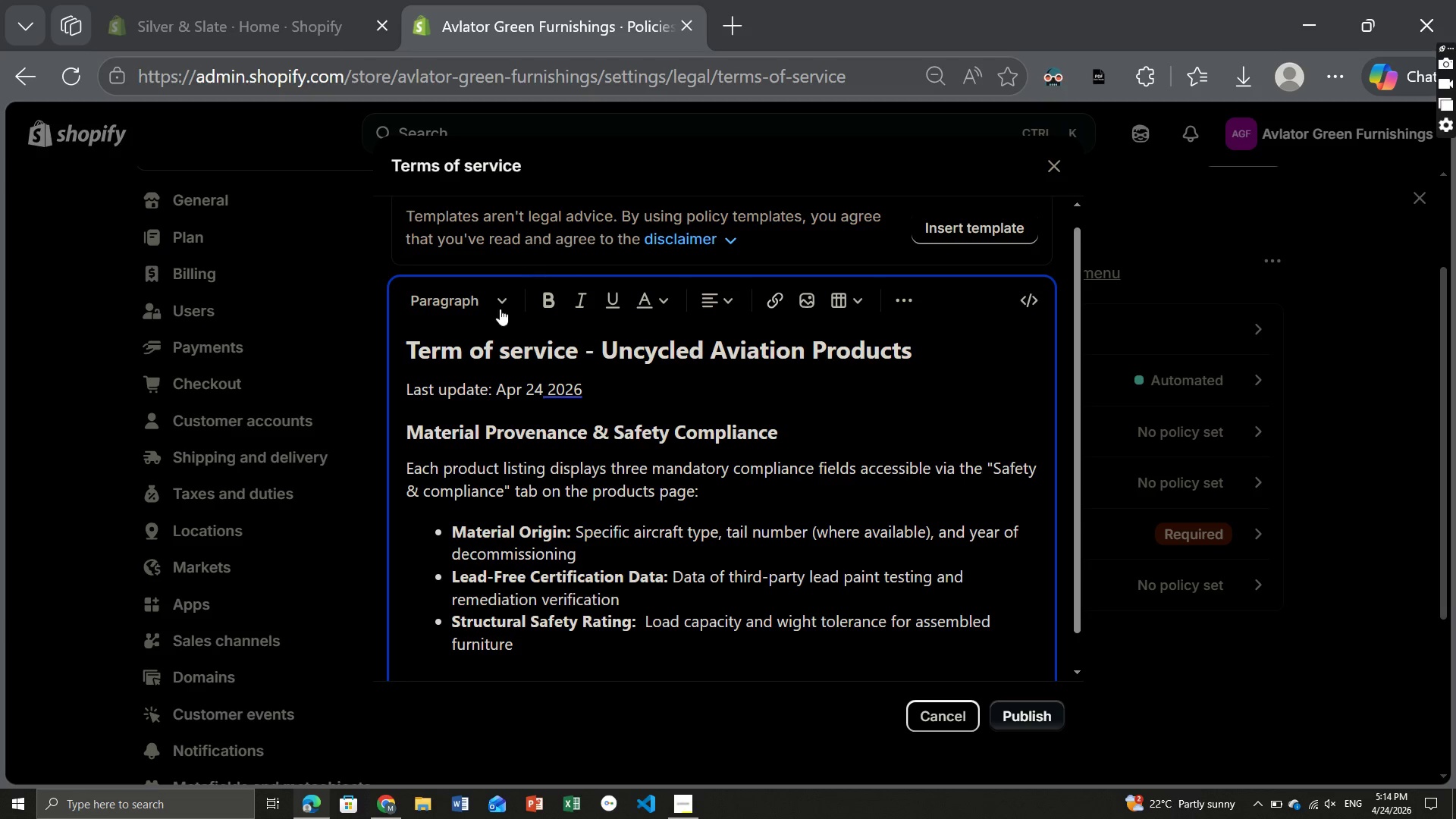 
left_click([491, 303])
 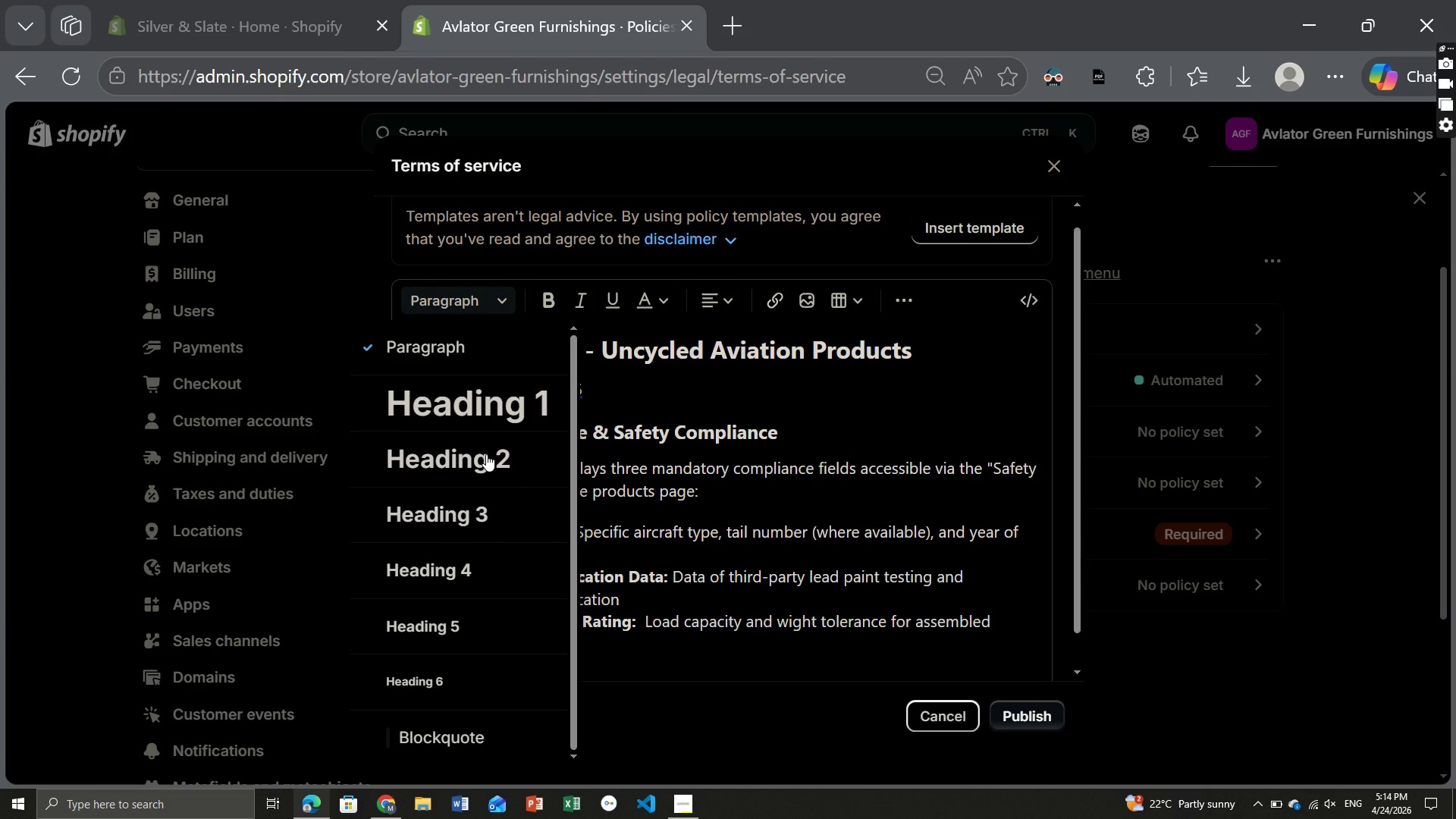 
left_click([486, 454])
 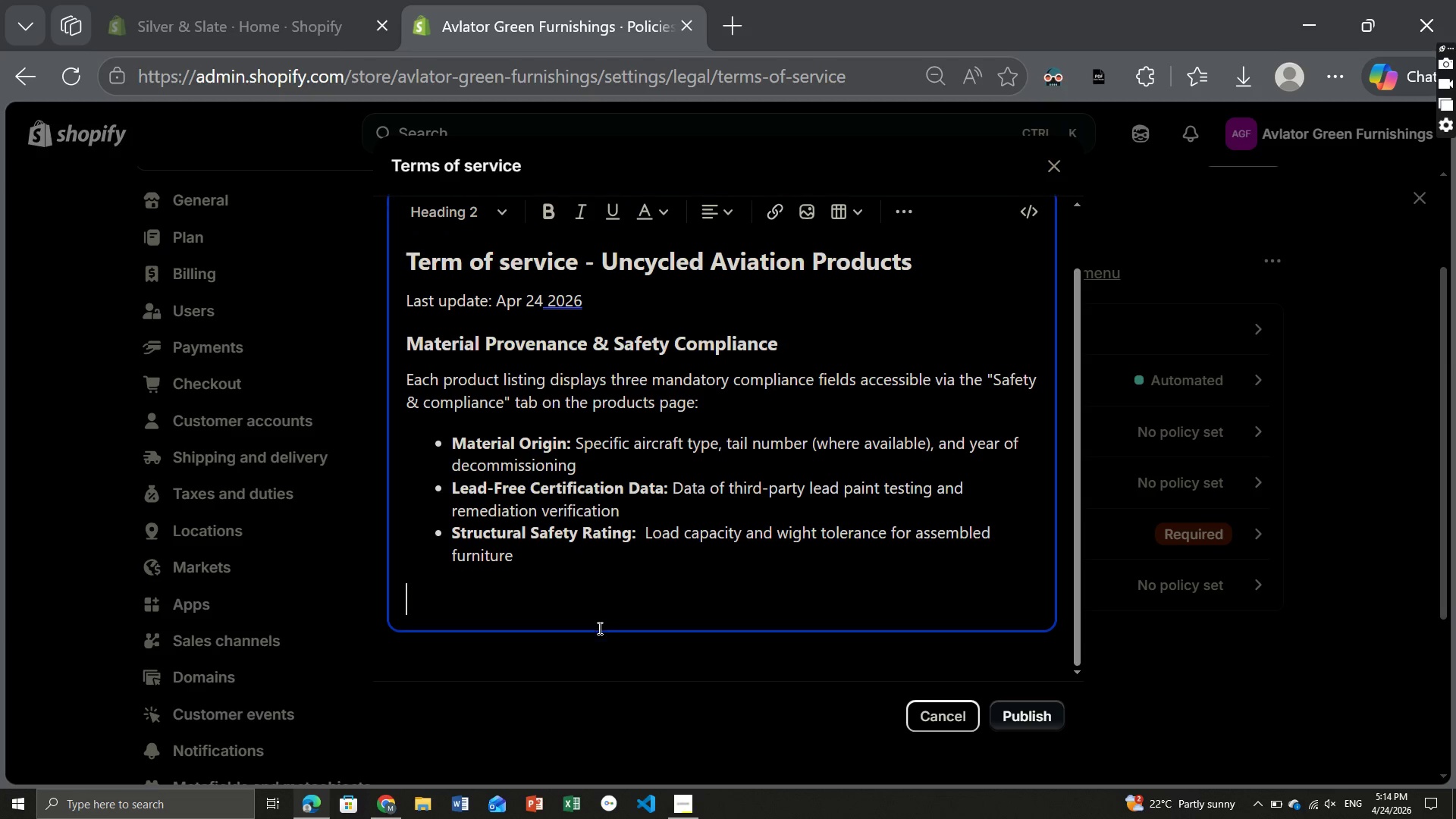 
type(Purchaser Acknowled)
key(Backspace)
type(dge)
key(Backspace)
type(ment )
key(Backspace)
 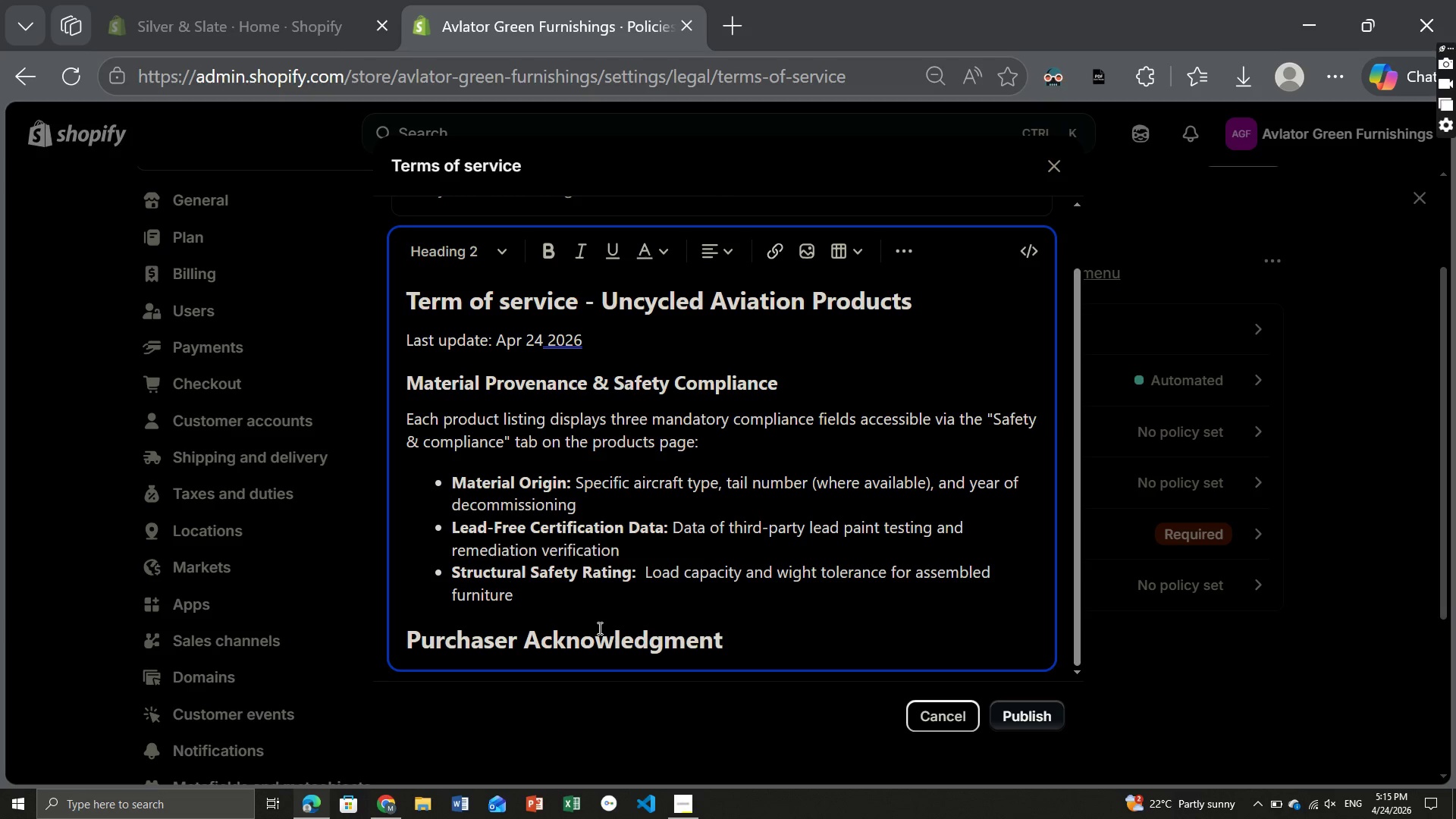 
key(Enter)
 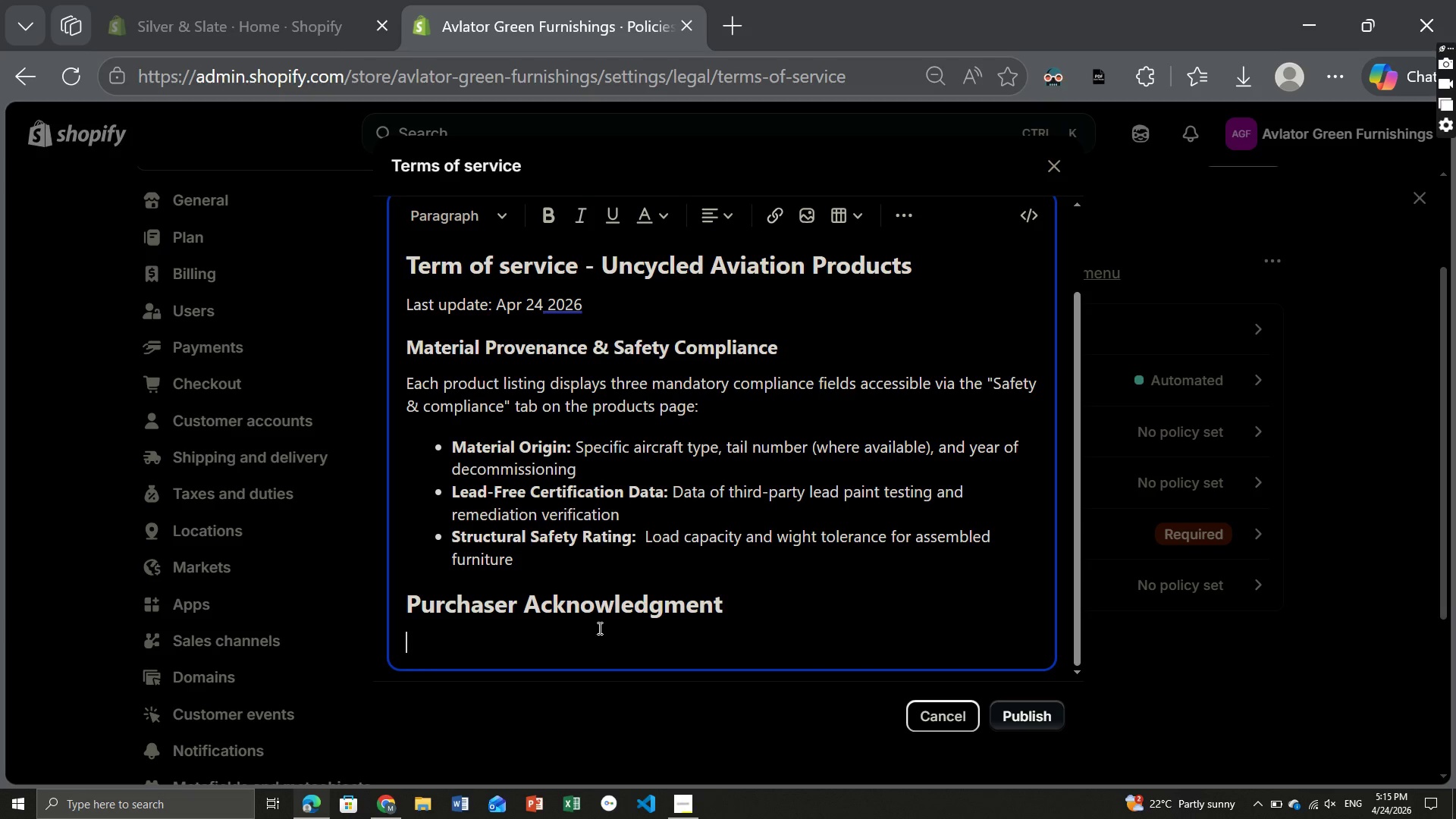 
type(By completing a puchase, you affirm that you)
 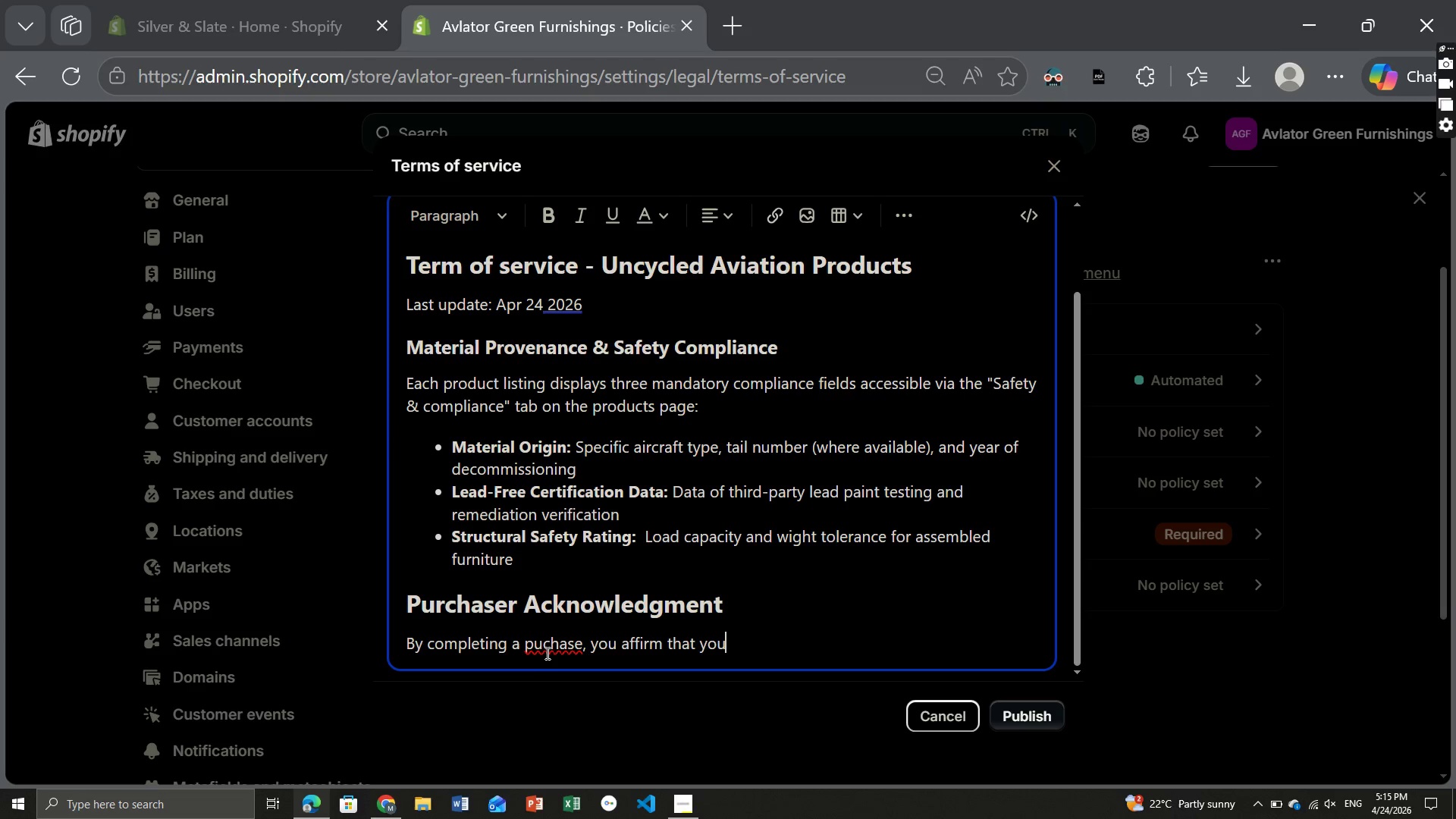 
left_click([546, 650])
 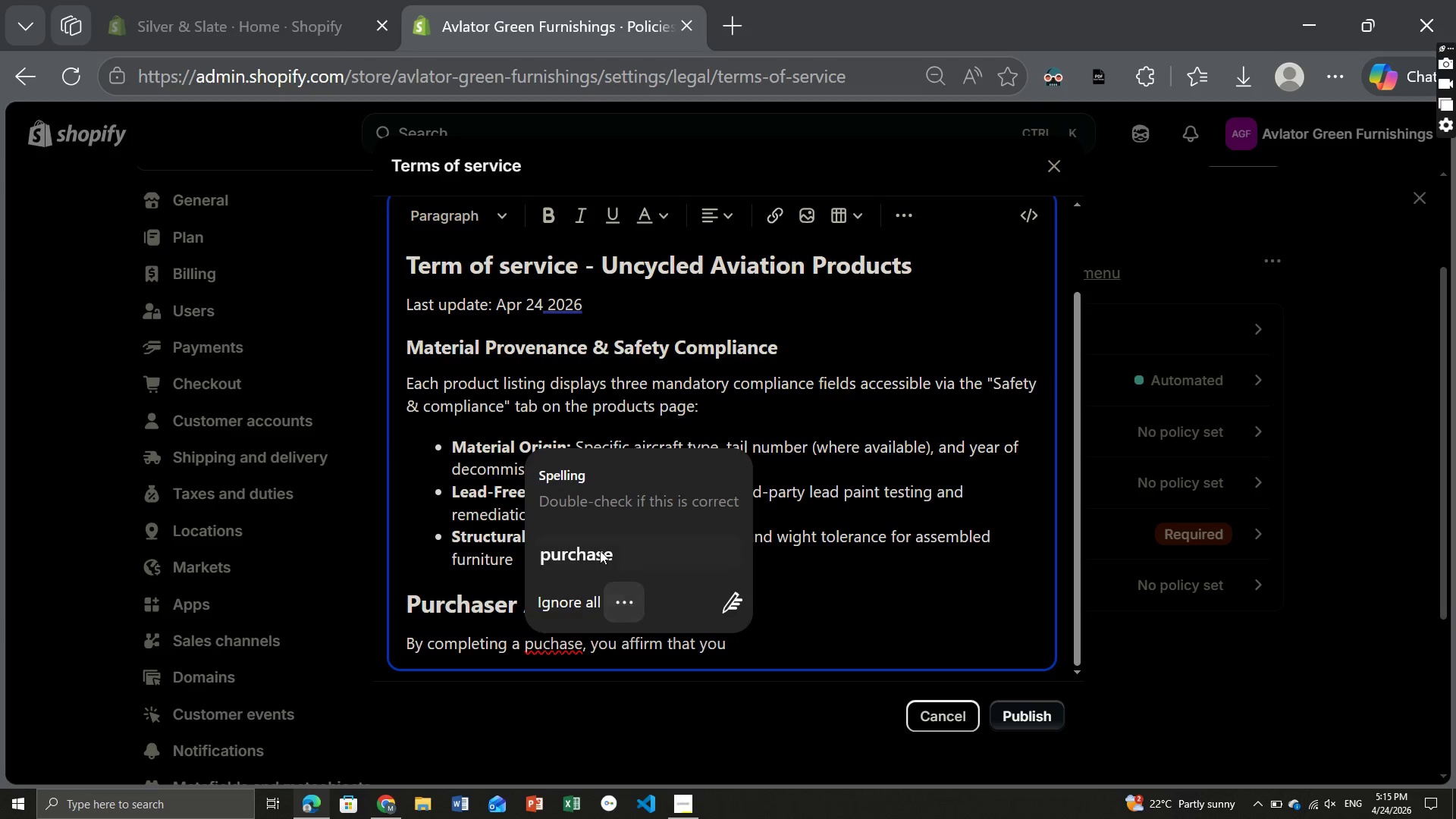 
left_click([598, 550])
 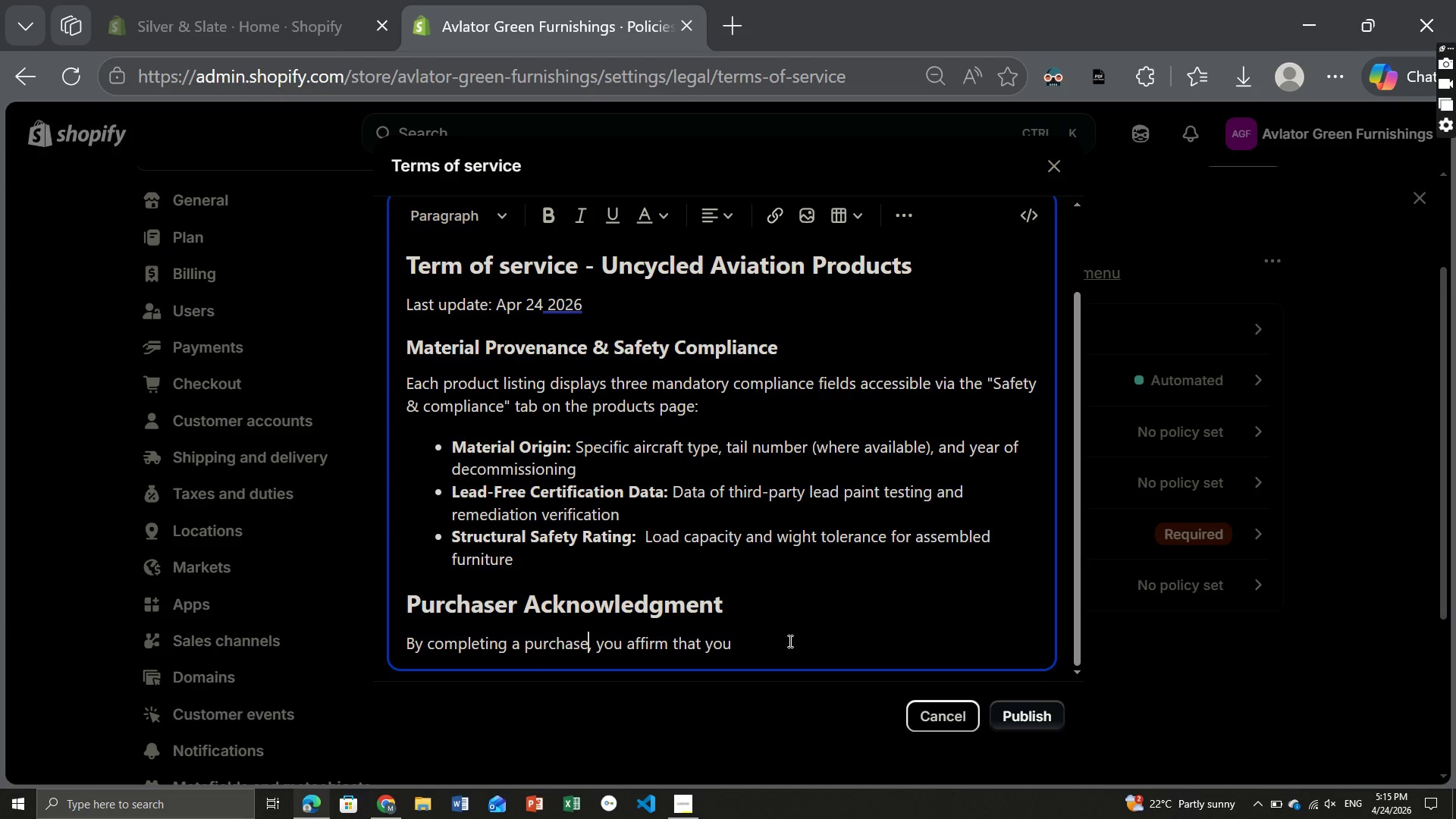 
left_click([785, 642])
 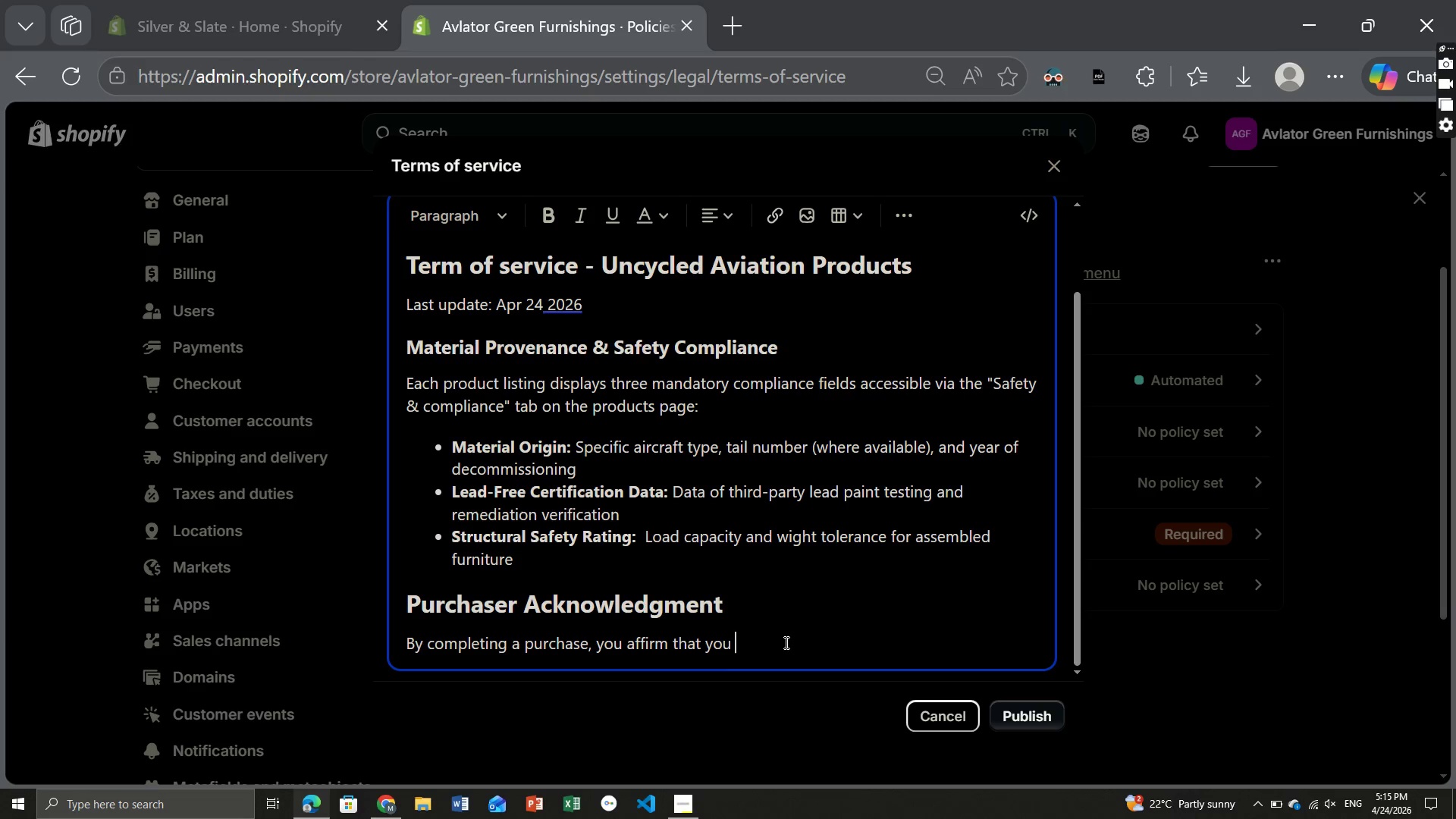 
type( have reviwed the s)
key(Backspace)
type(Safety & Compliance disc)
 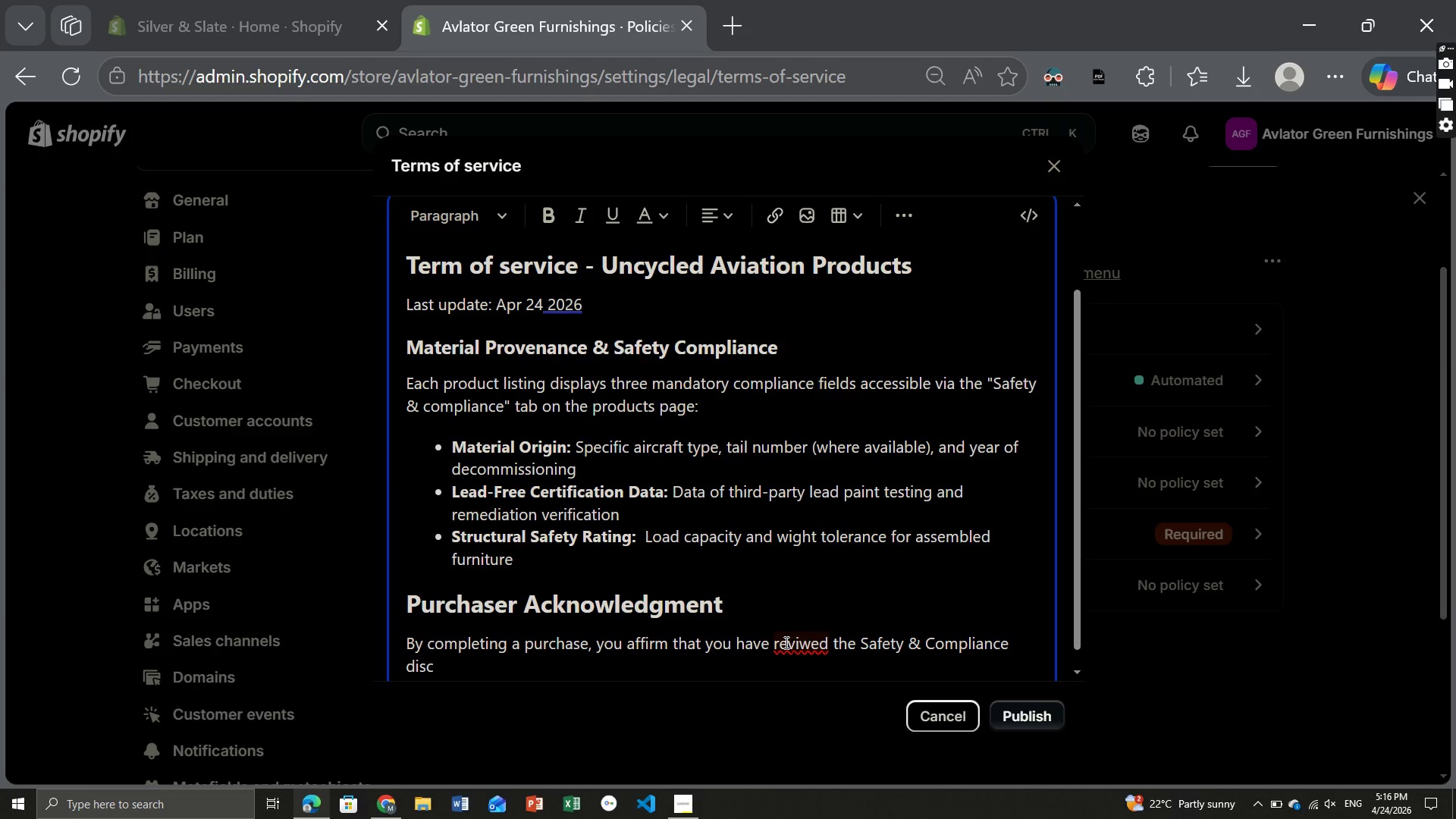 
type(losure for each)
 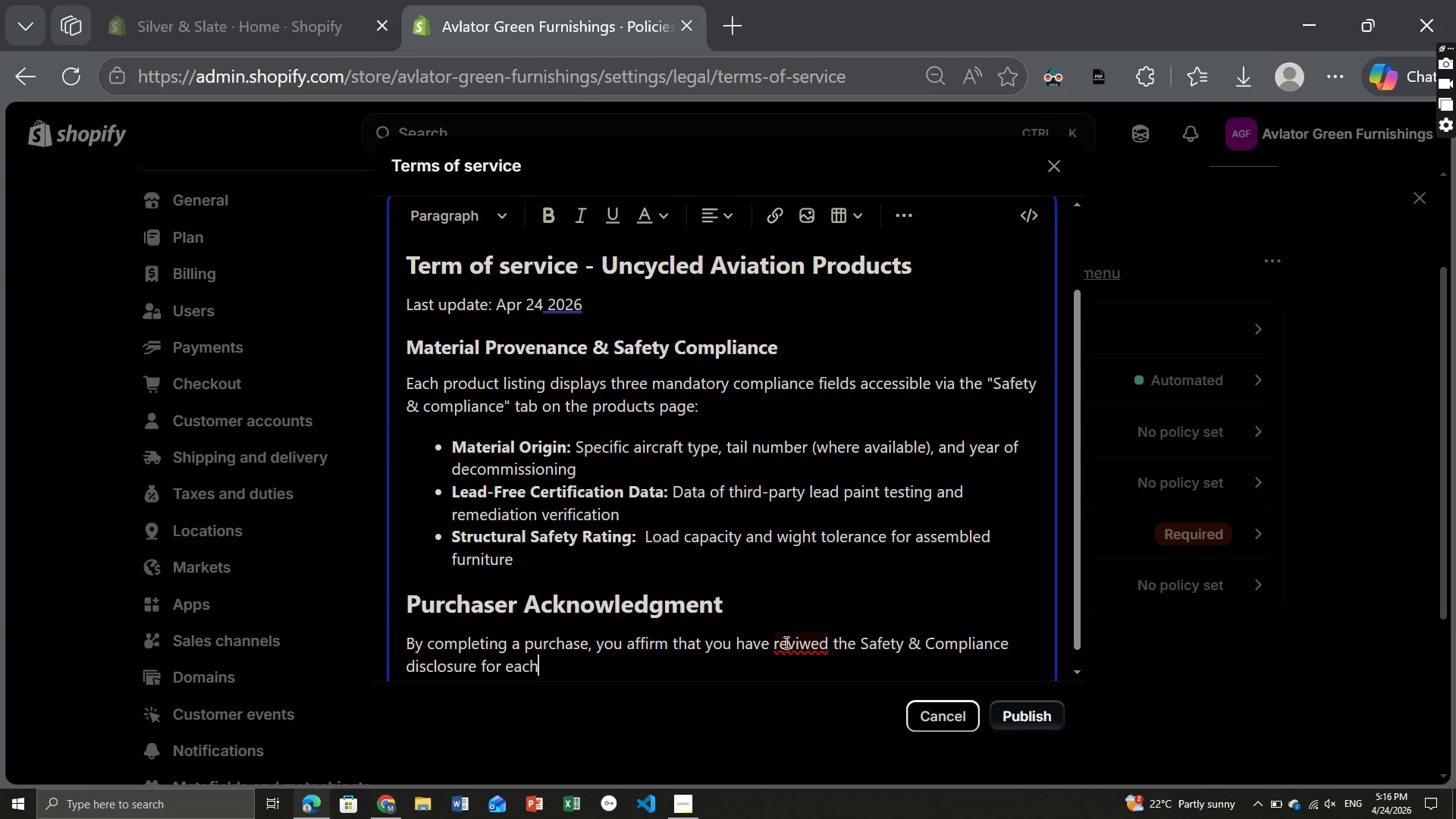 
type( item. Upcycles aircrarft furniture is disa)
key(Backspace)
type(play-grade on)
key(Backspace)
key(Backspace)
type(an)
 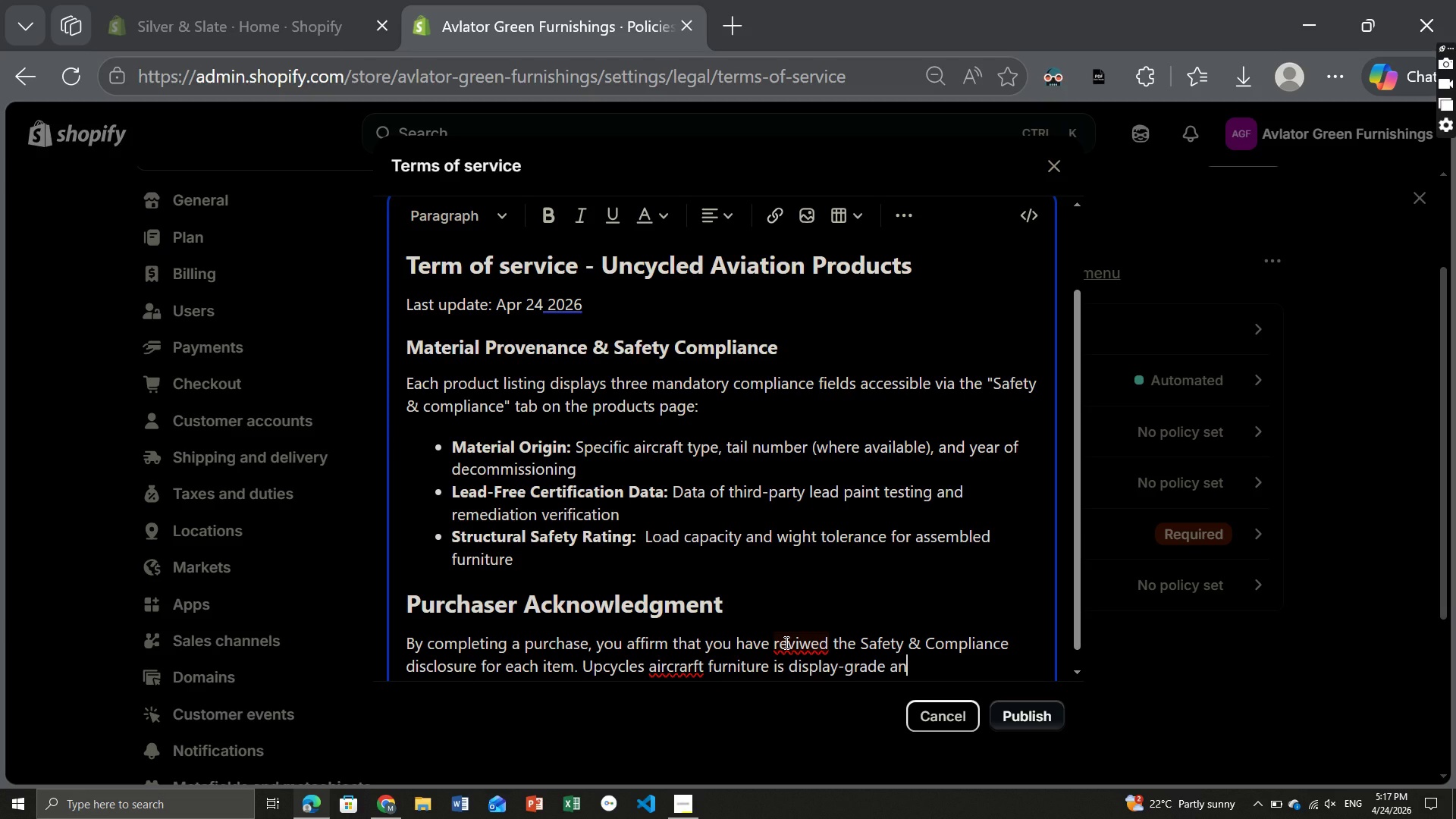 
type(s decoratic)
key(Backspace)
type(ve inless explicitly rated for structural use in the product listing.)
 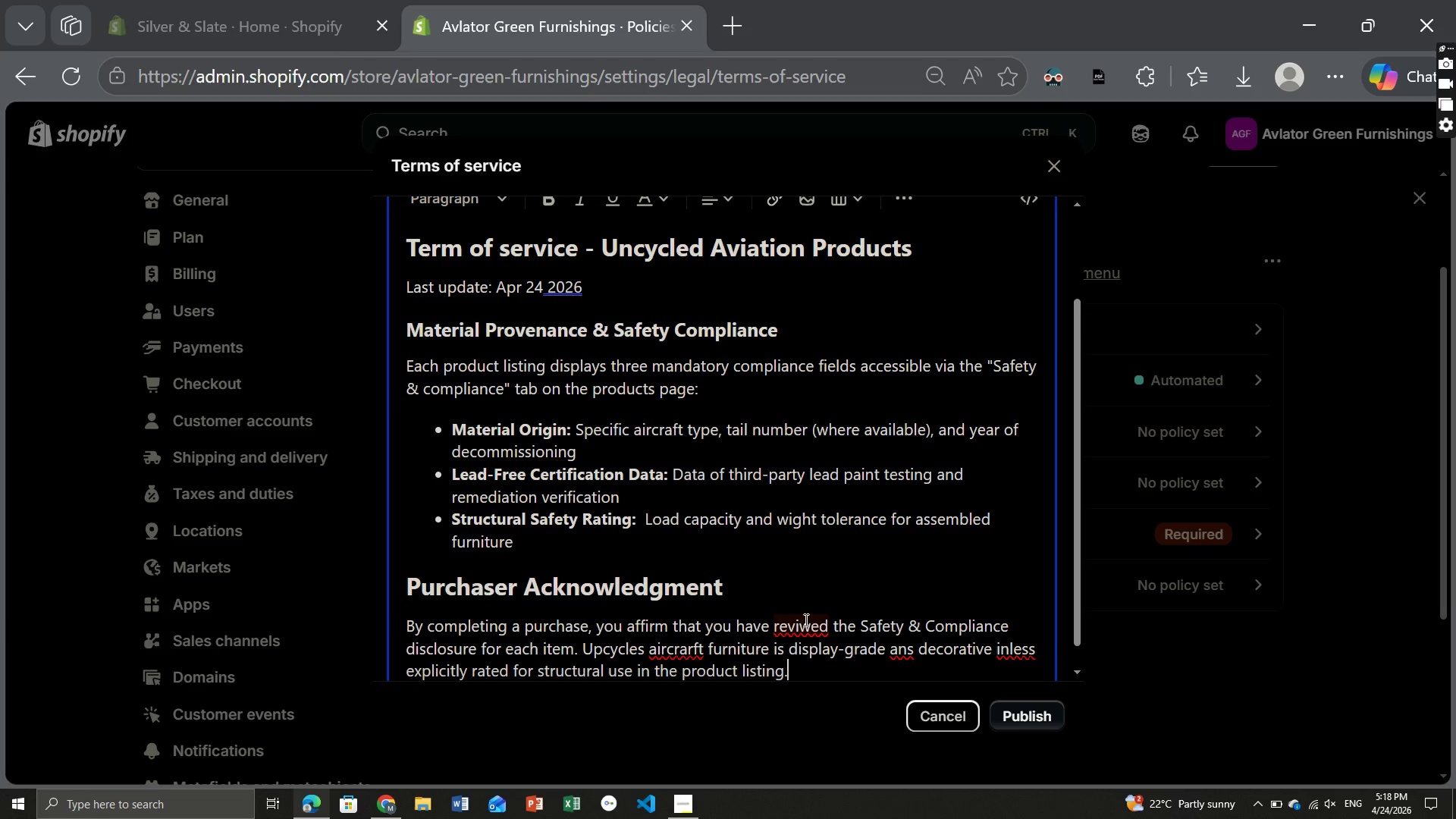 
left_click([804, 625])
 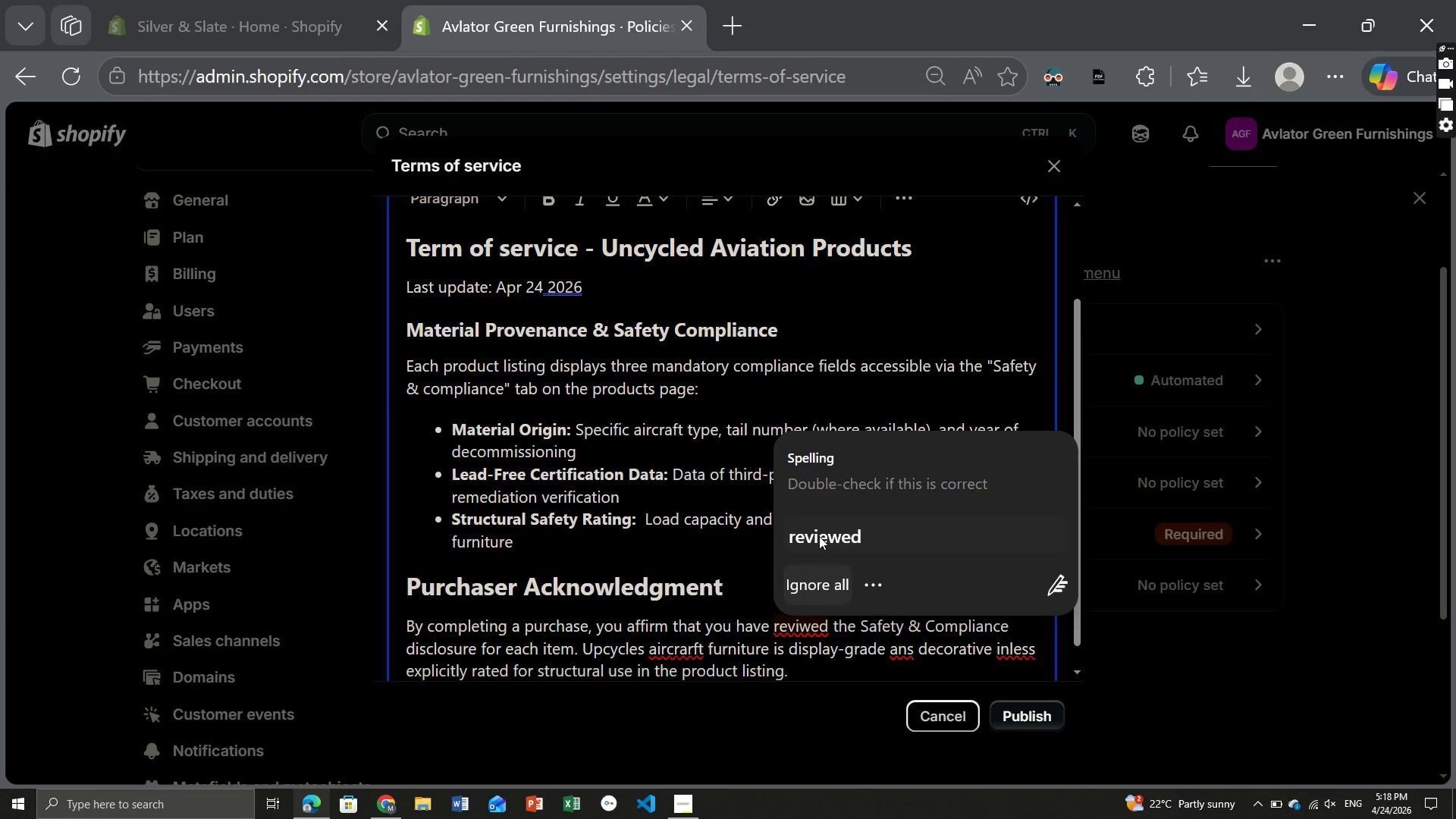 
left_click([819, 535])
 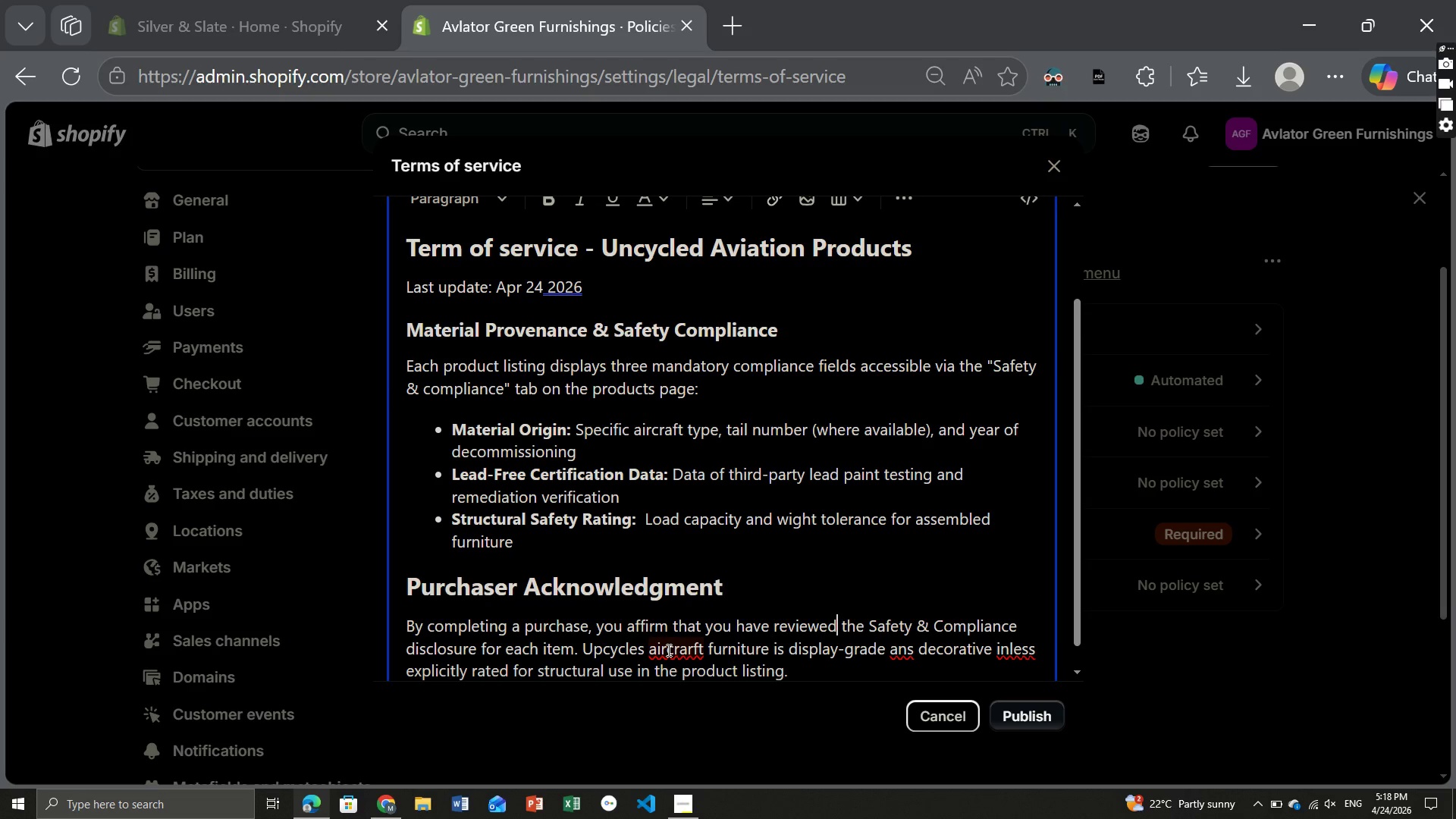 
left_click([667, 650])
 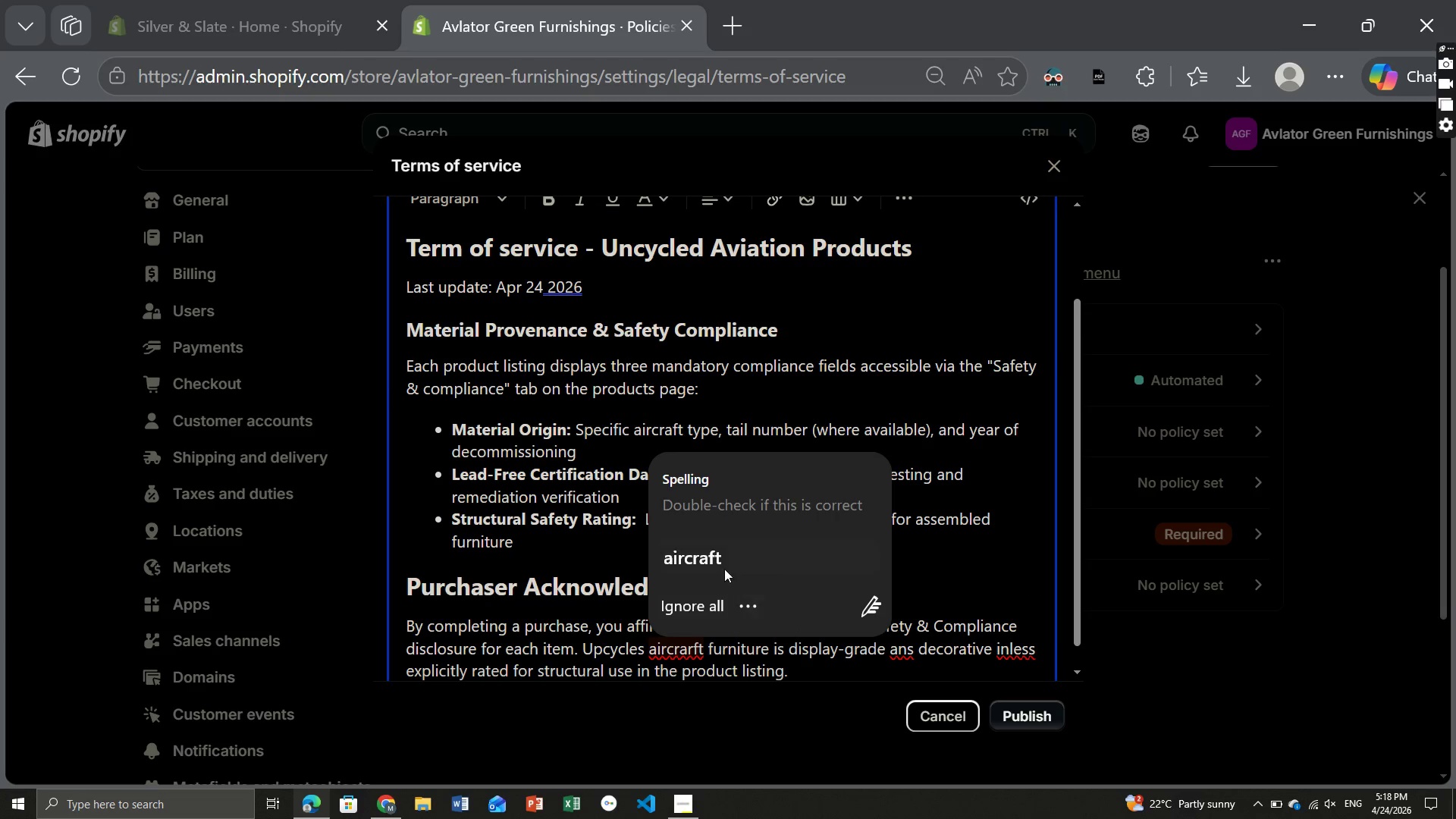 
left_click([723, 568])
 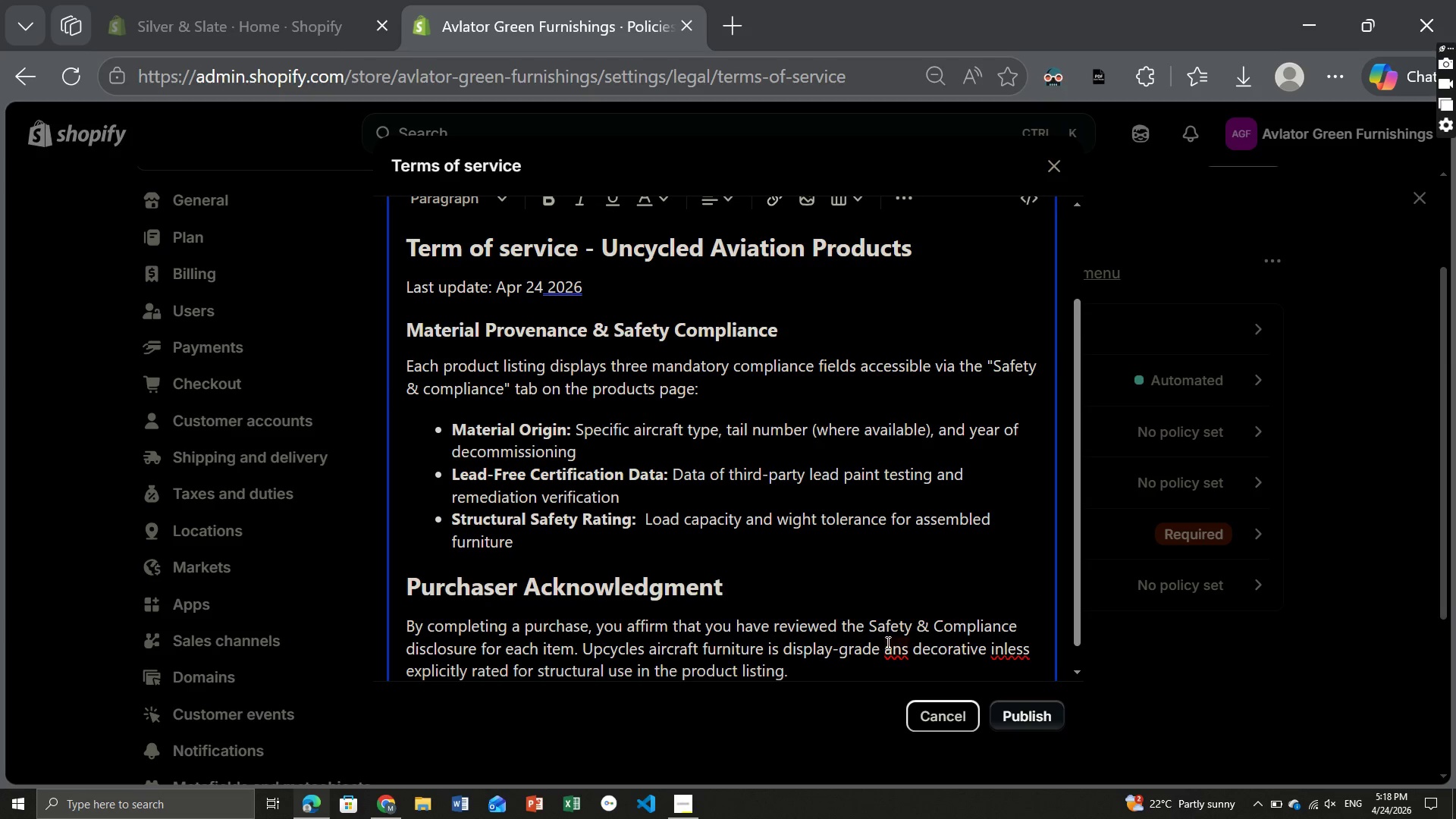 
left_click([893, 643])
 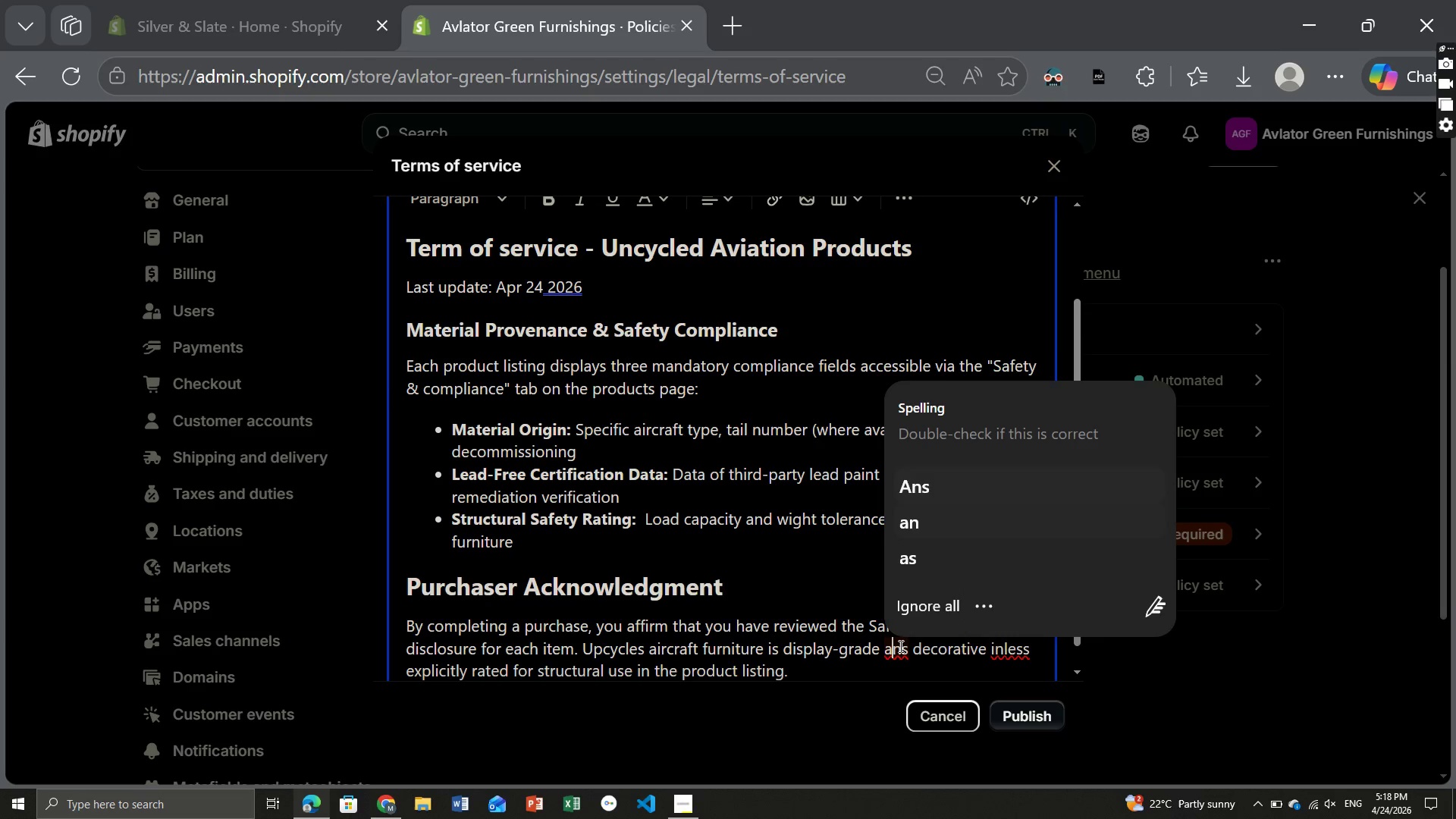 
left_click([877, 665])
 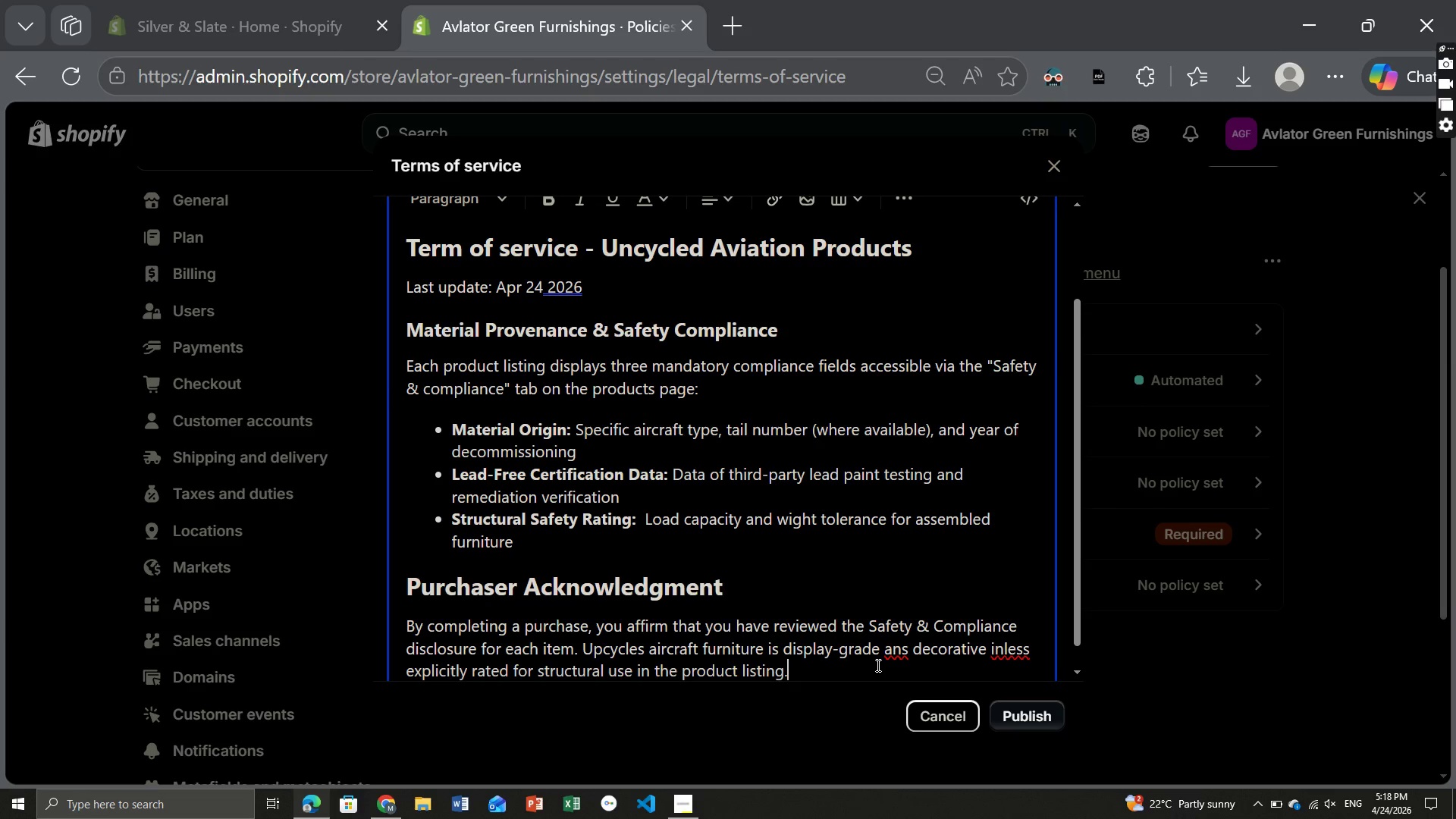 
key(ArrowRight)
 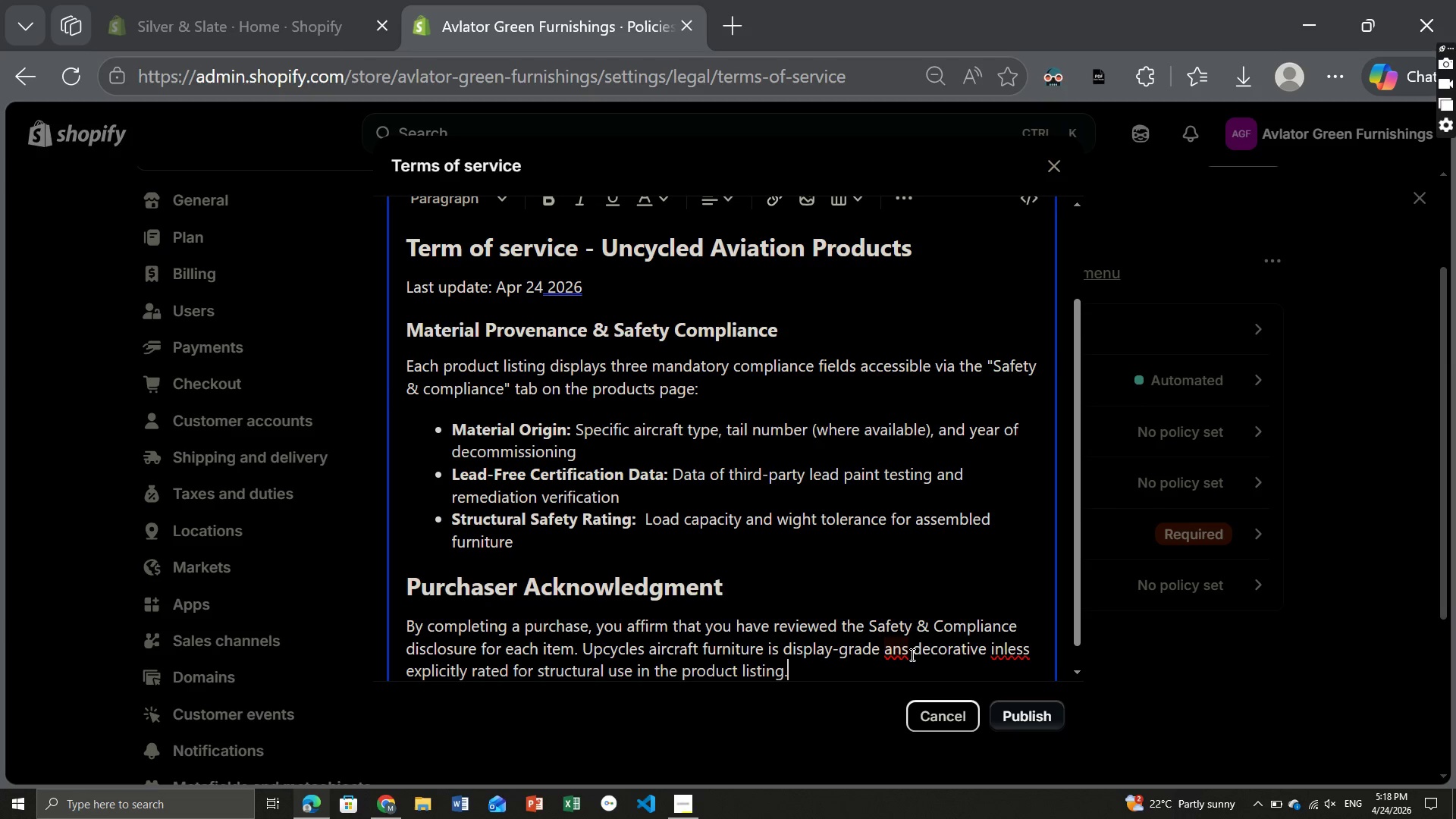 
left_click([912, 649])
 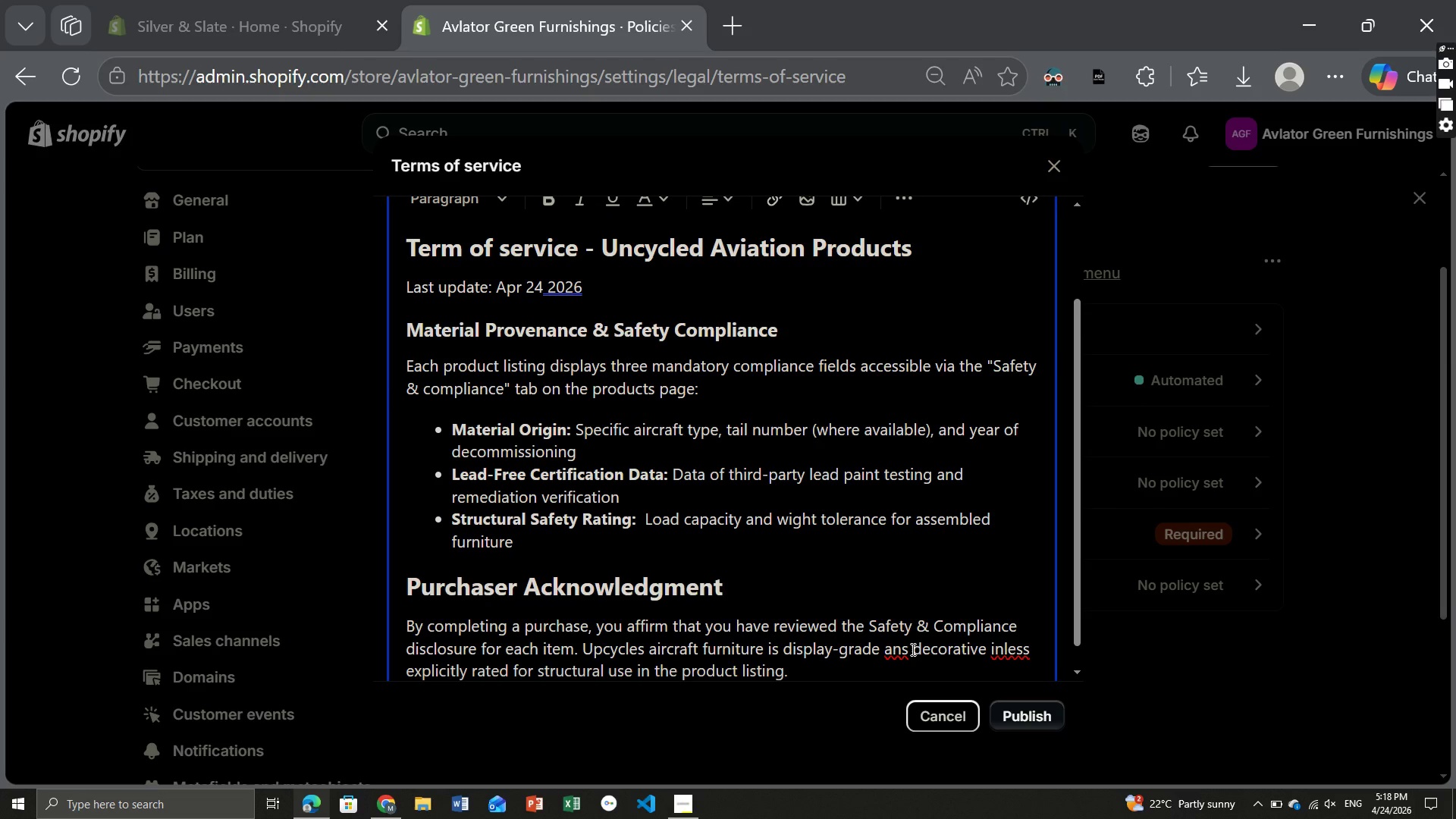 
key(ArrowLeft)
 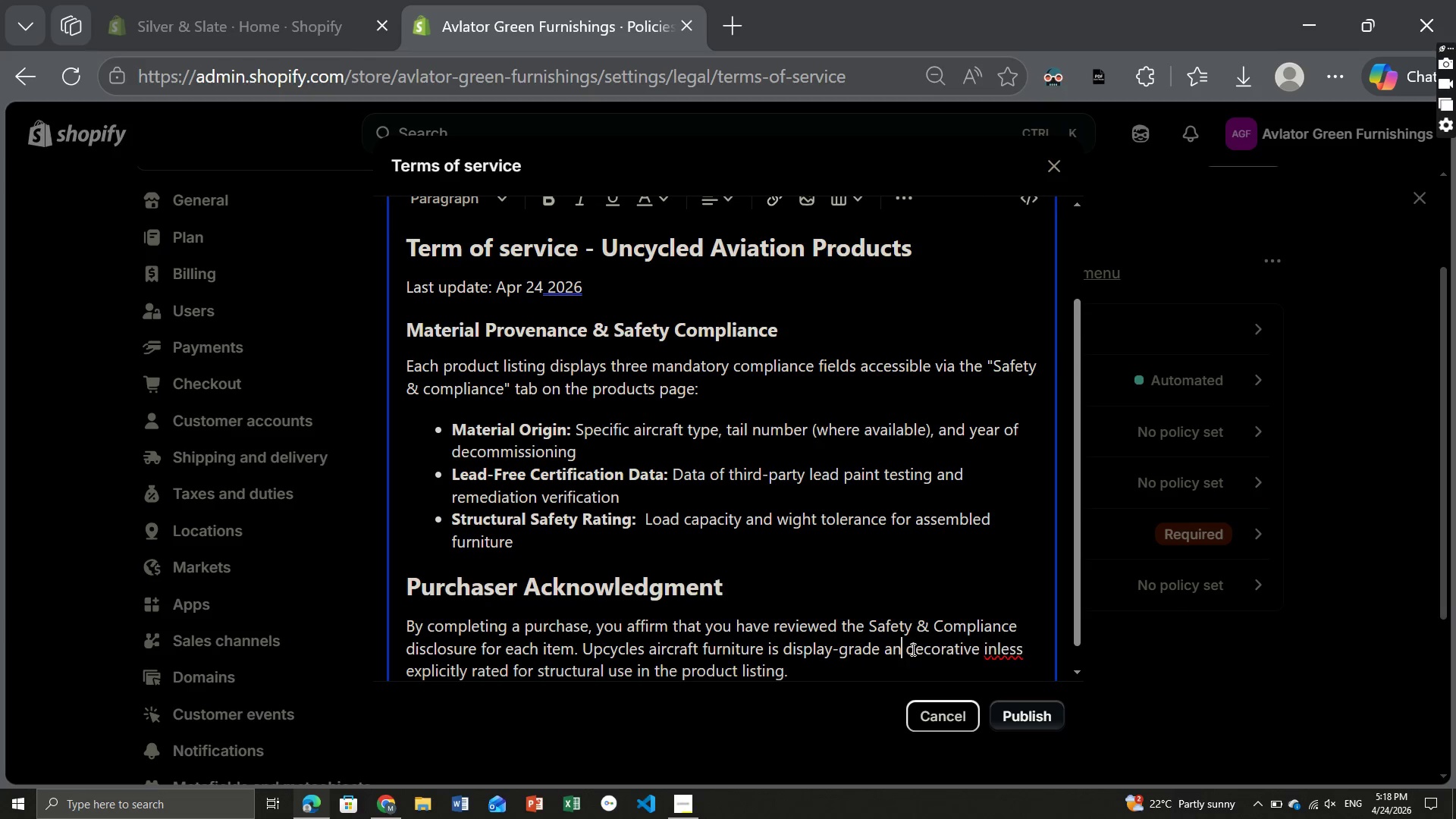 
key(Backspace)
 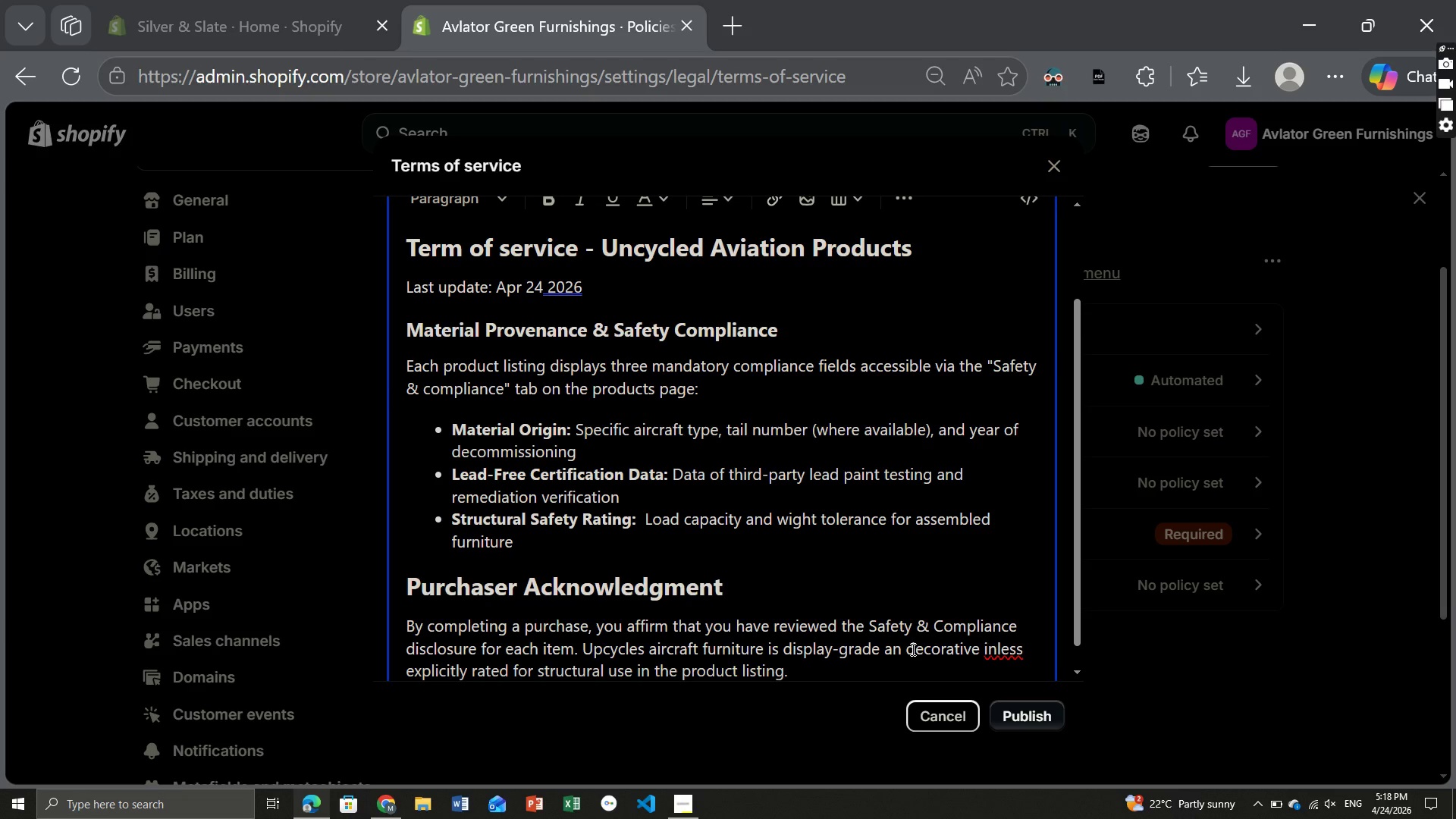 
key(D)
 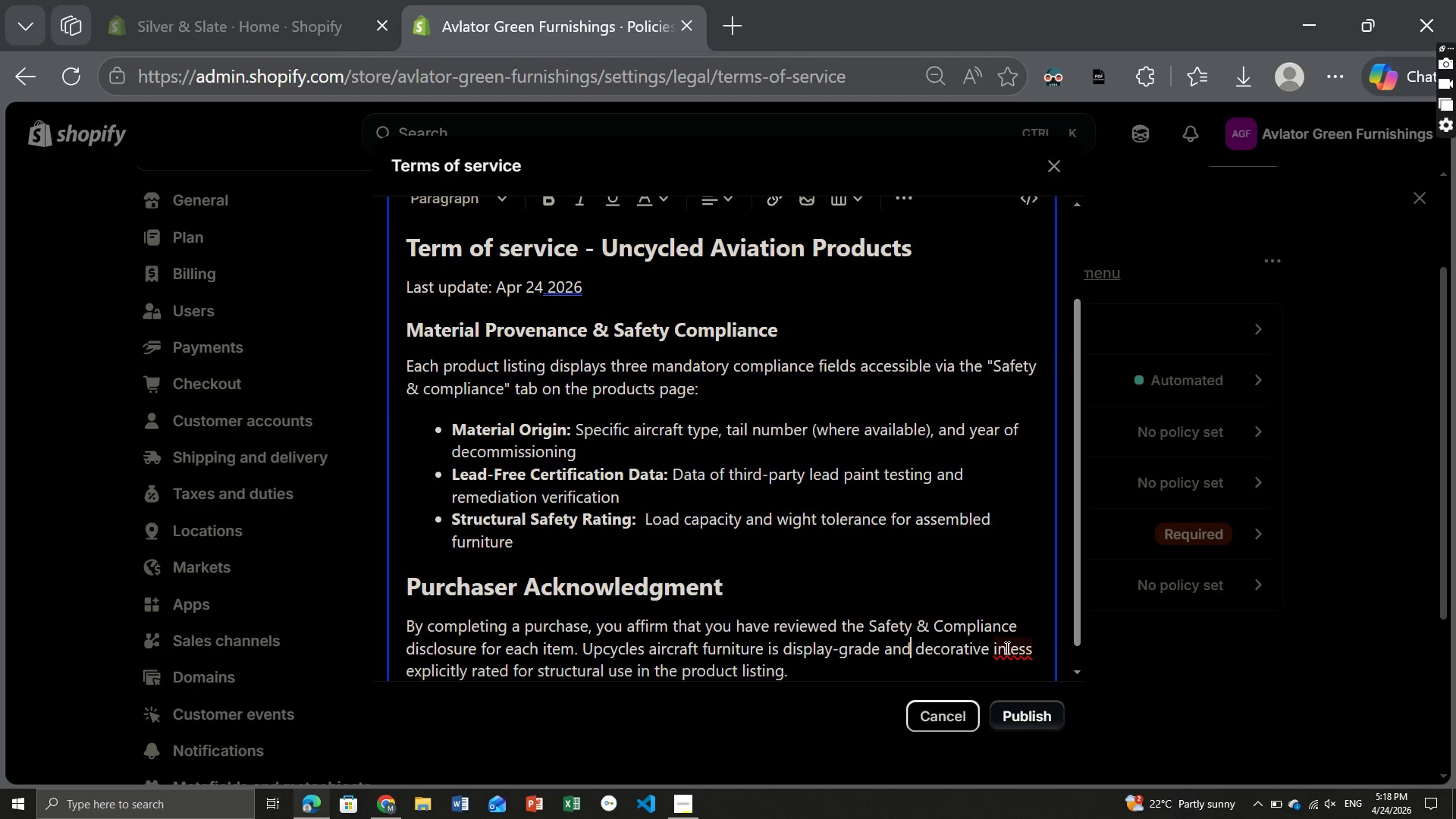 
left_click([1009, 648])
 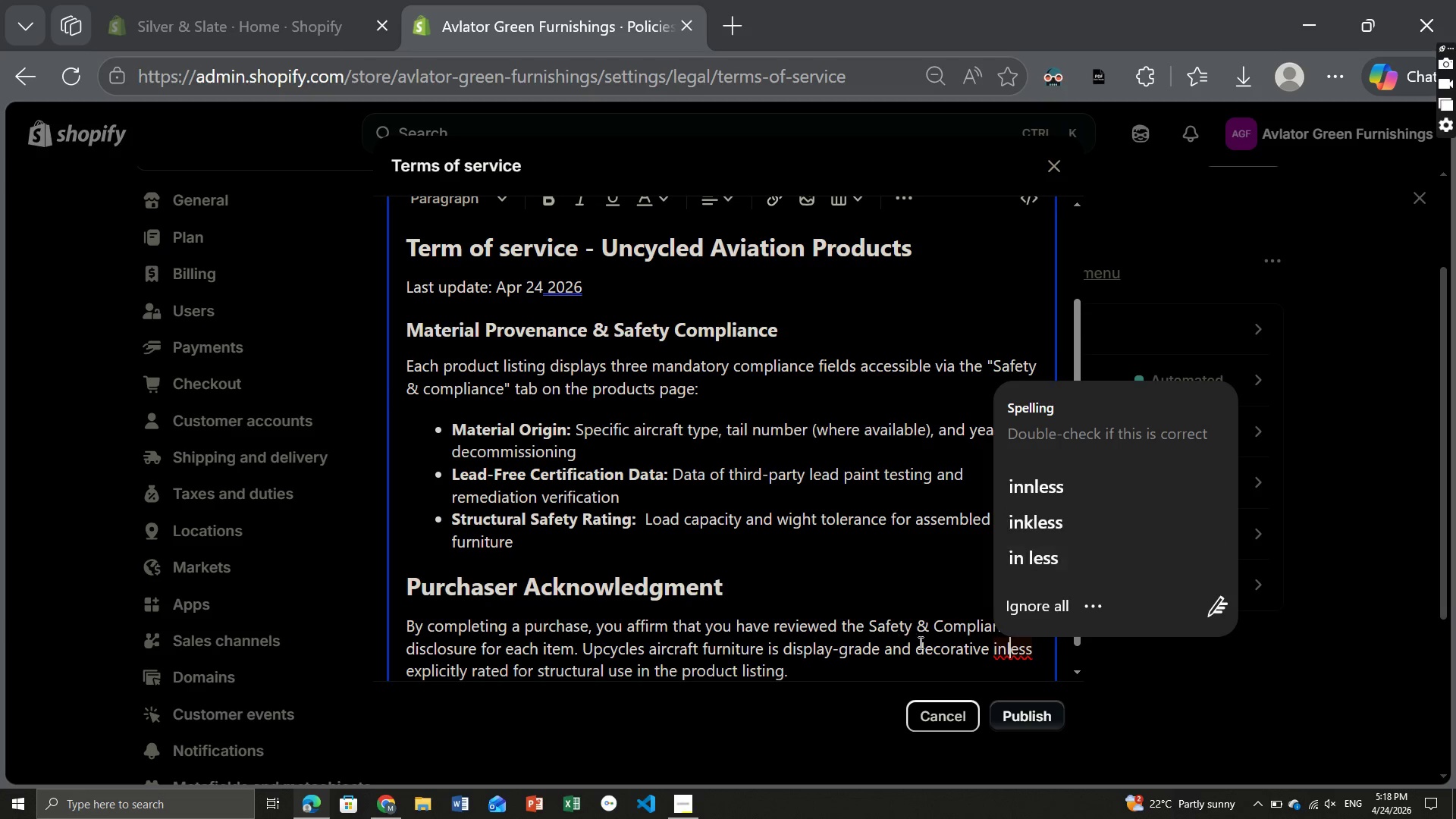 
left_click([965, 620])
 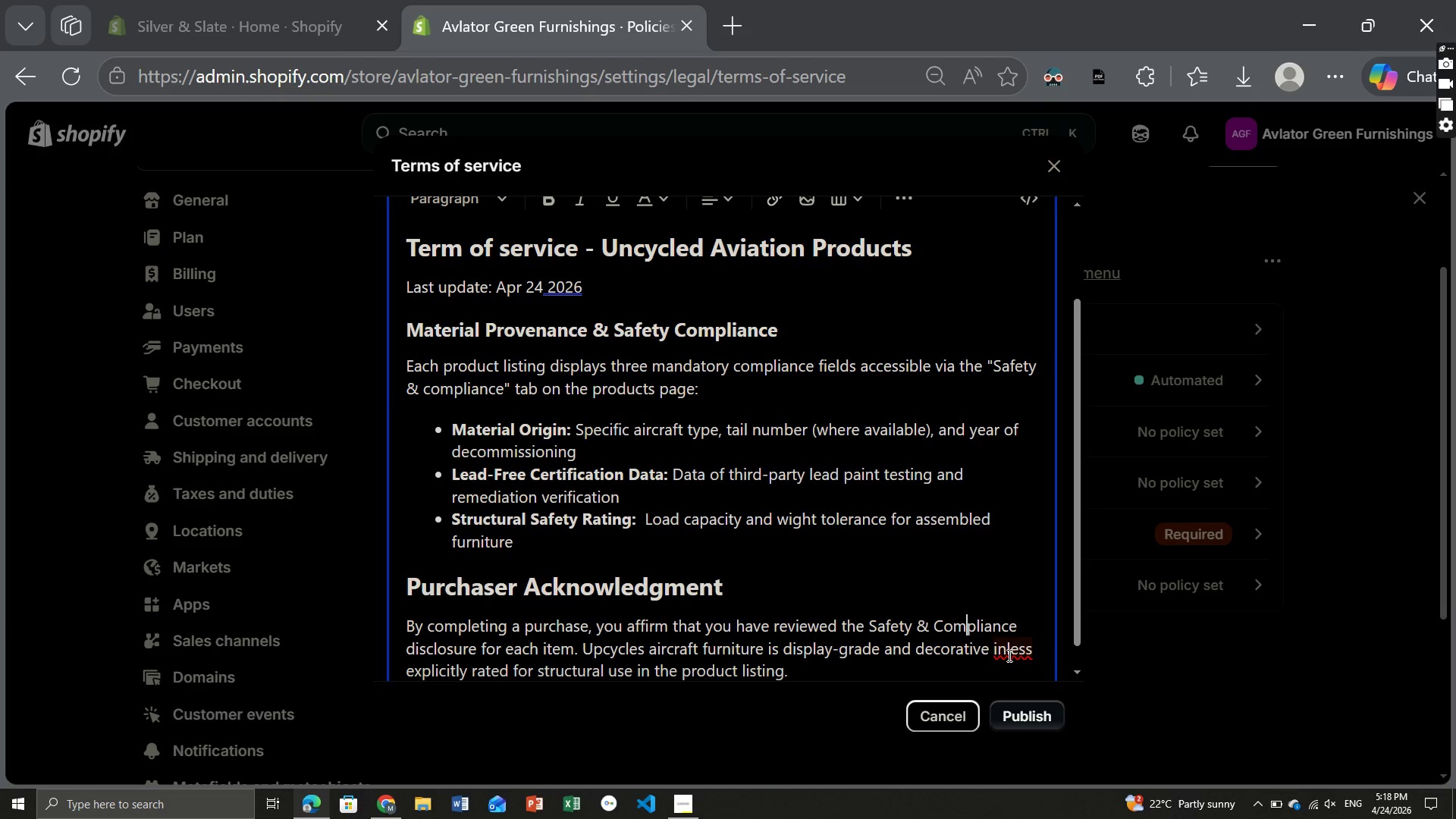 
left_click([999, 655])
 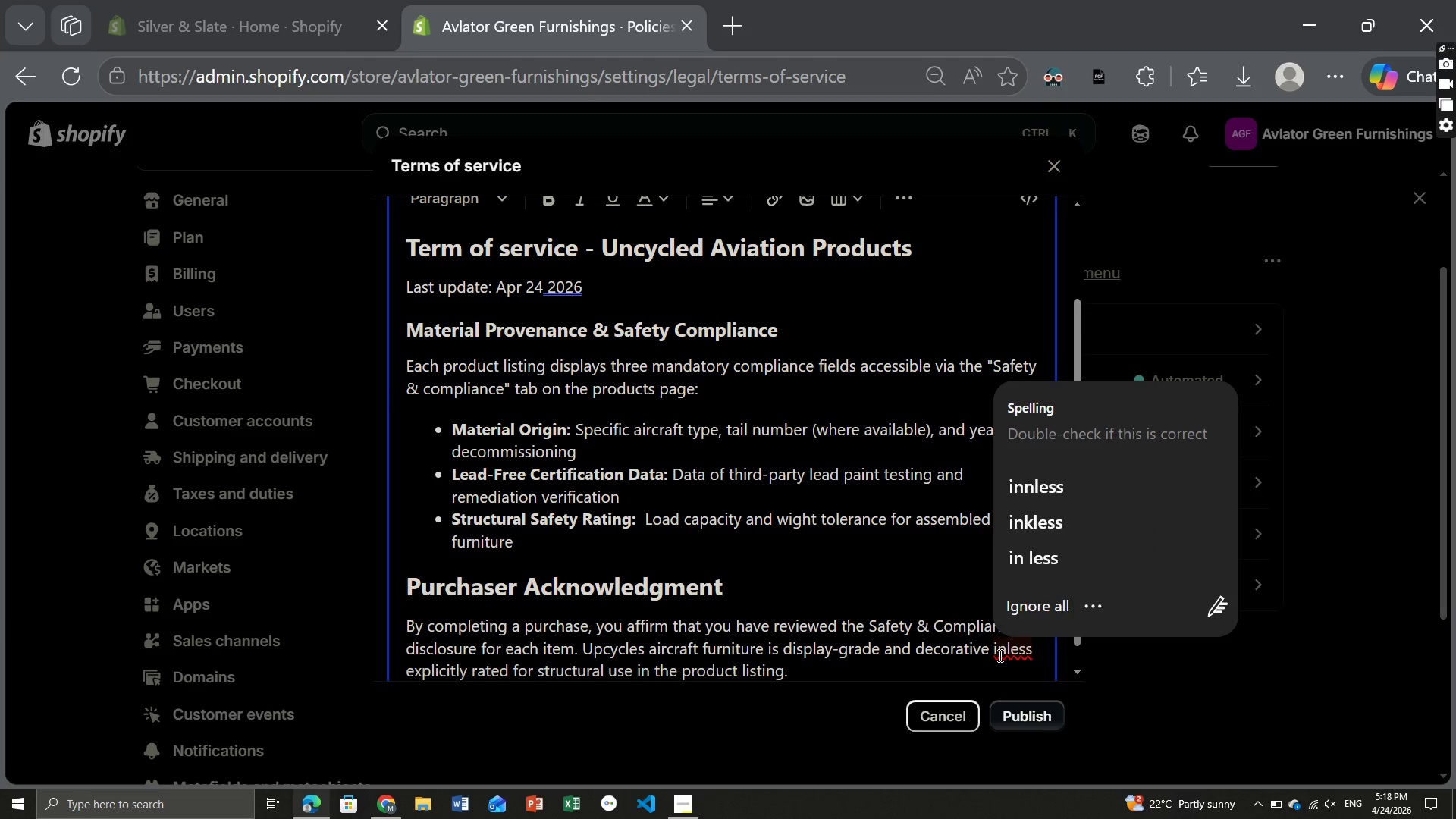 
key(Backspace)
 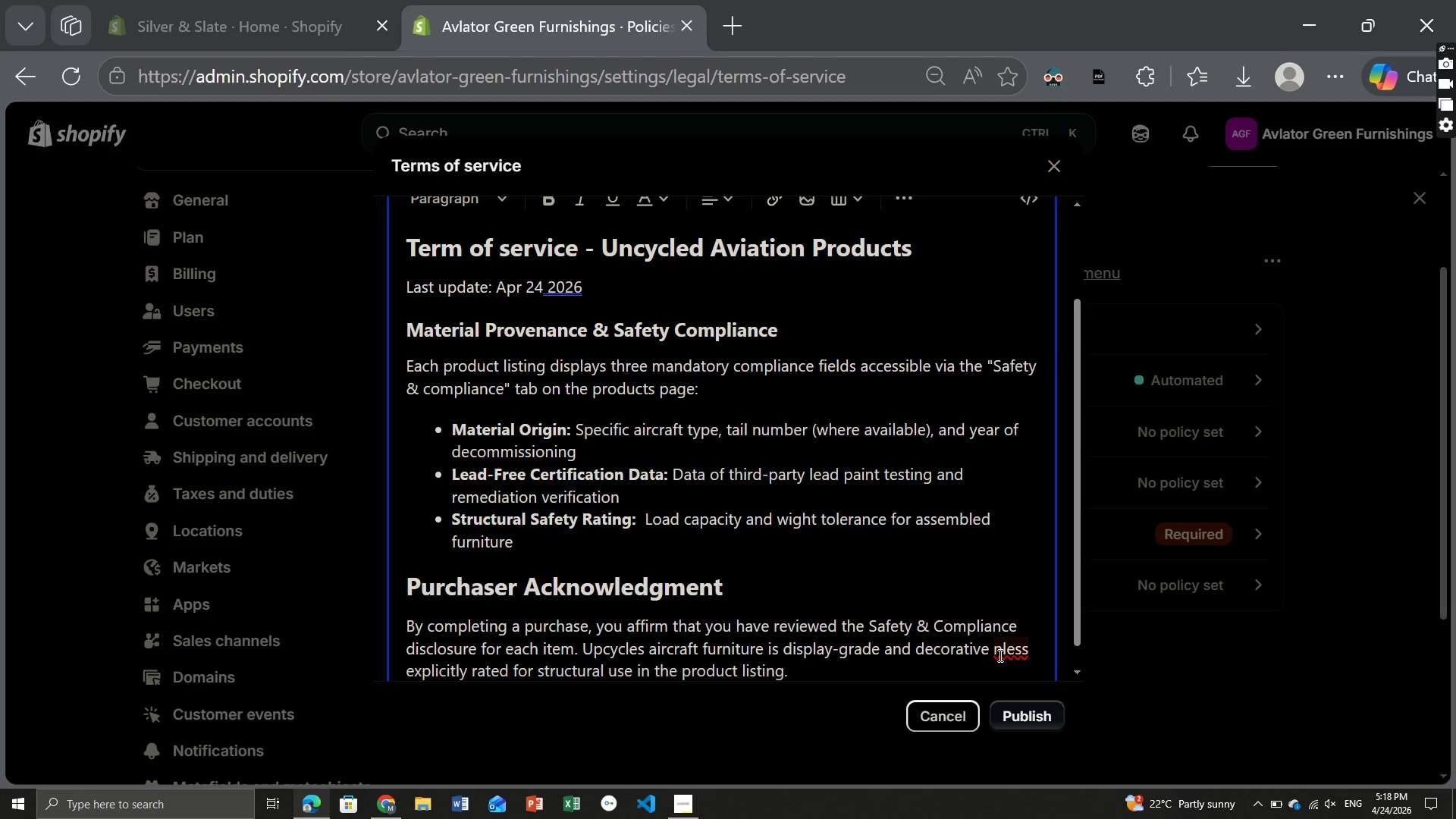 
key(U)
 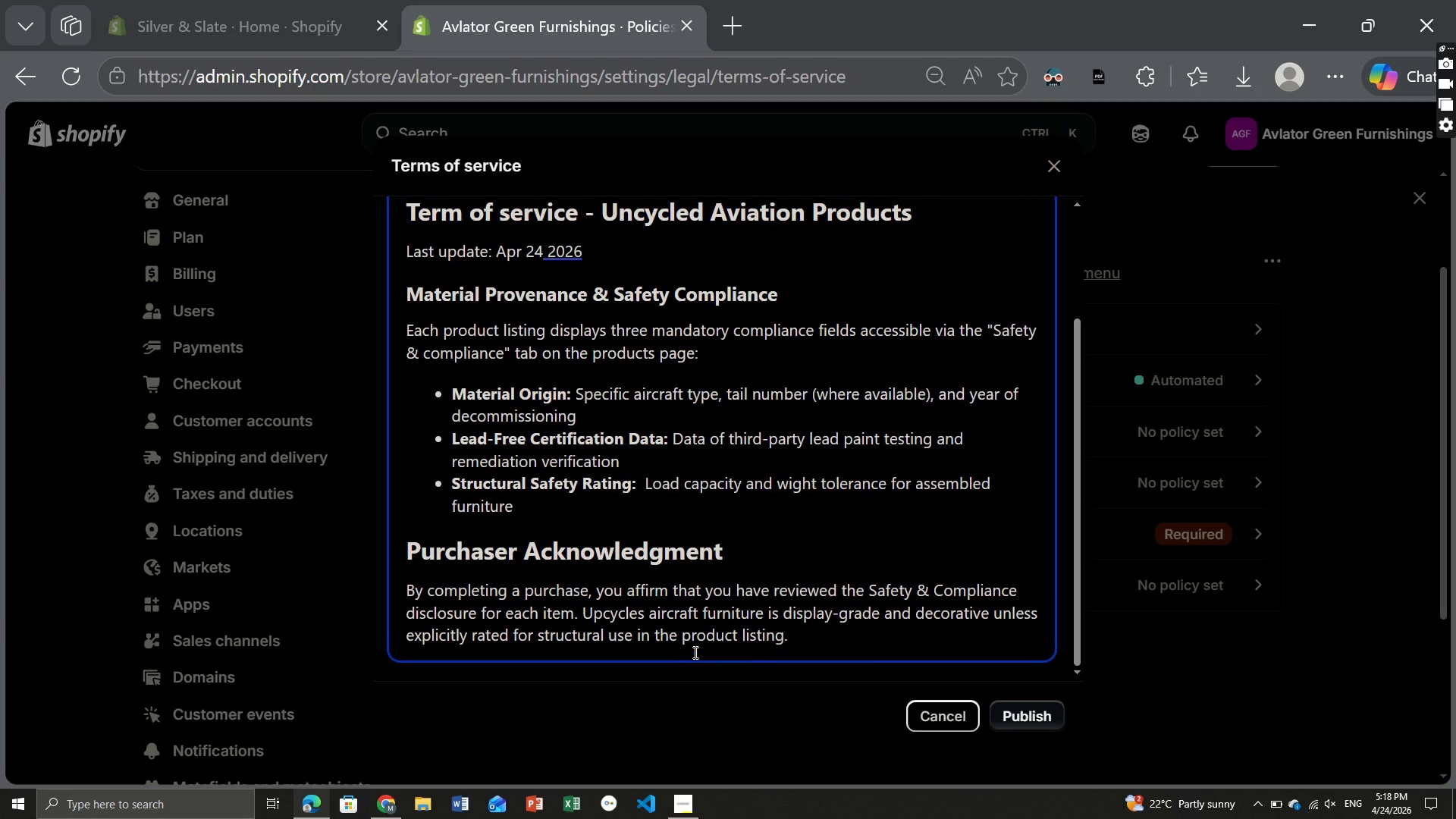 
wait(8.11)
 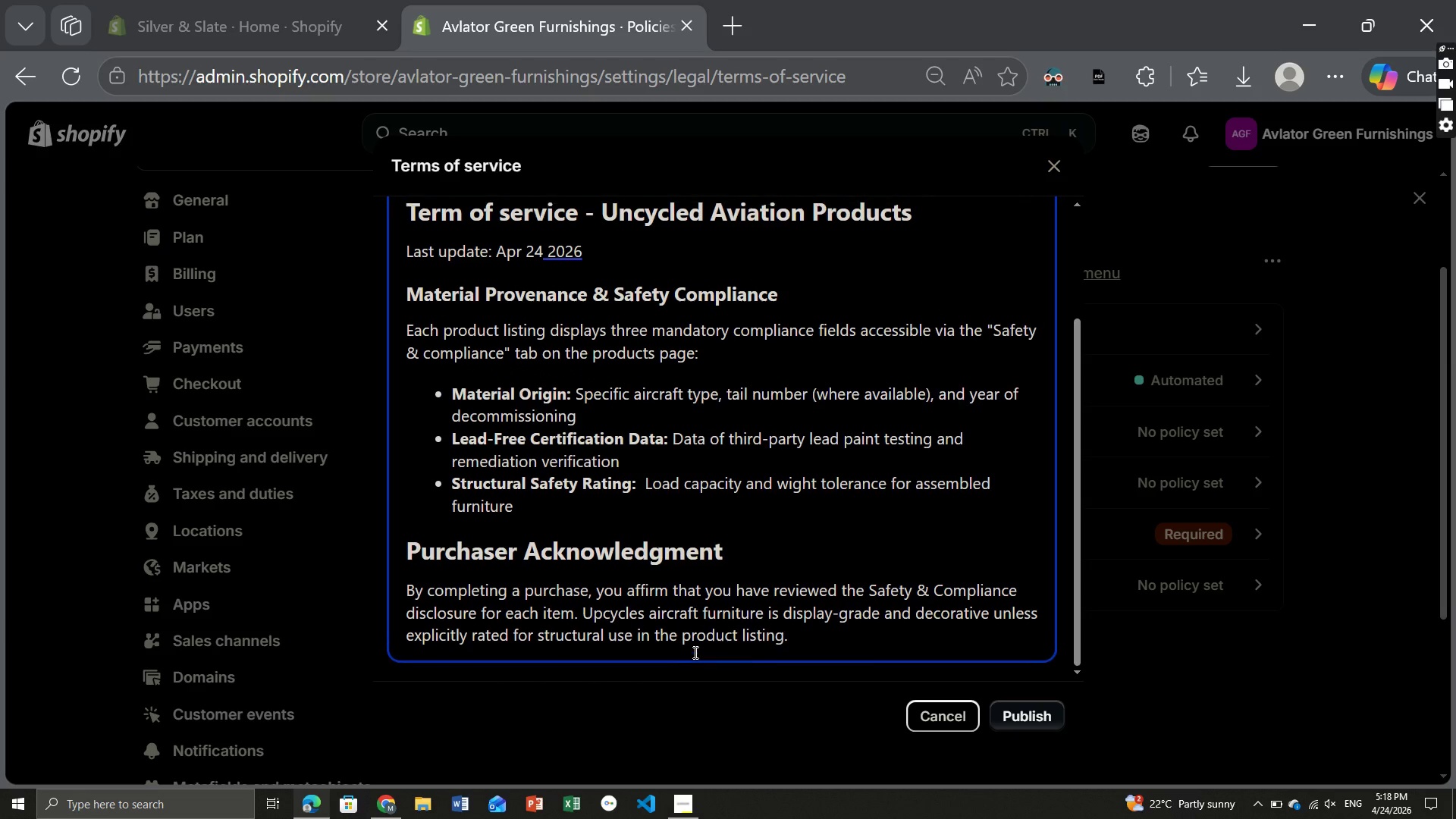 
left_click([816, 644])
 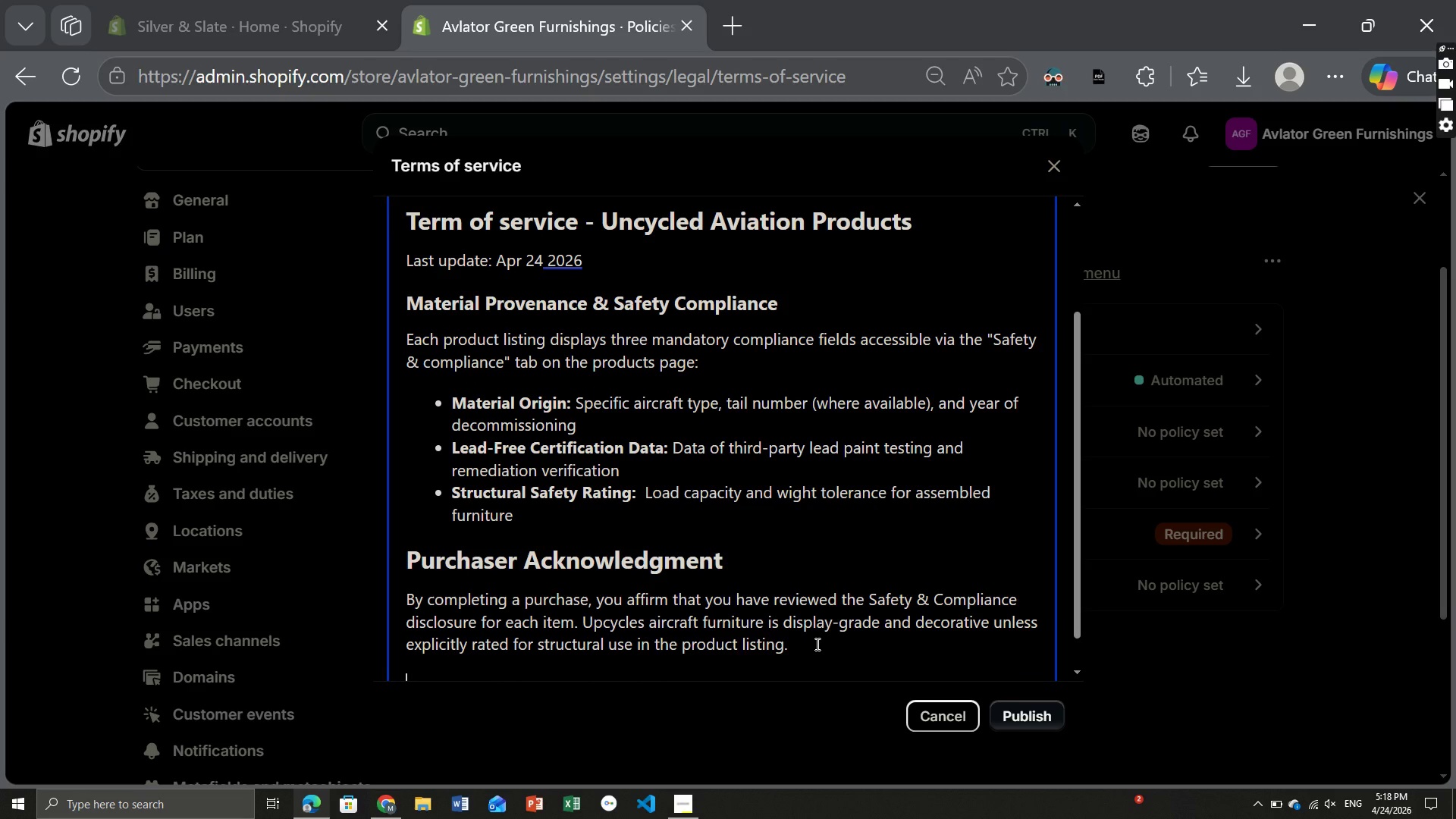 
key(Enter)
 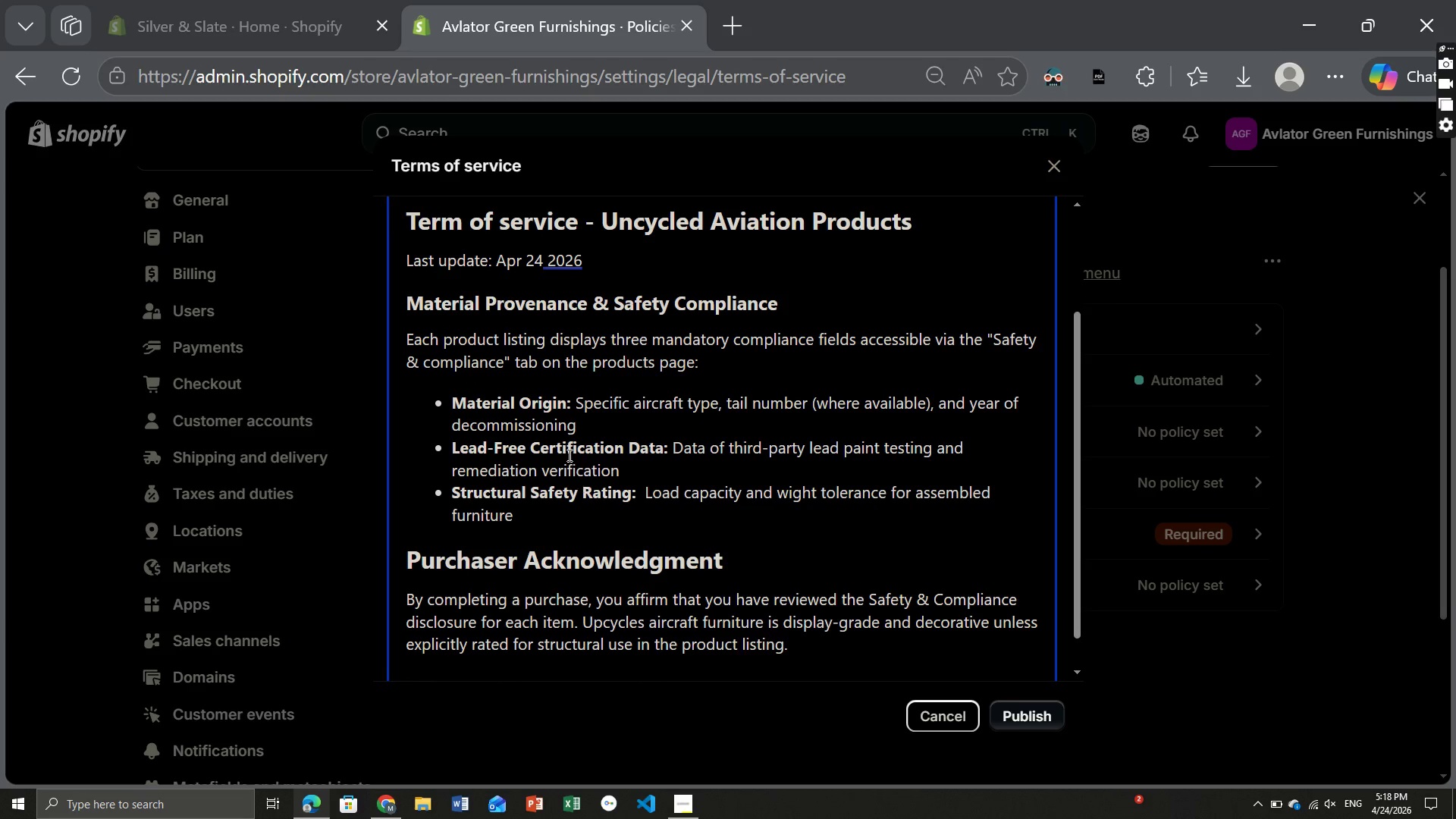 
mouse_move([560, 271])
 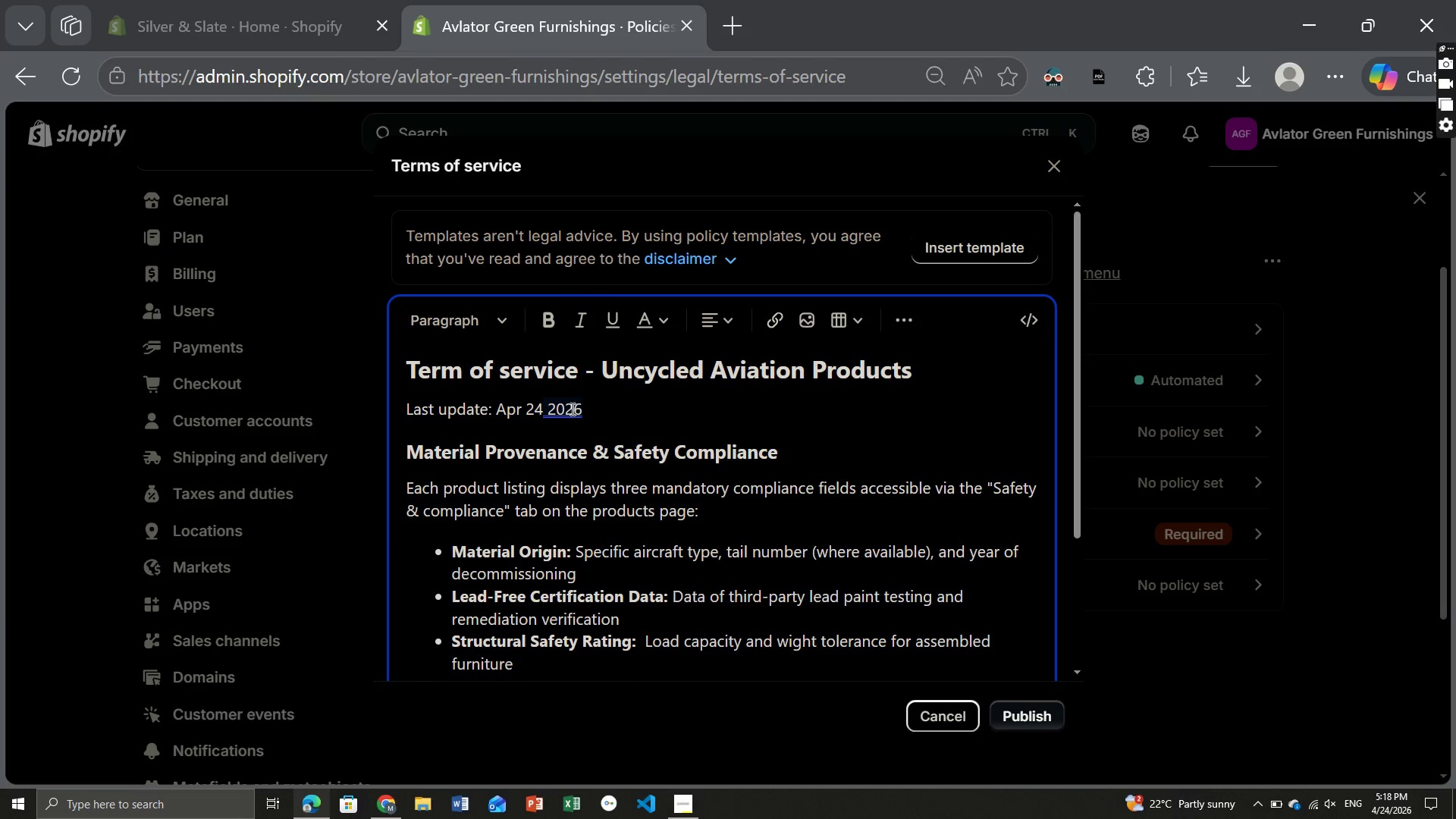 
left_click([570, 409])
 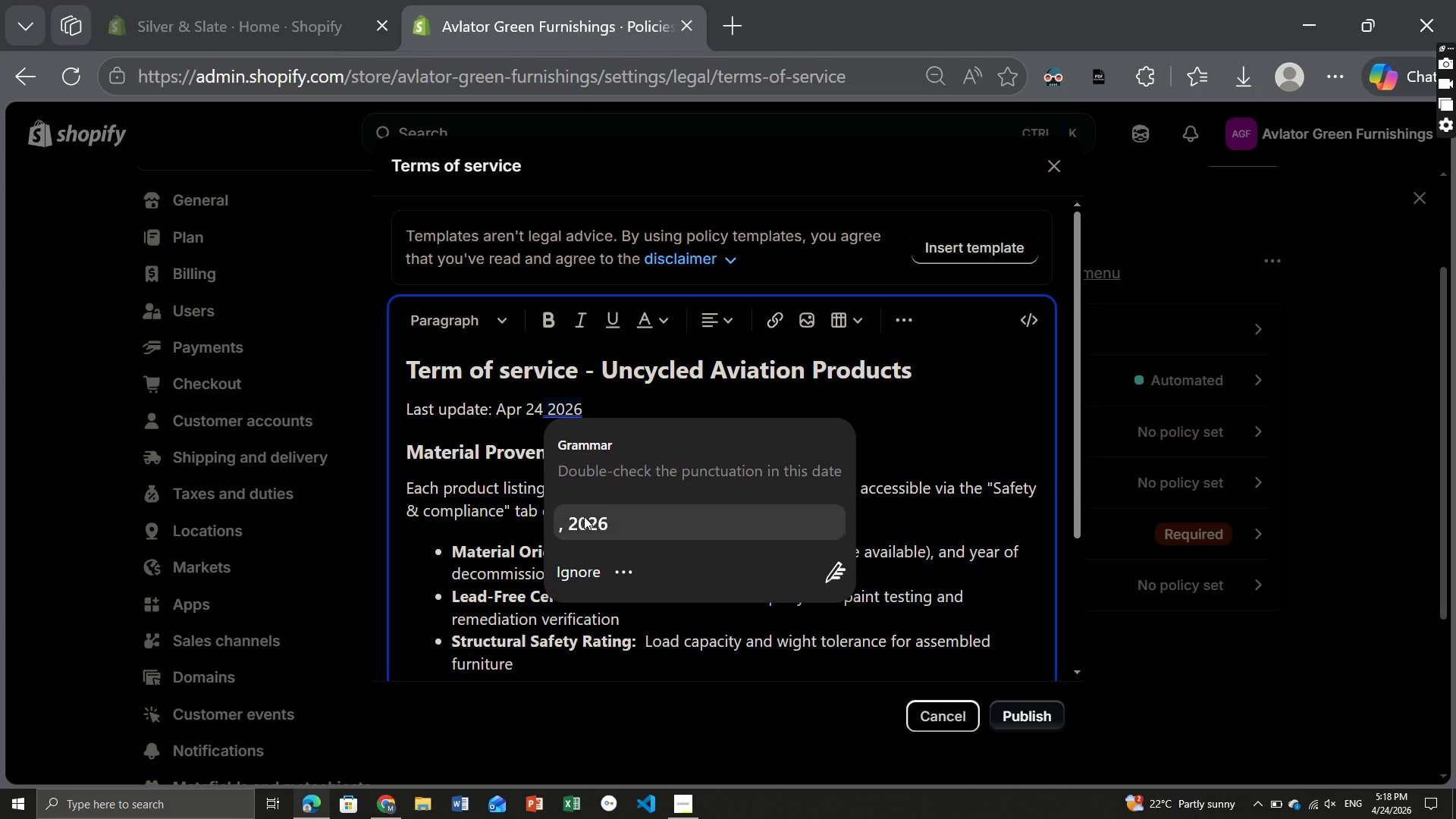 
left_click([585, 516])
 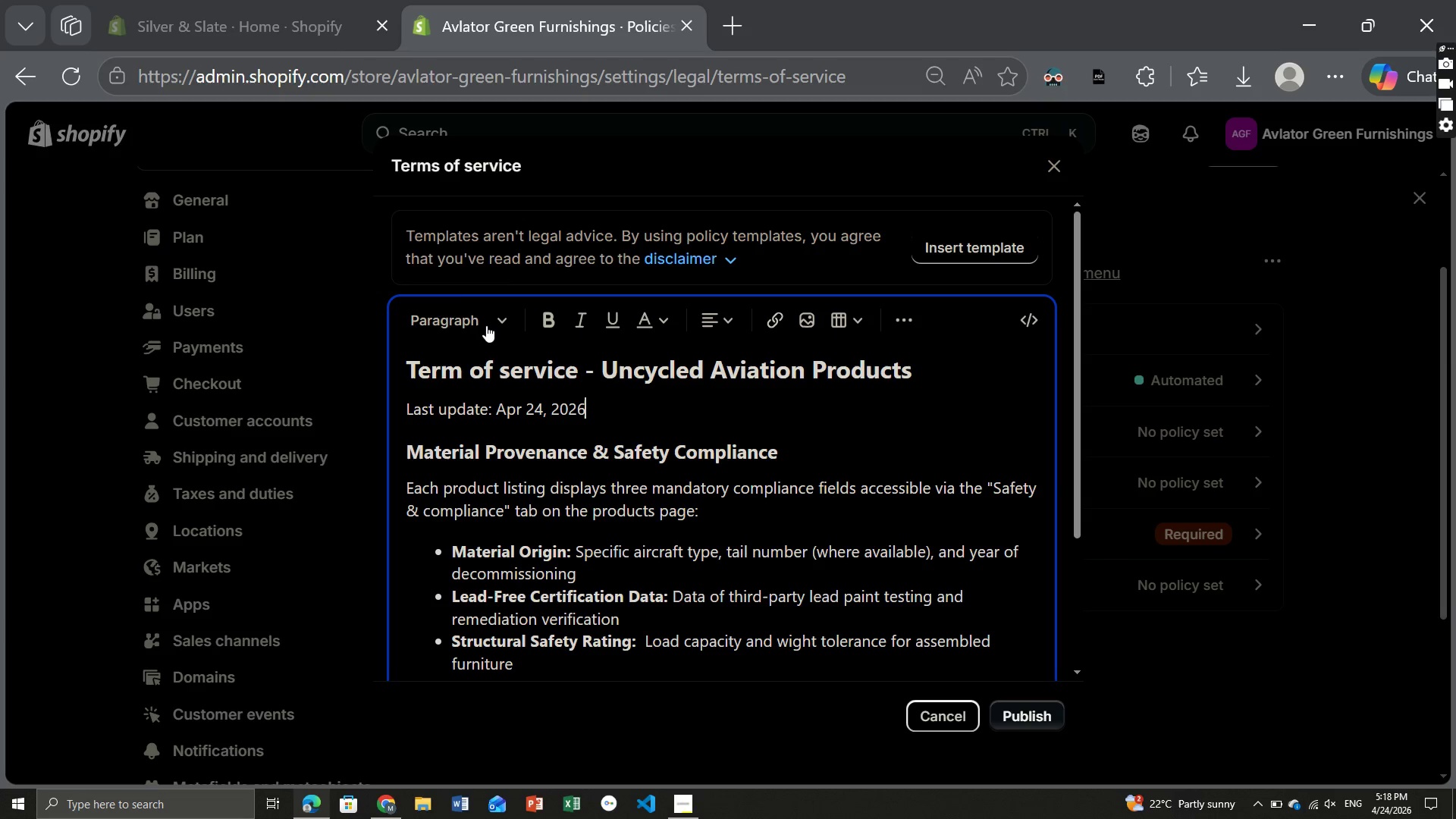 
left_click([486, 325])
 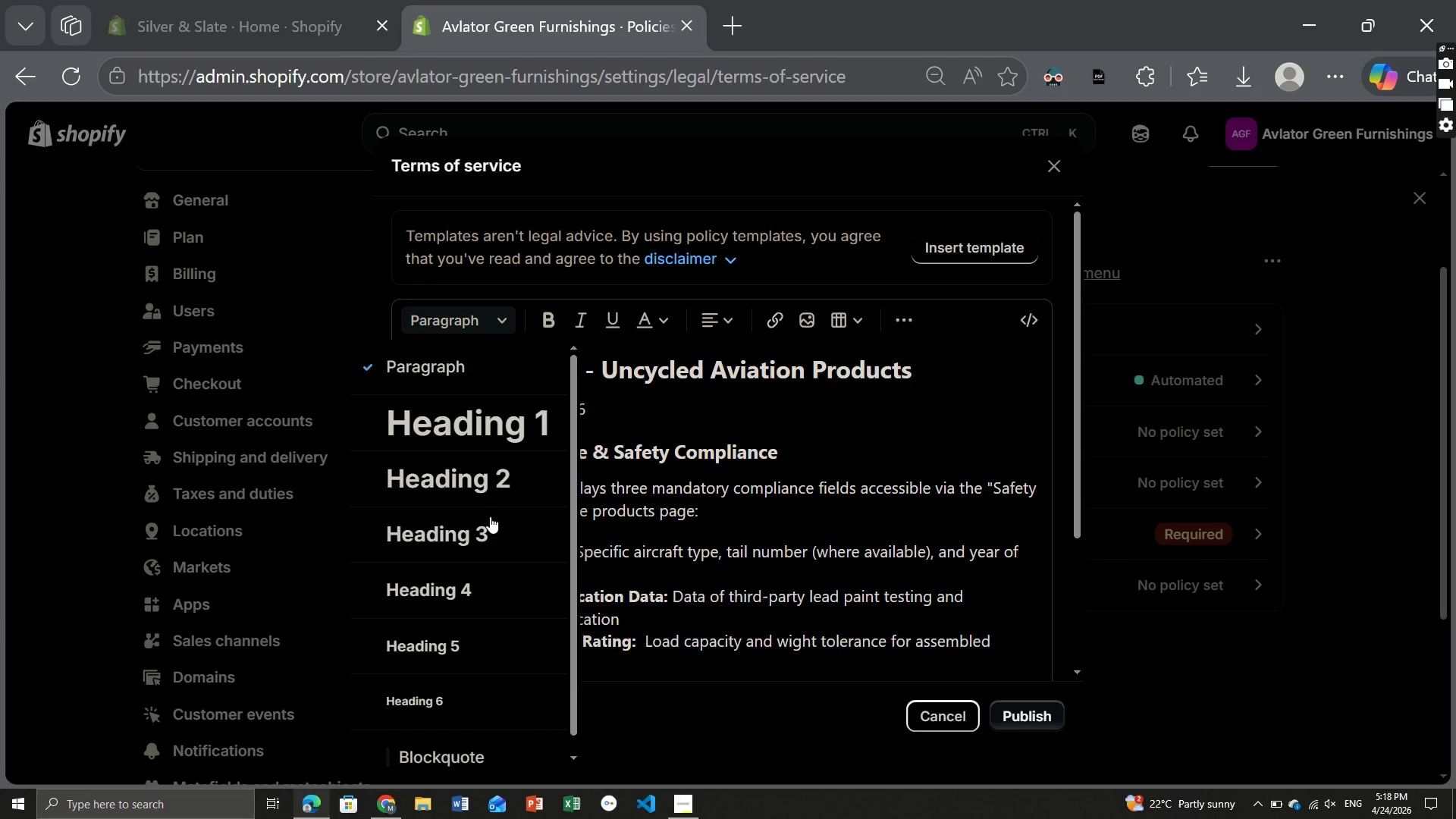 
left_click([483, 541])
 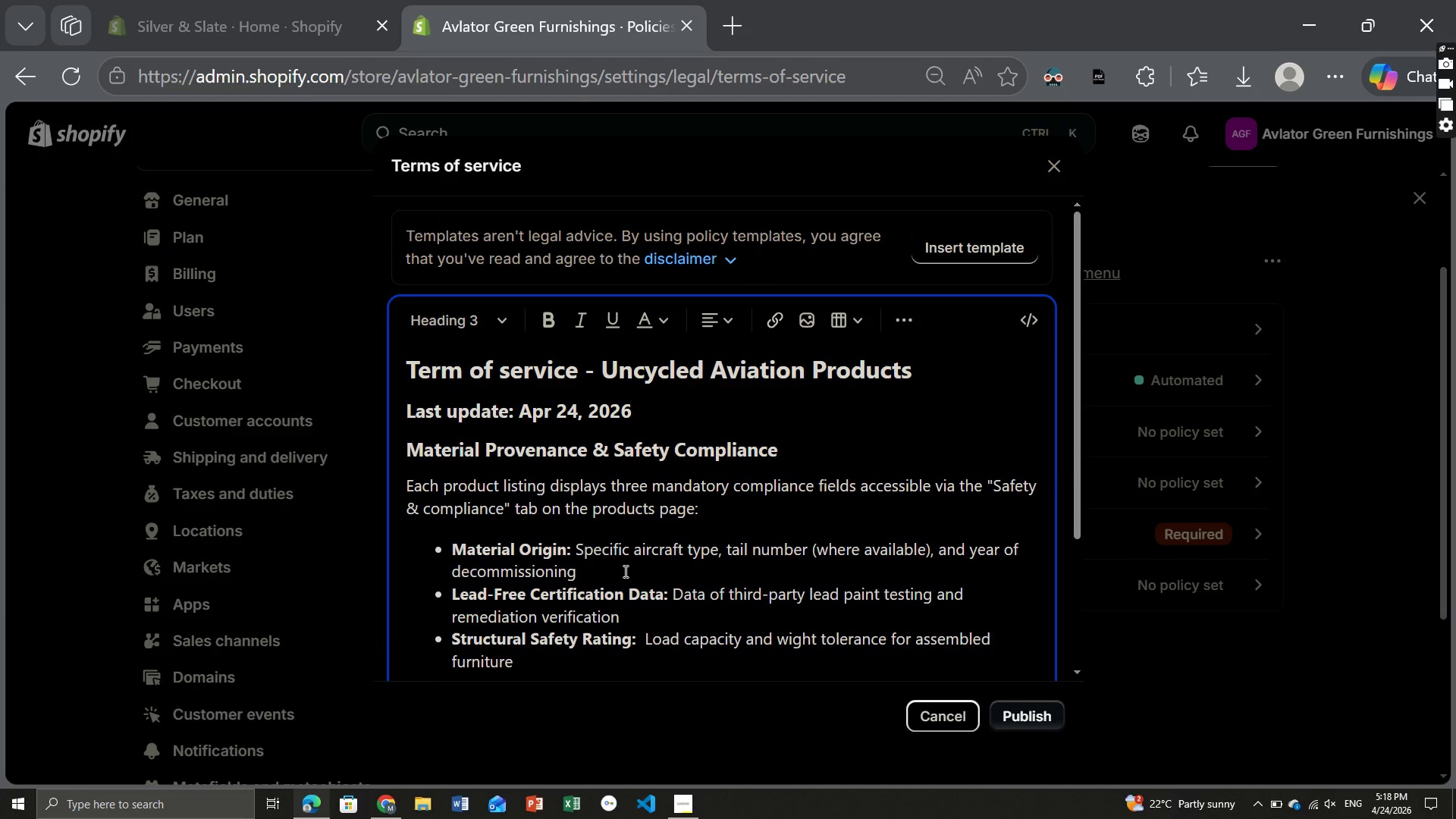 
key(Control+ControlLeft)
 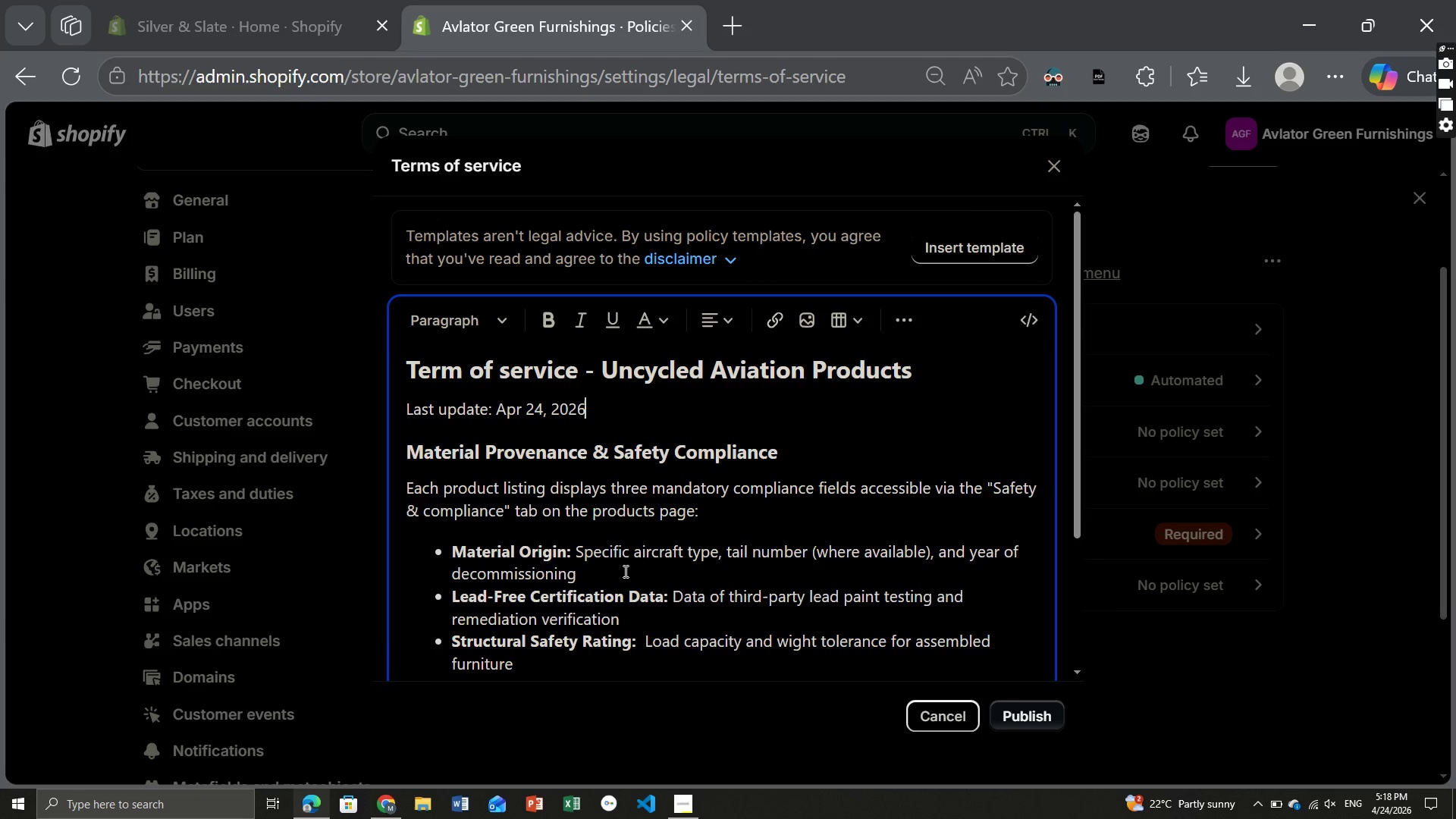 
key(Control+Z)
 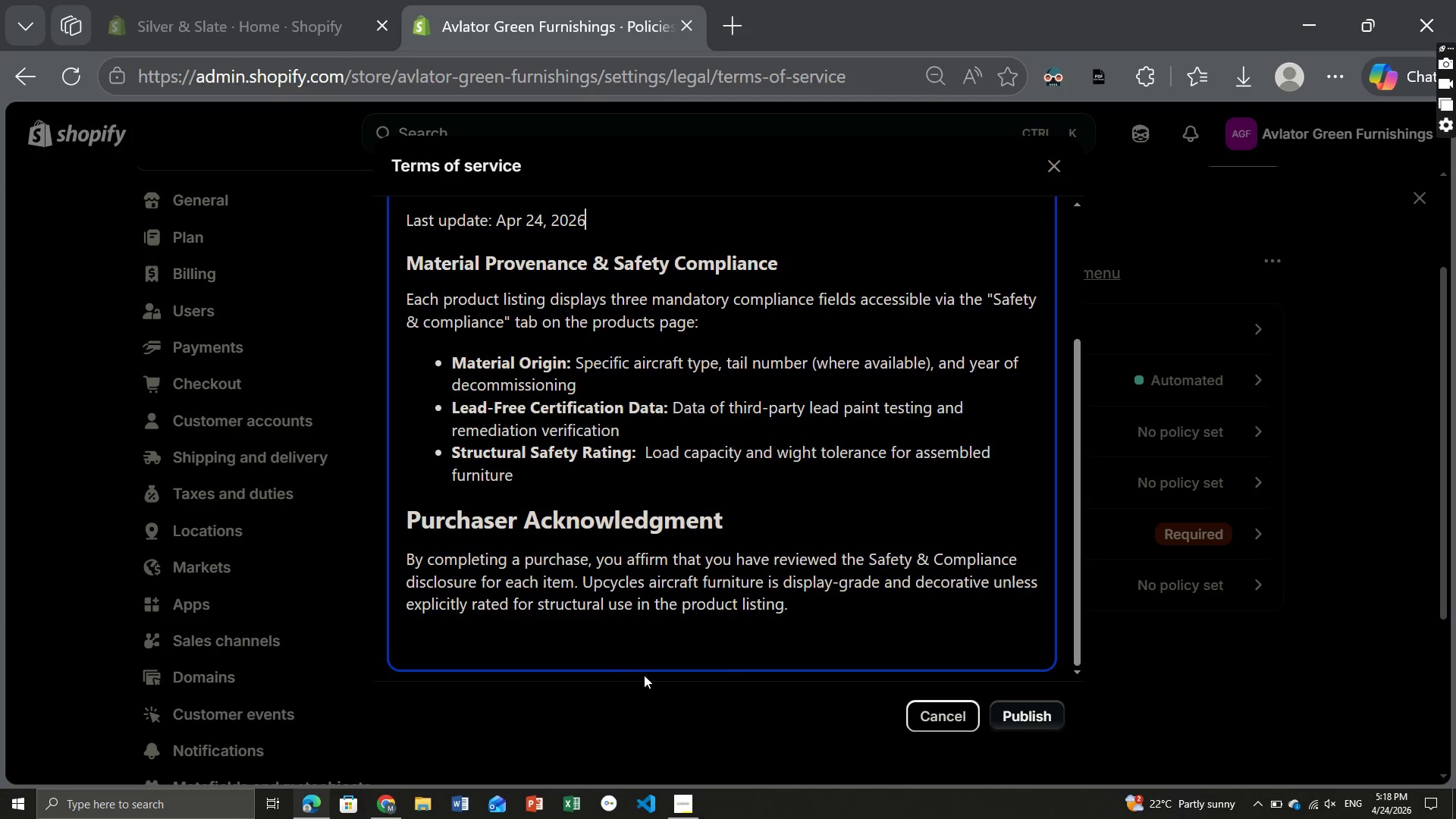 
left_click([577, 656])
 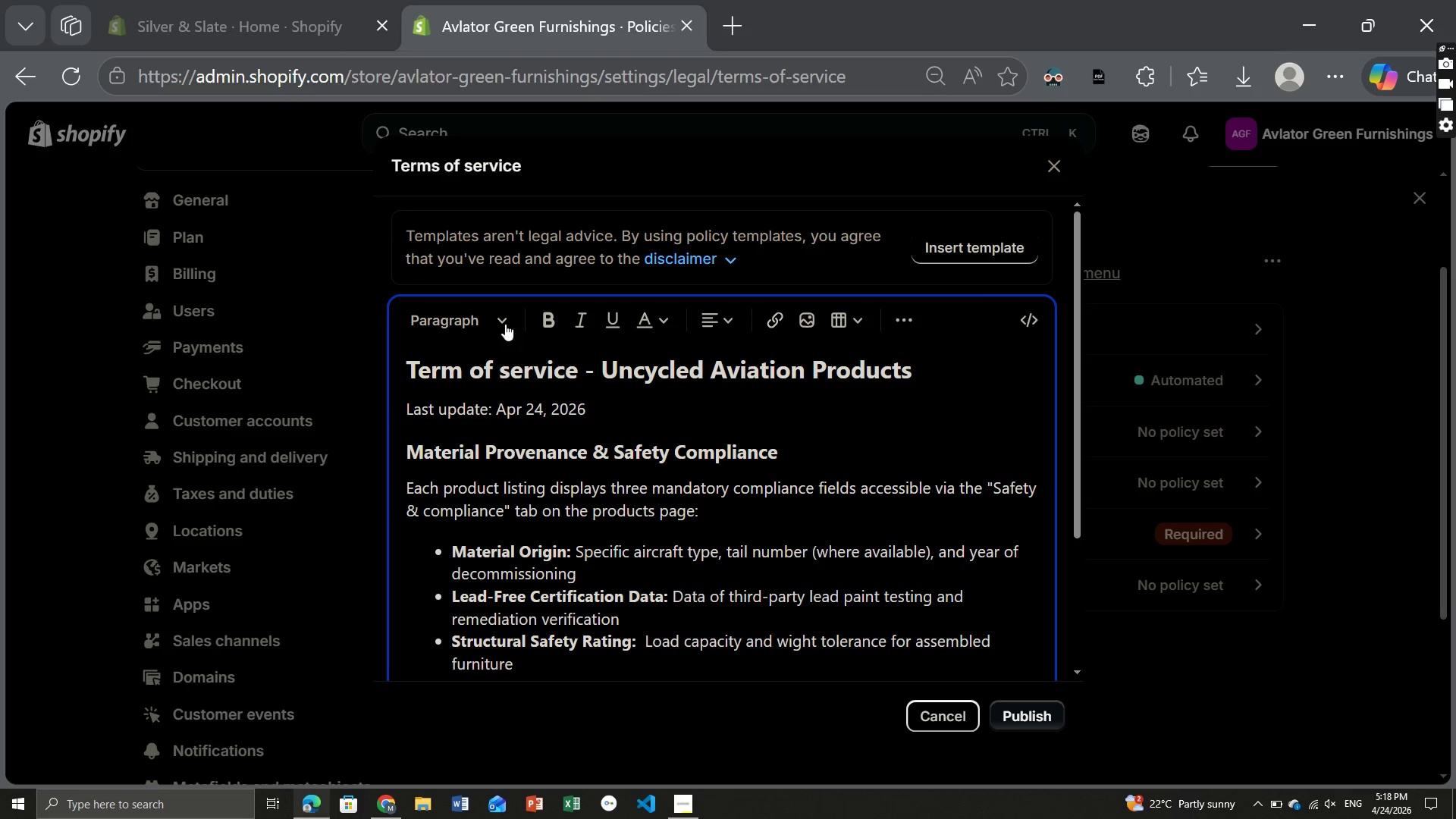 
left_click([494, 318])
 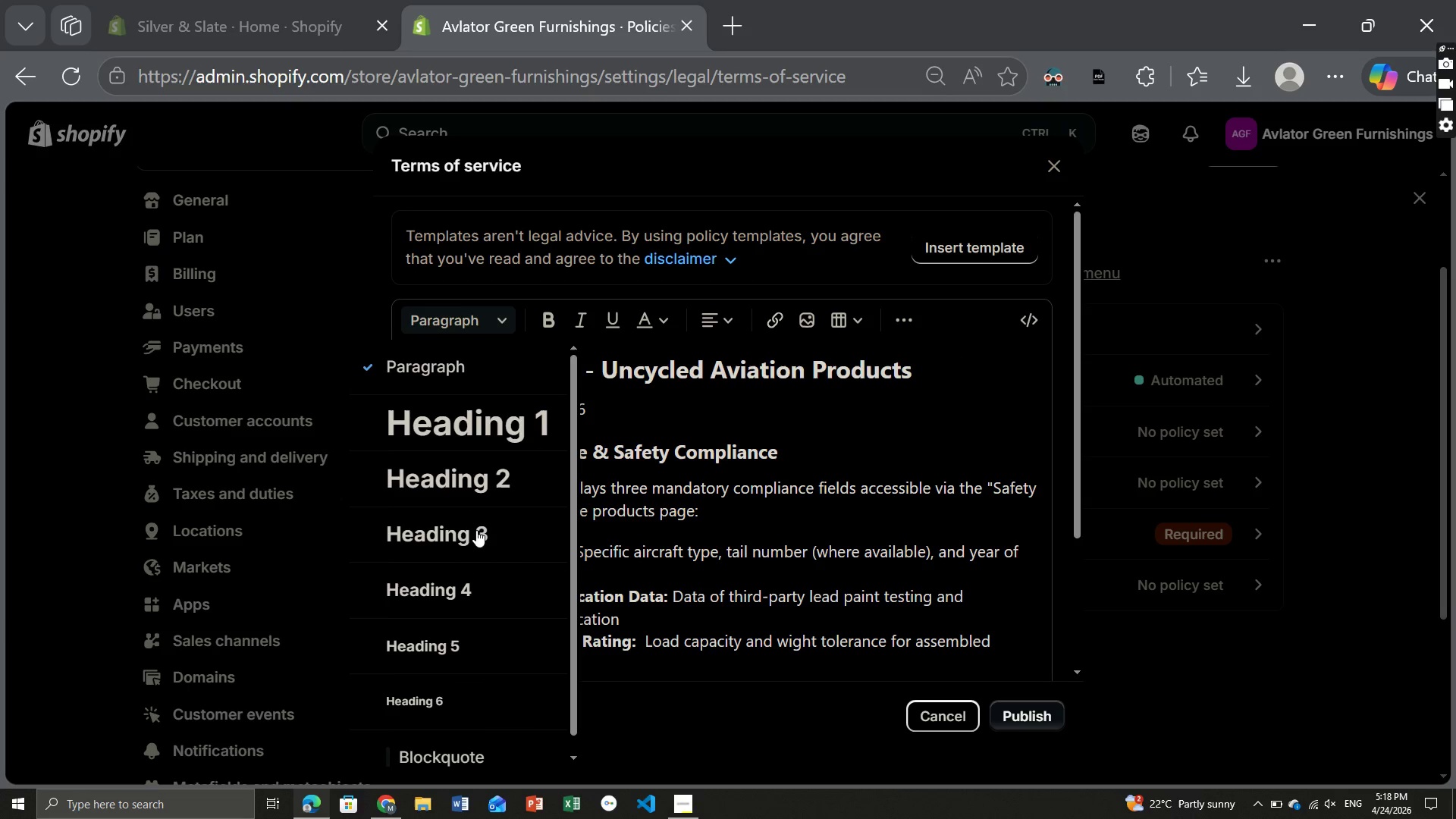 
left_click([471, 526])
 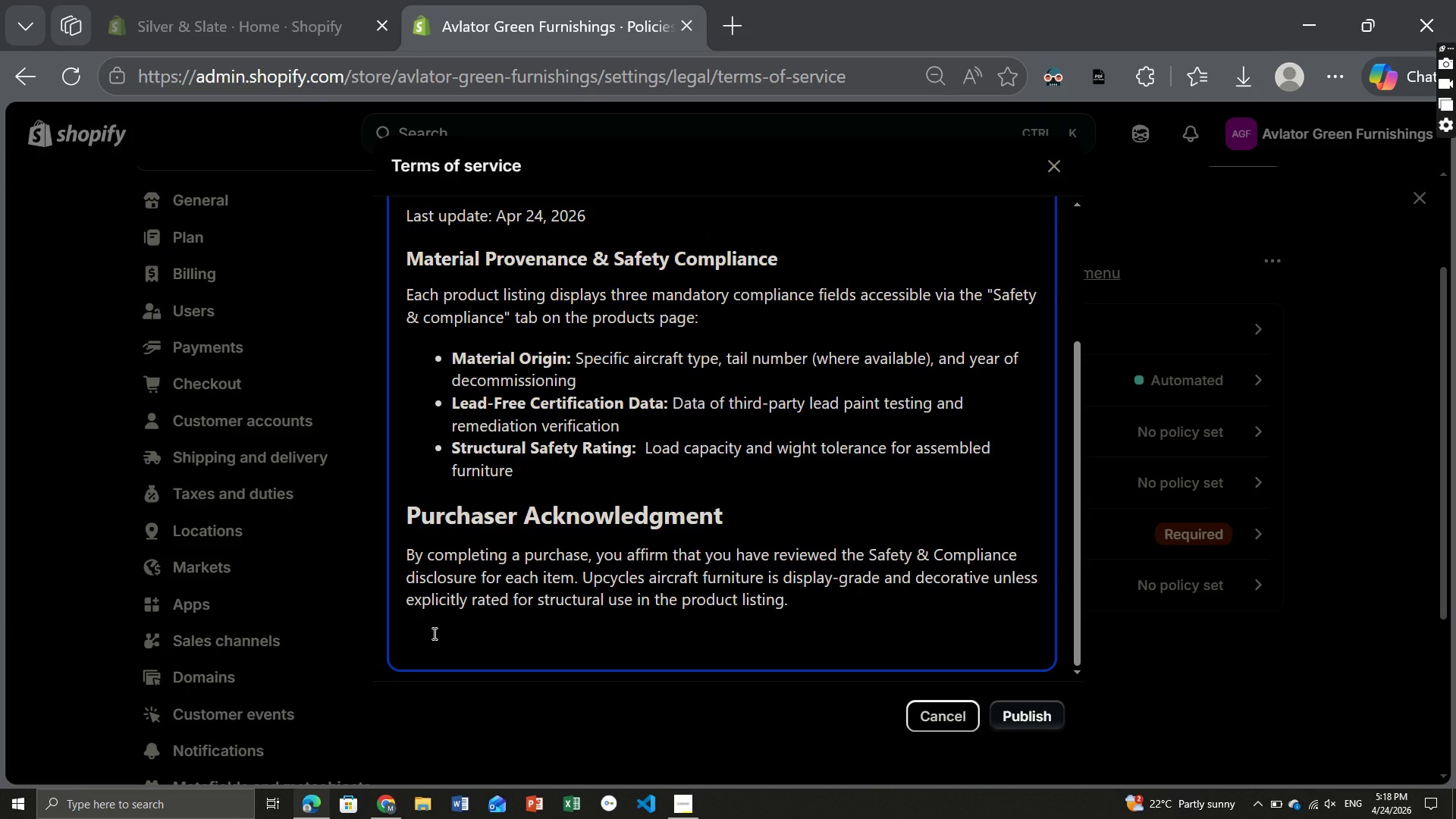 
type(Remediation Disclosure)
 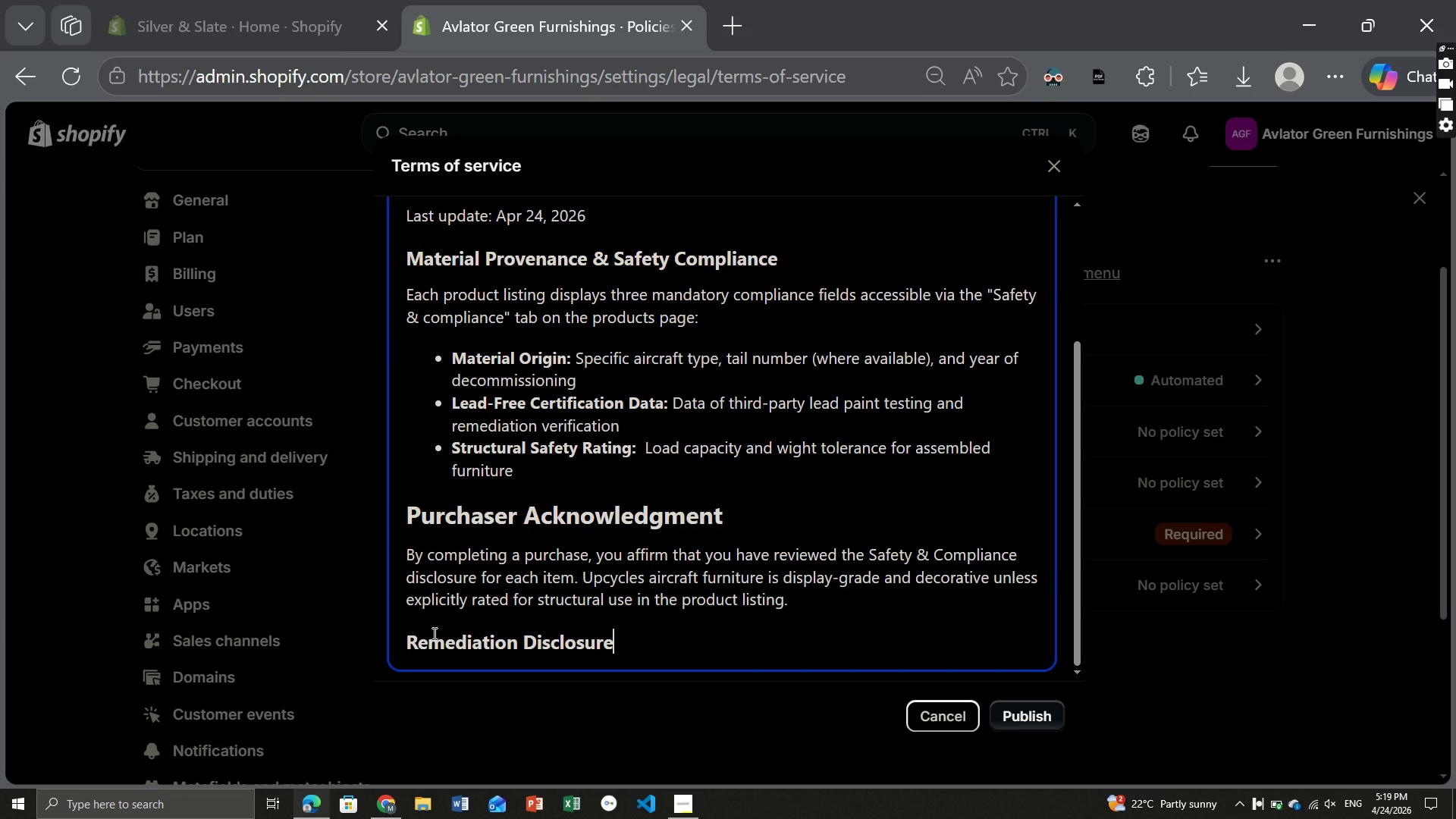 
key(Enter)
 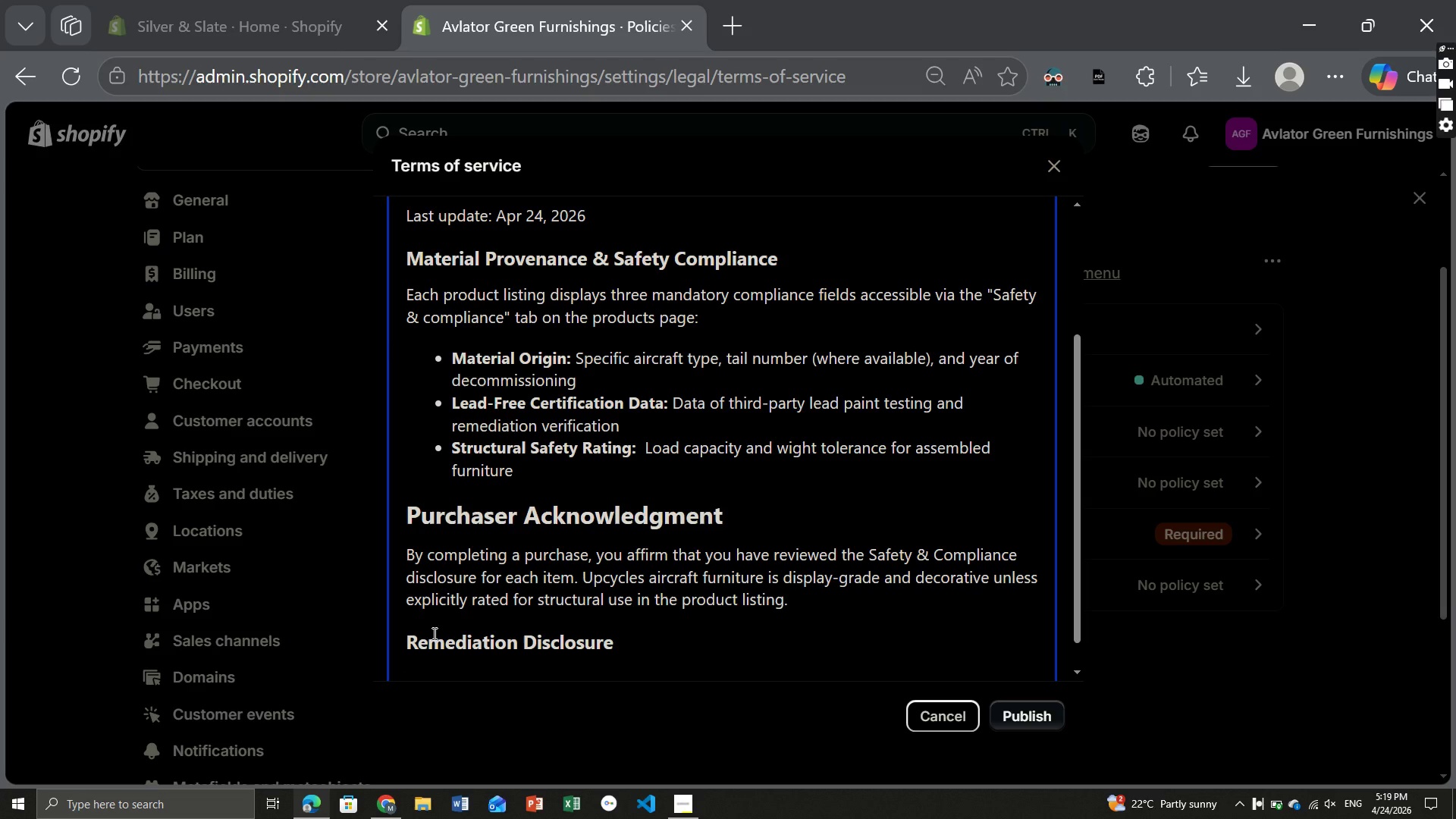 
type(All painted aircraft surfaces undergo documented lead remediation pre EPA RRP guidelines. Original paint is preserved only after testing confirms non-hazardous leveles)
 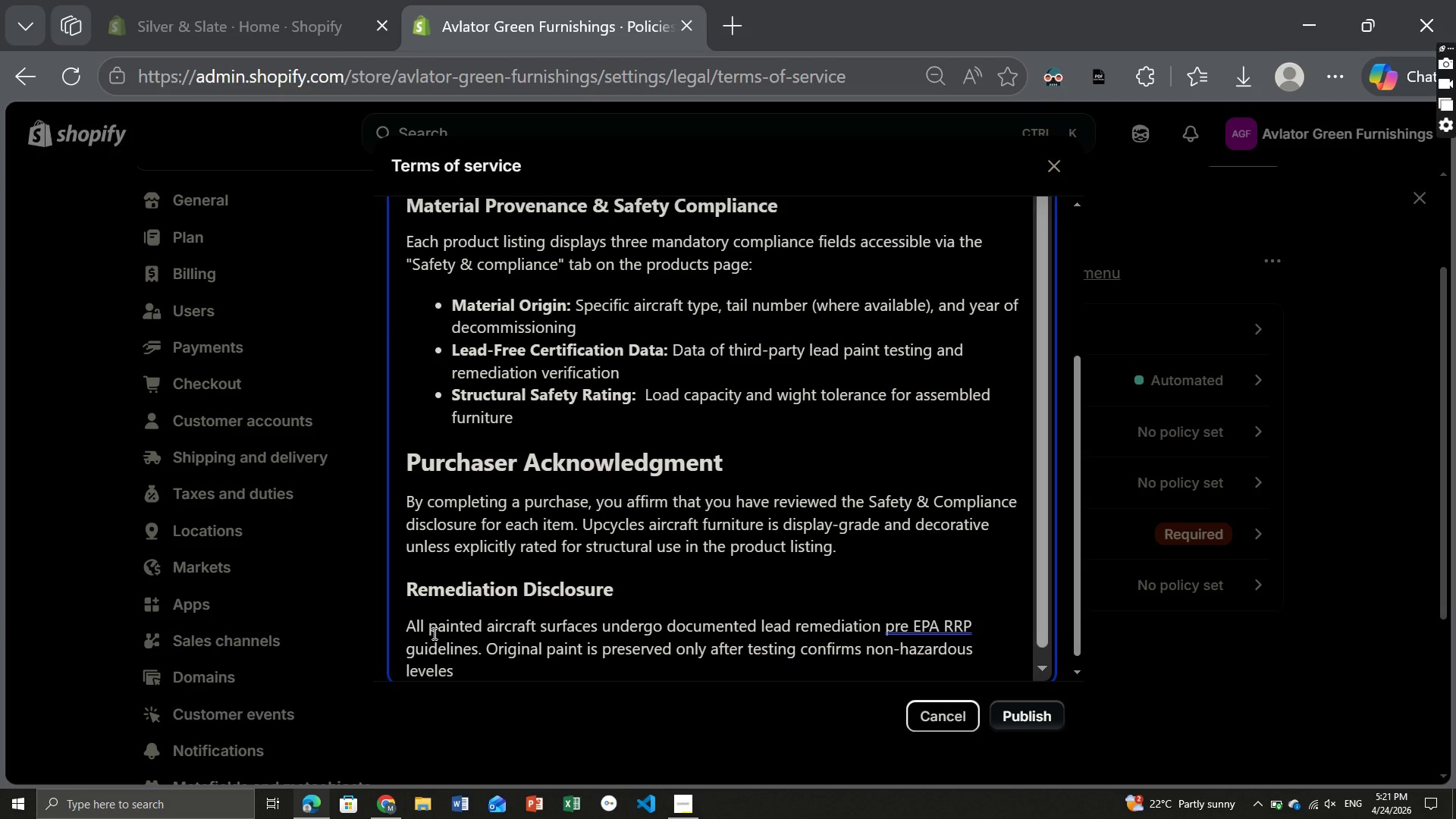 
type( (below 90 ppm lead))
 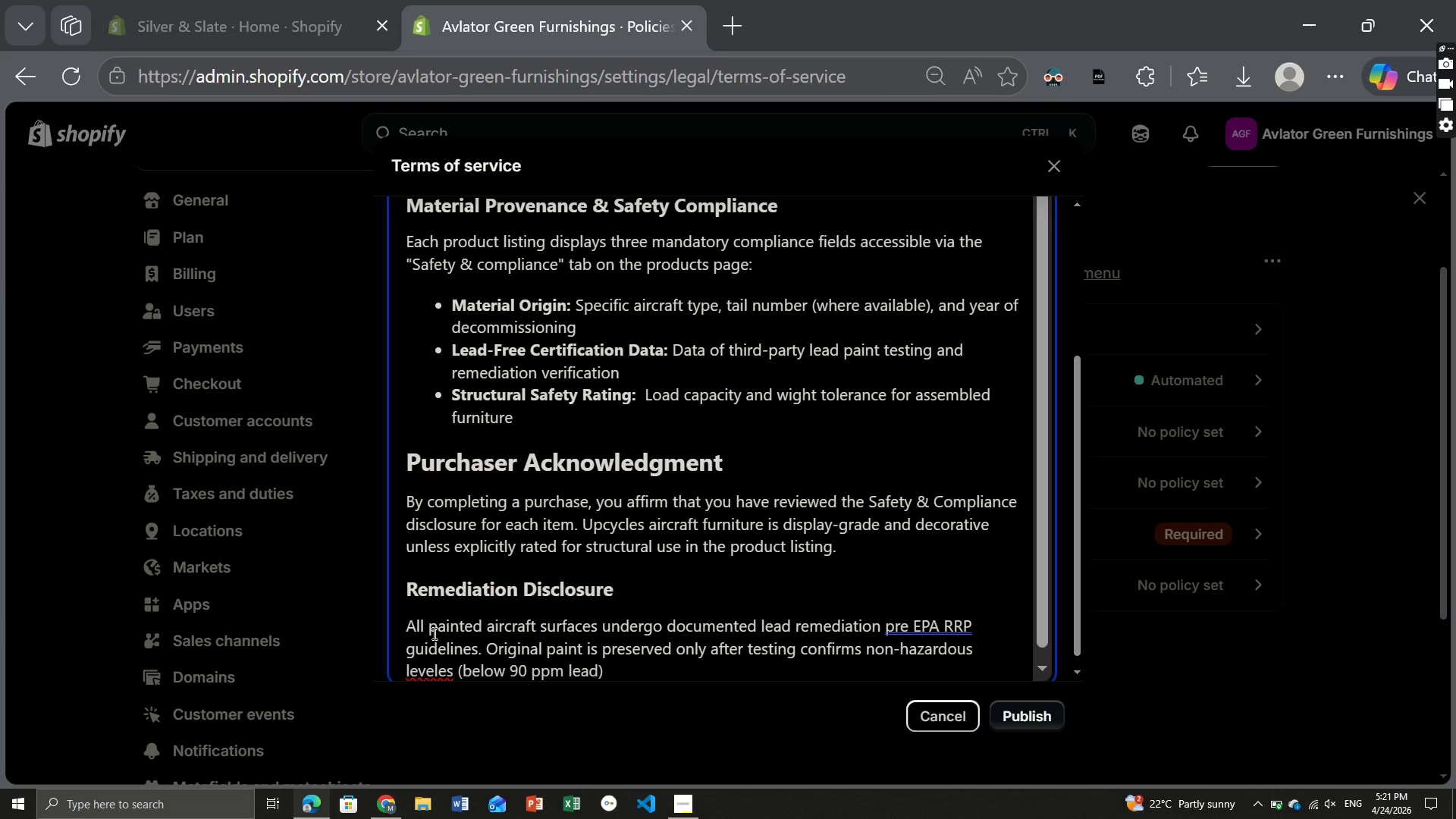 
type(. Full test results available upon request.)
 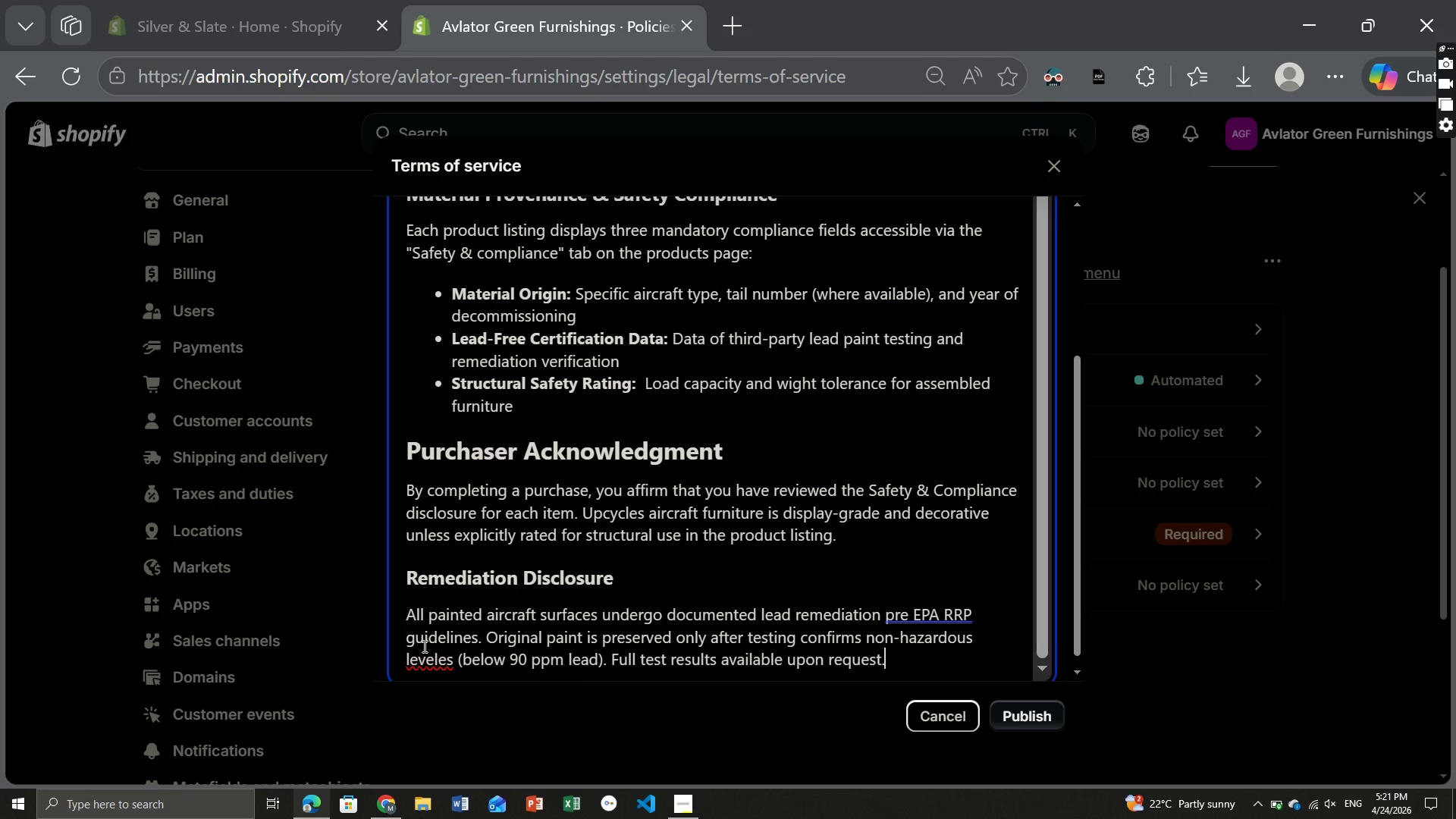 
left_click([428, 658])
 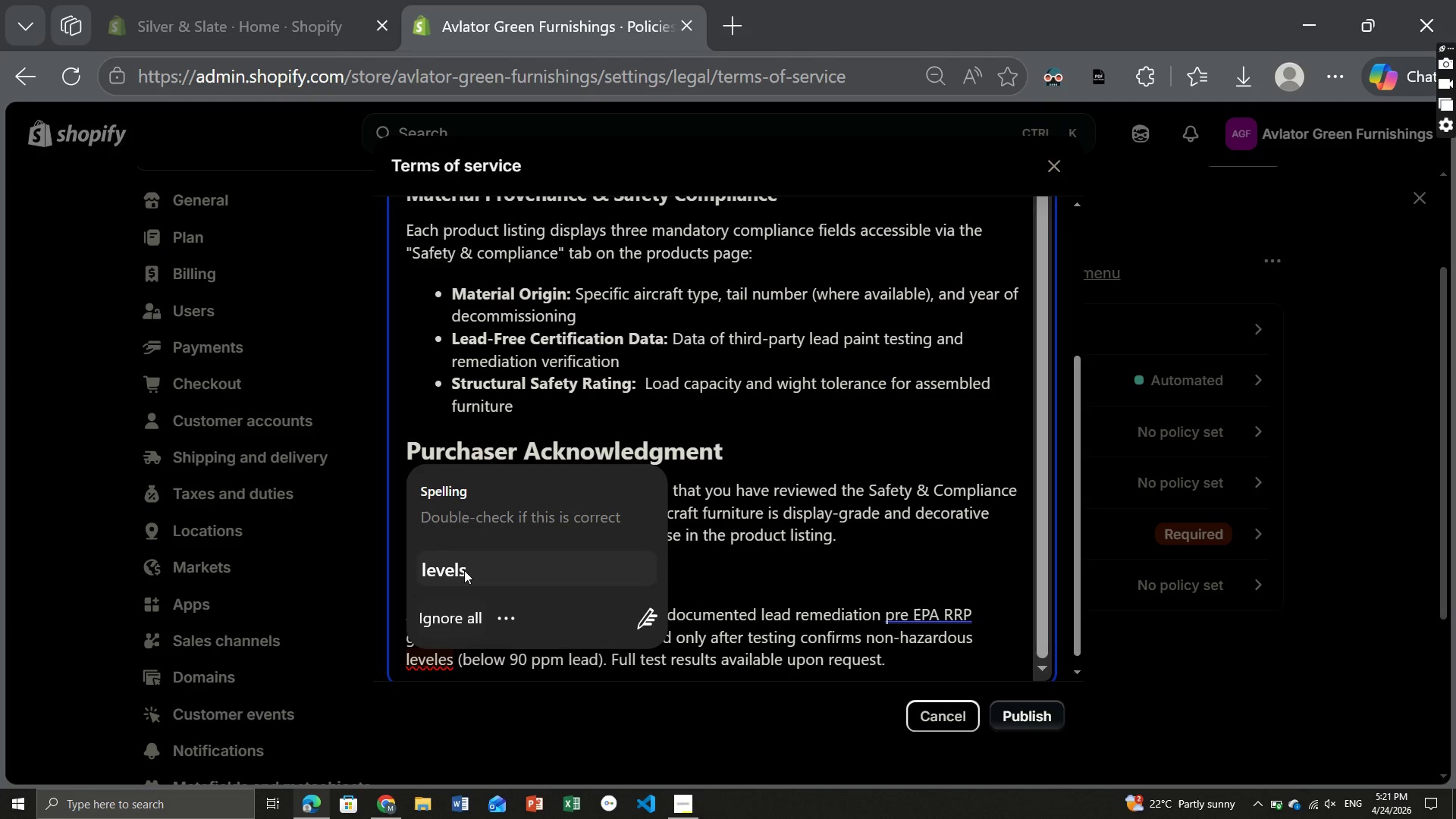 
left_click([458, 563])
 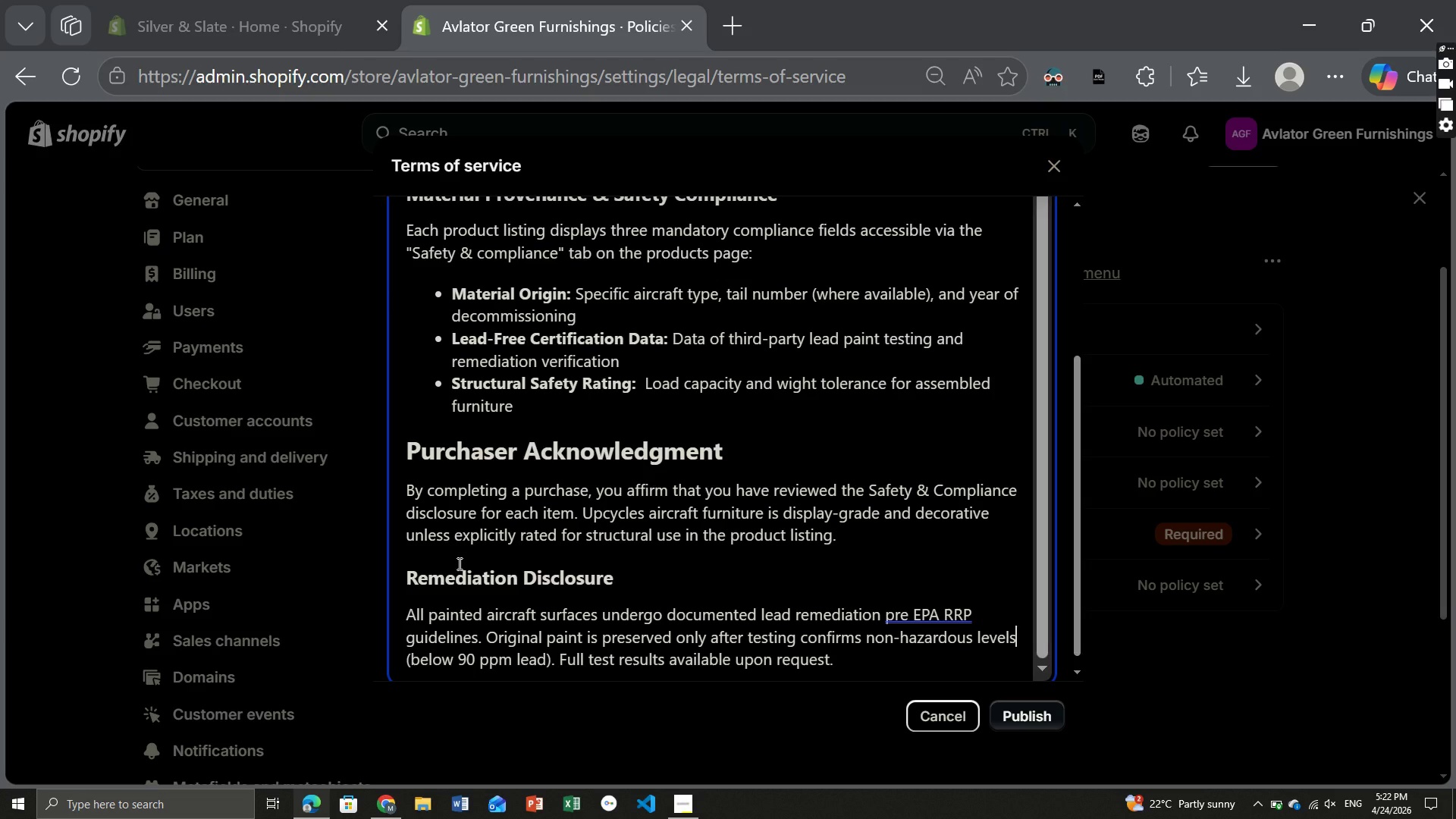 
wait(16.3)
 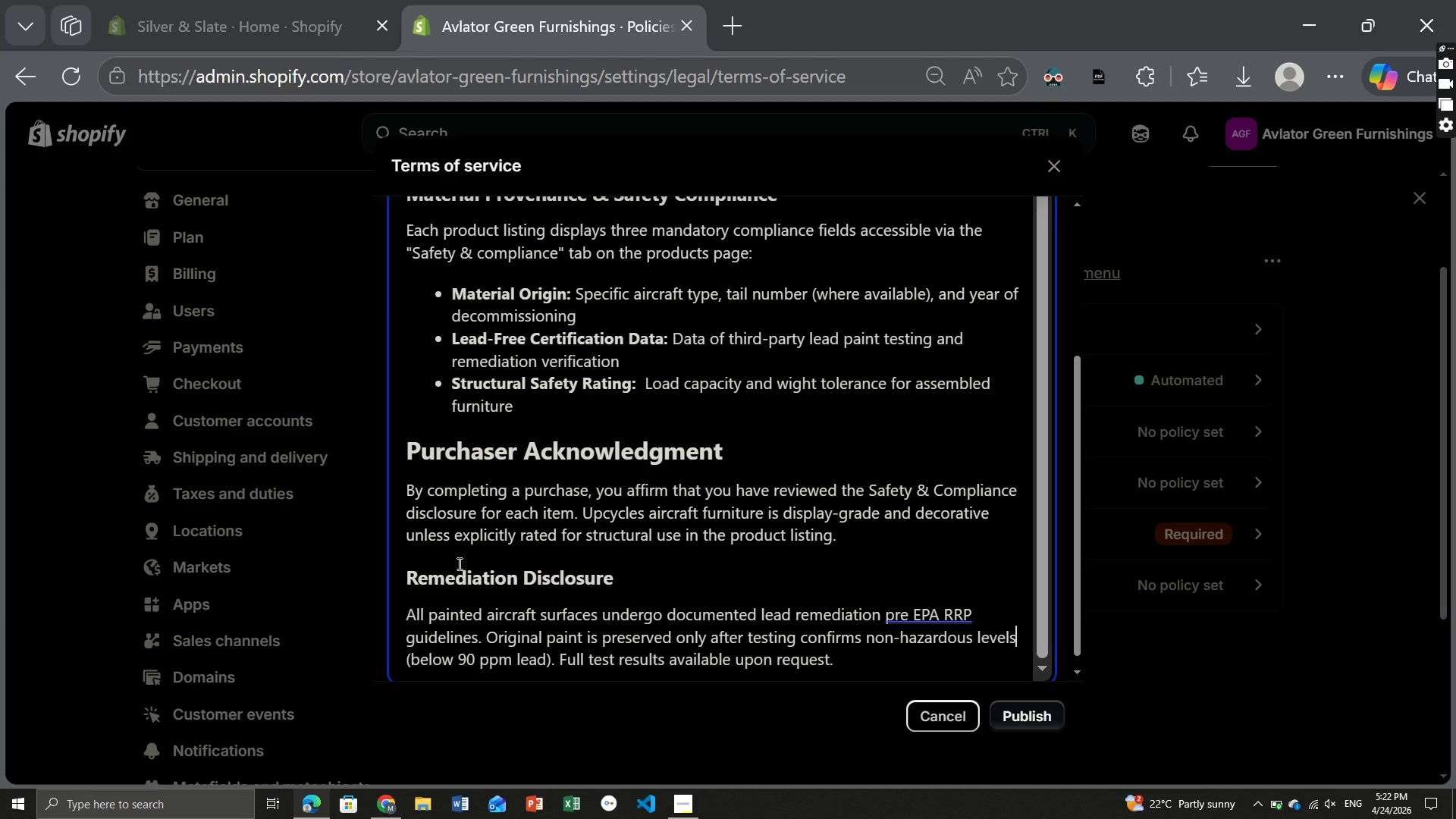 
left_click([939, 617])
 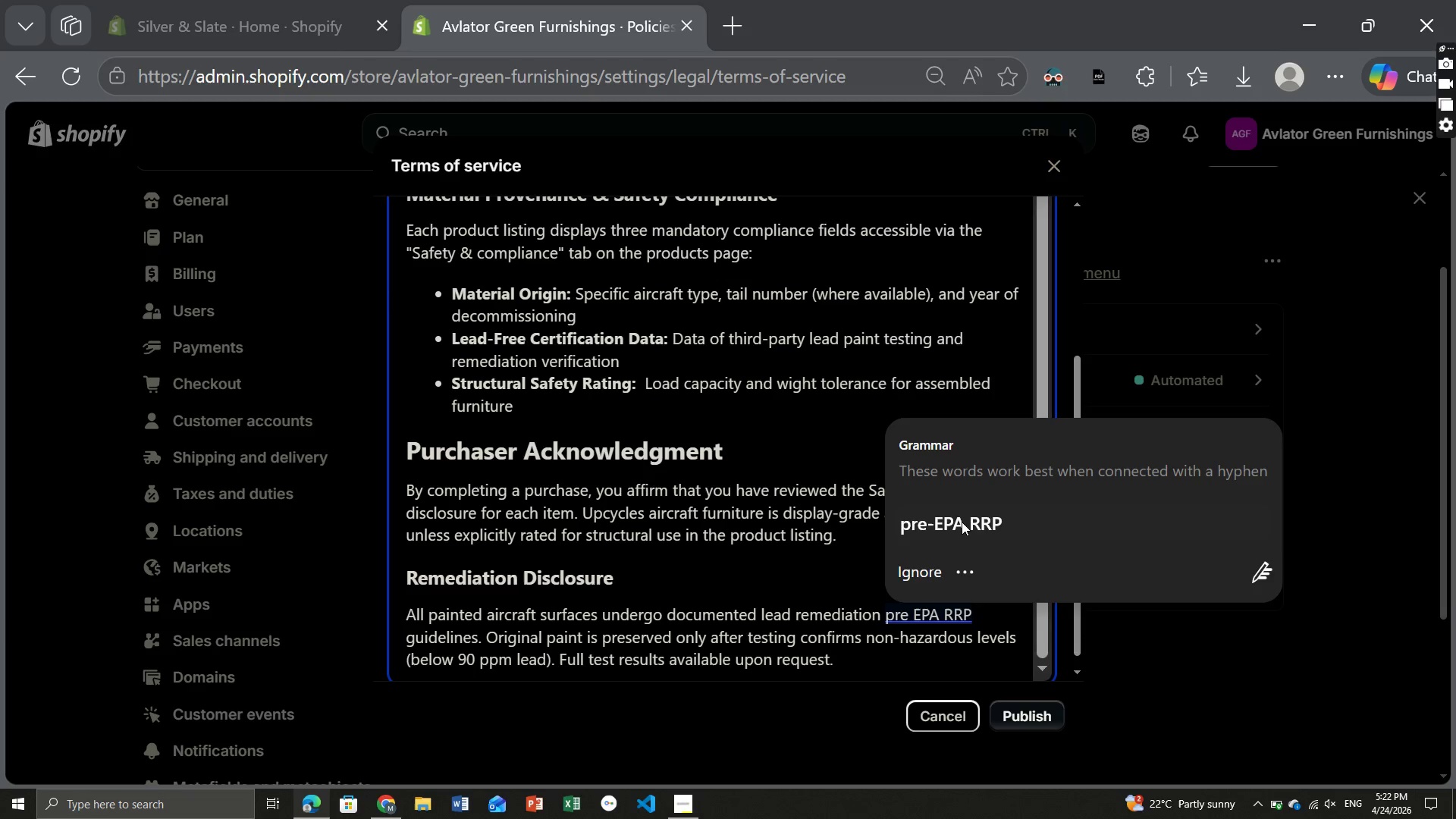 
left_click([956, 517])
 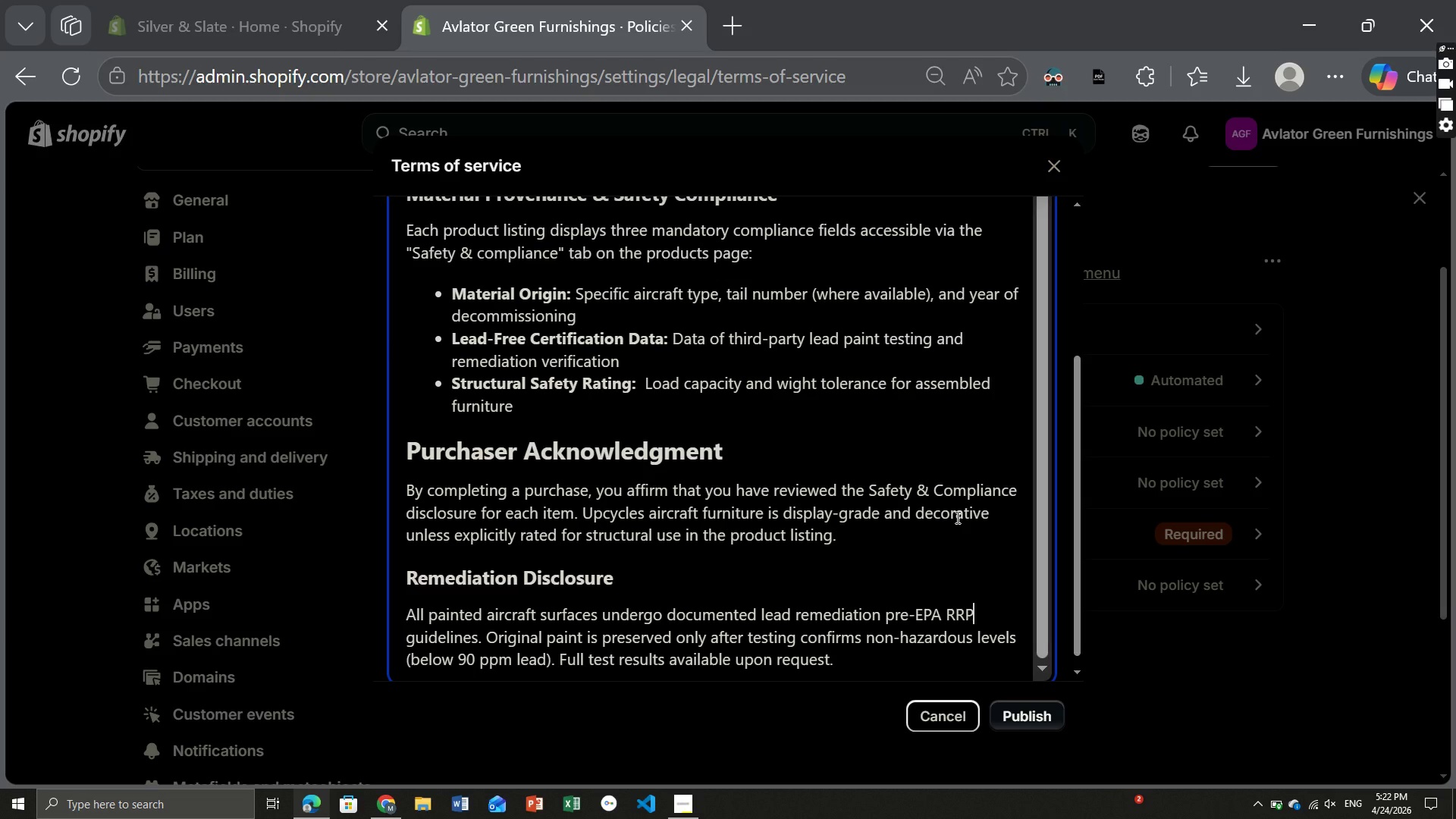 
wait(12.09)
 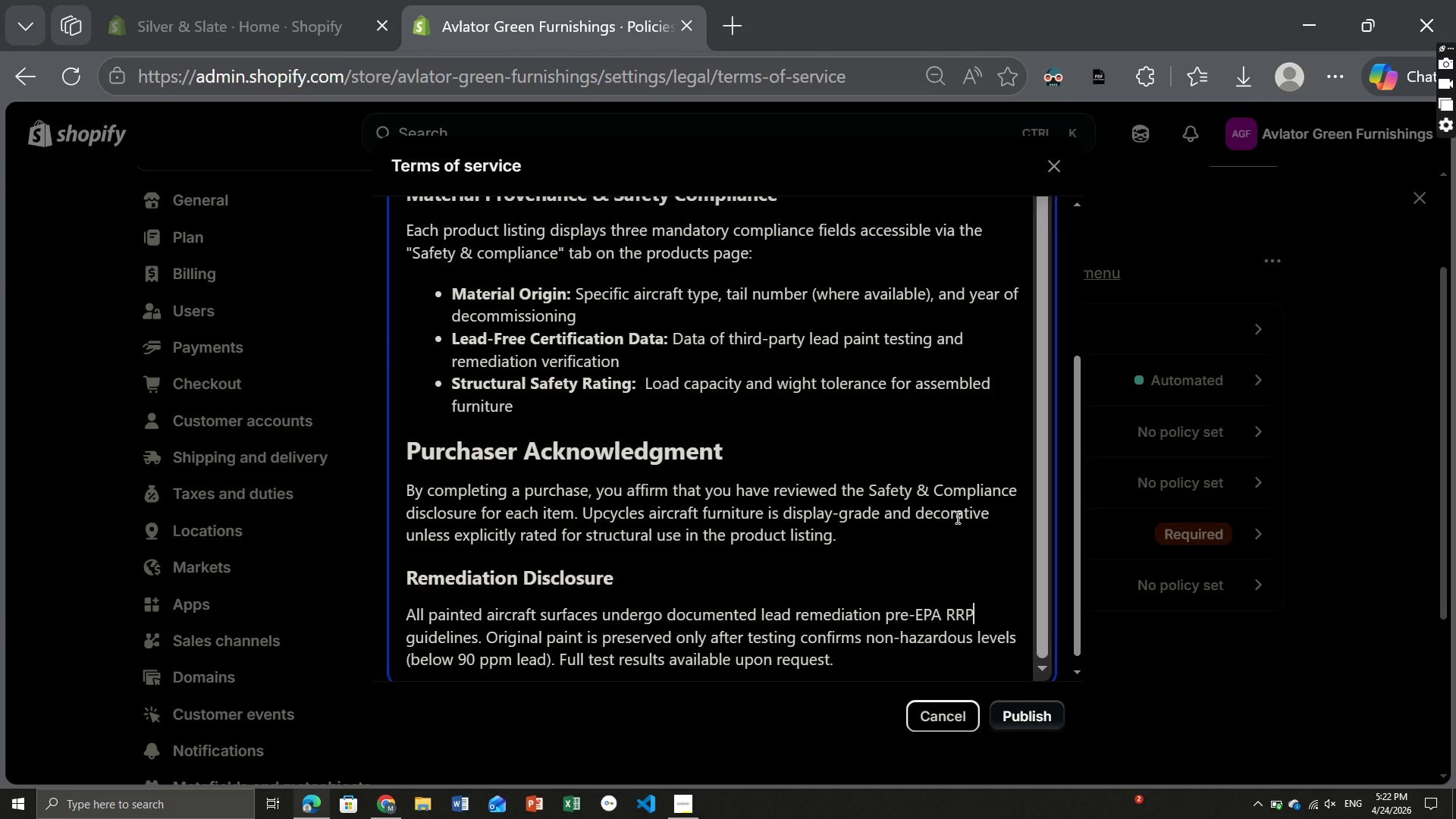 
left_click([868, 656])
 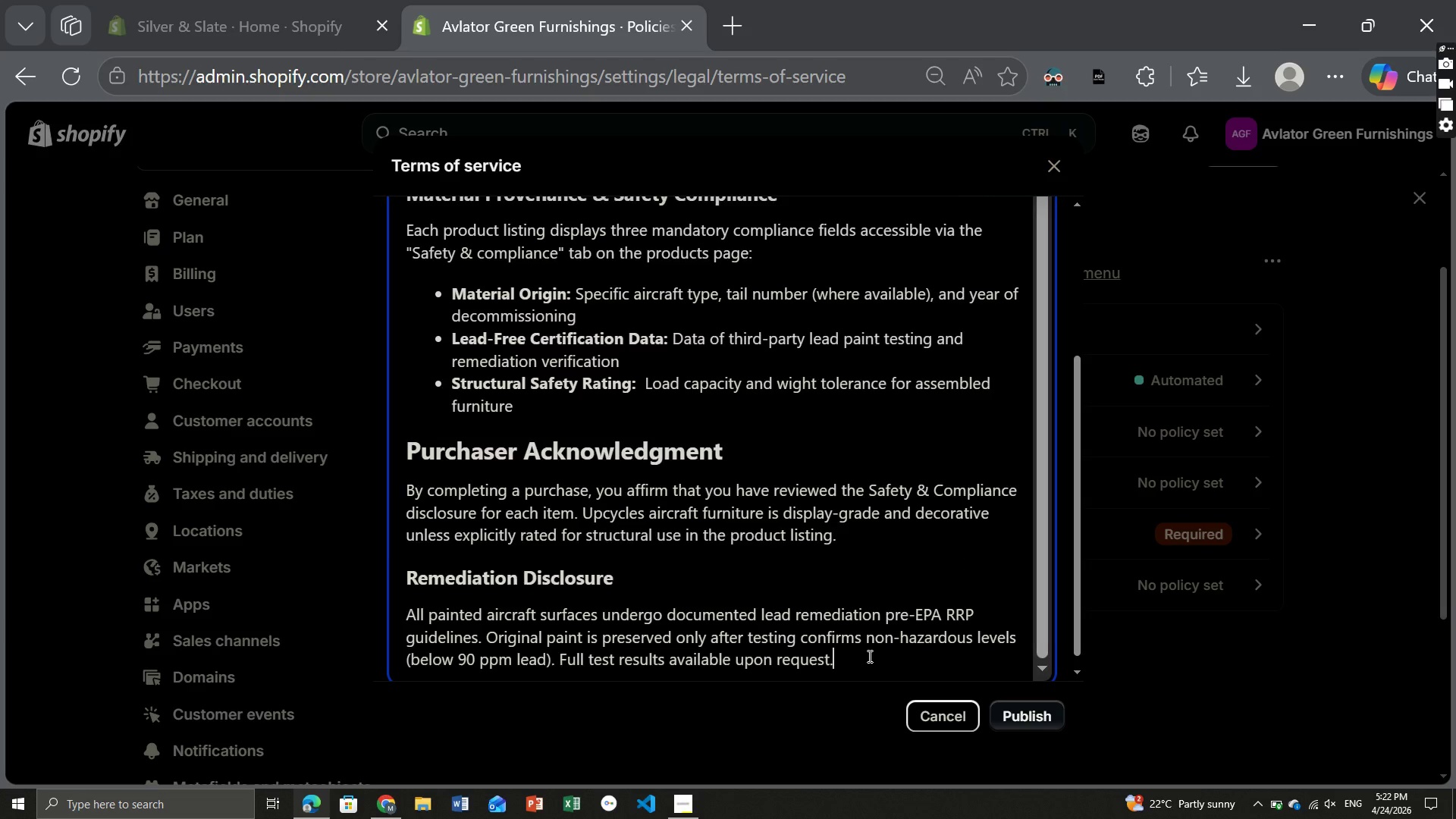 
key(Enter)
 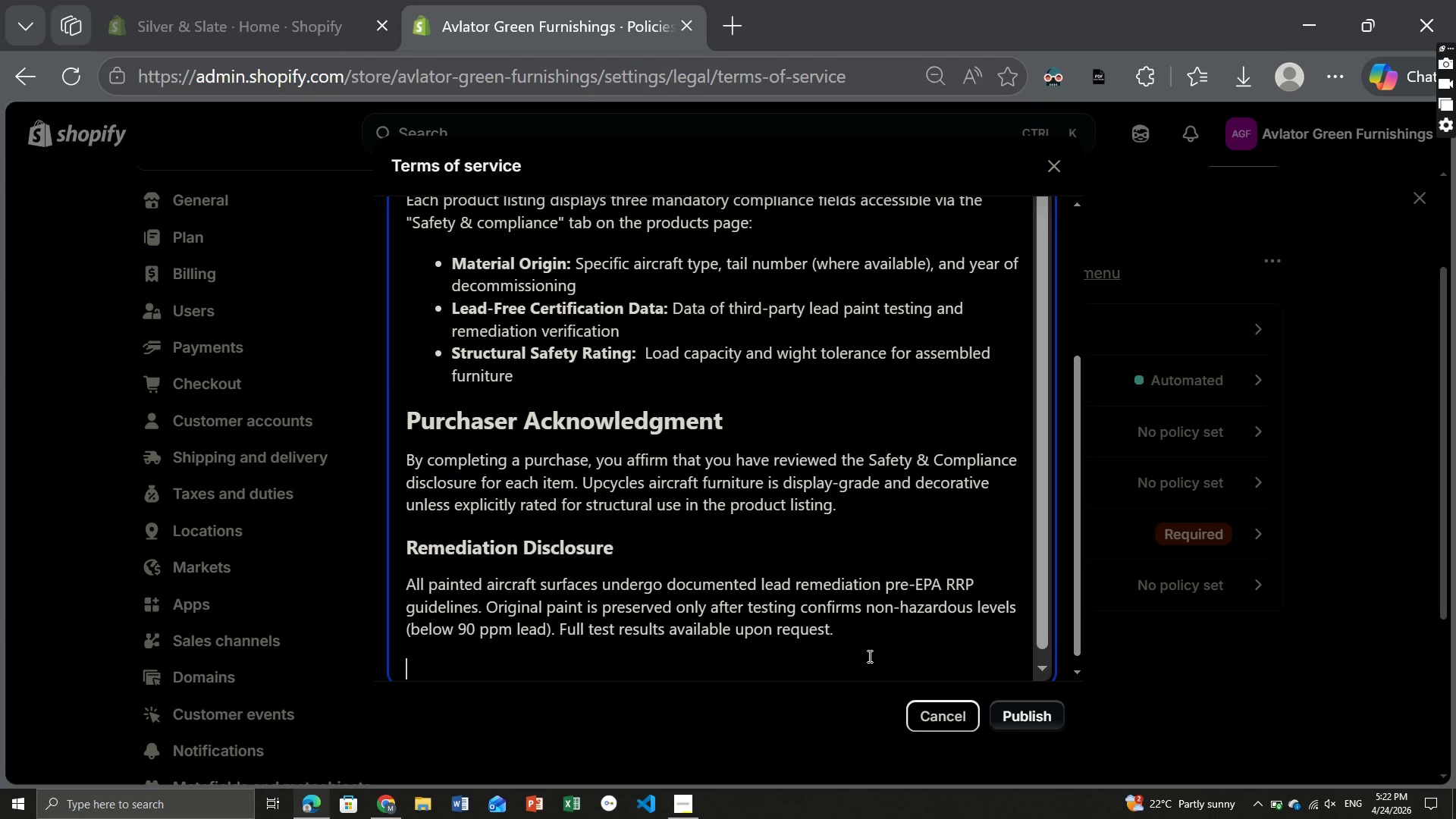 
wait(8.16)
 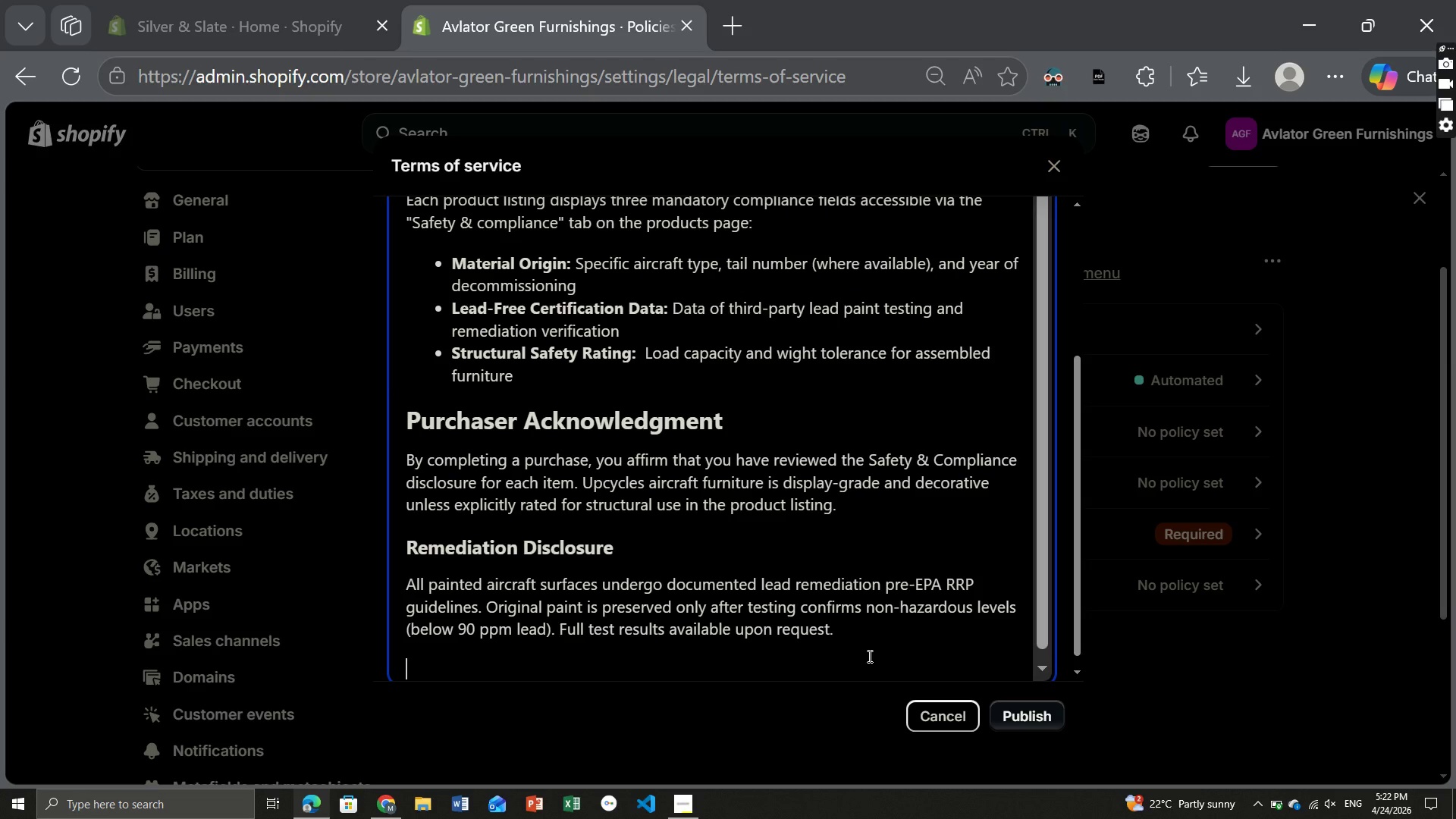 
left_click([505, 322])
 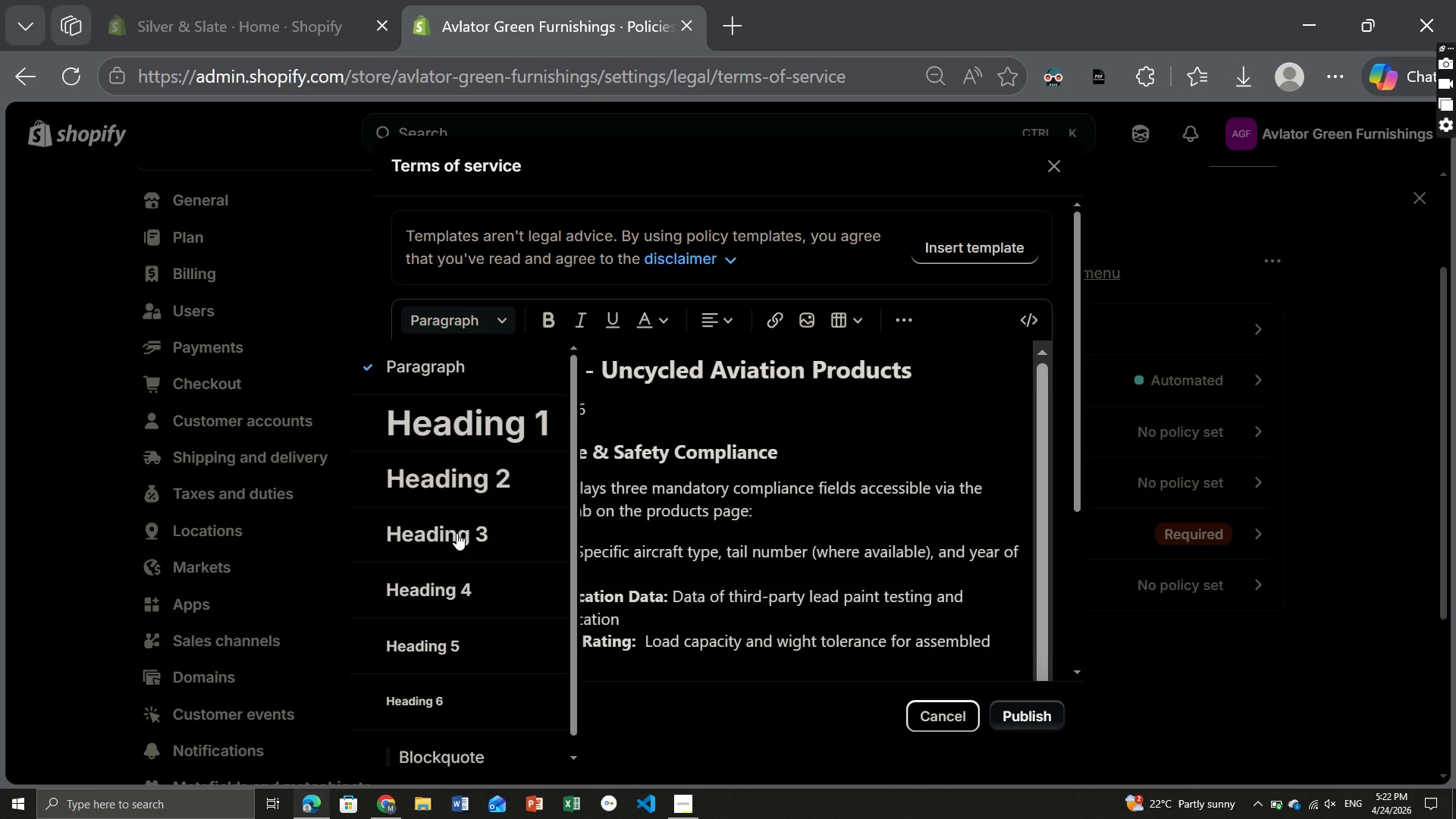 
left_click([457, 533])
 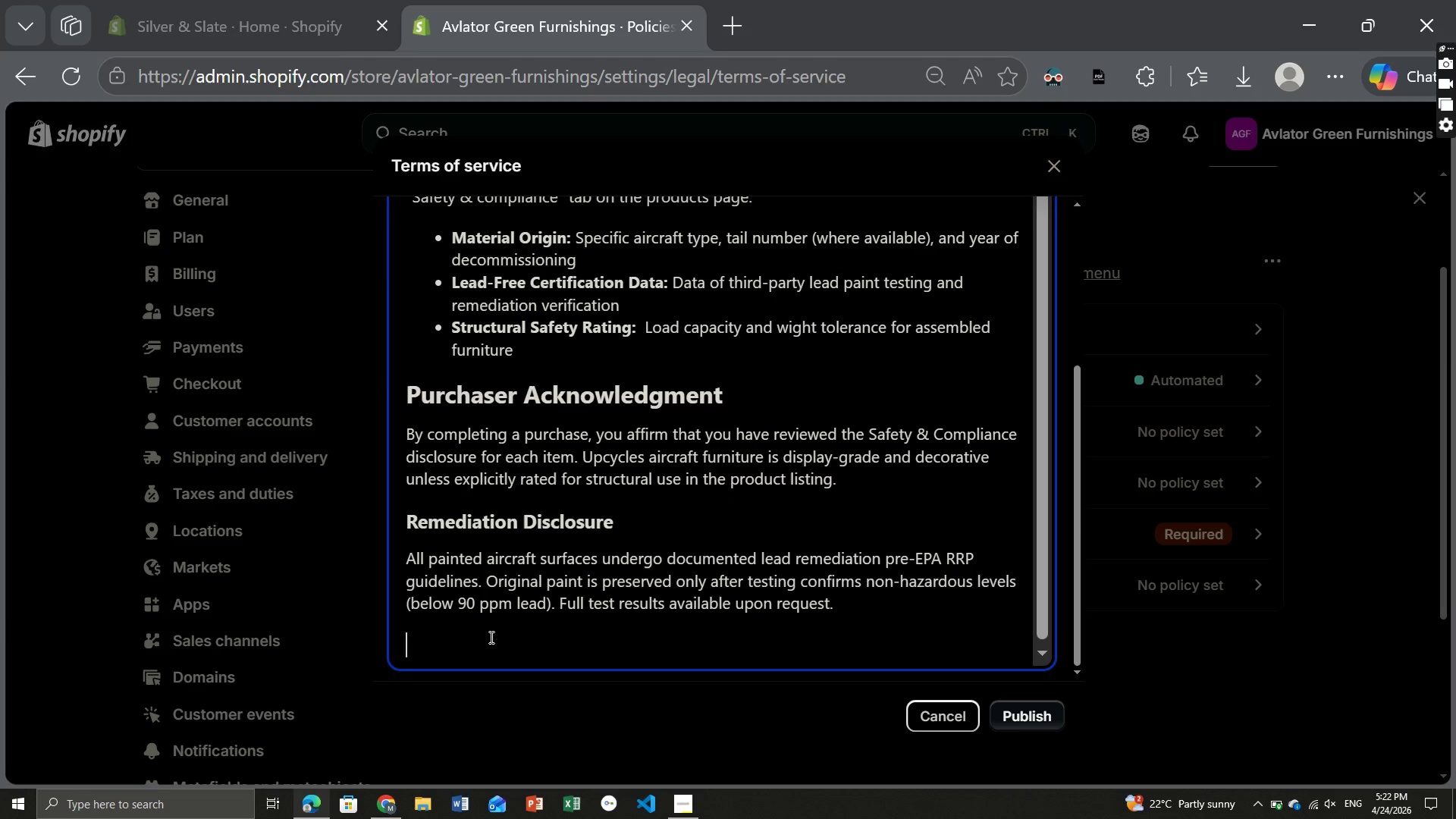 
wait(7.08)
 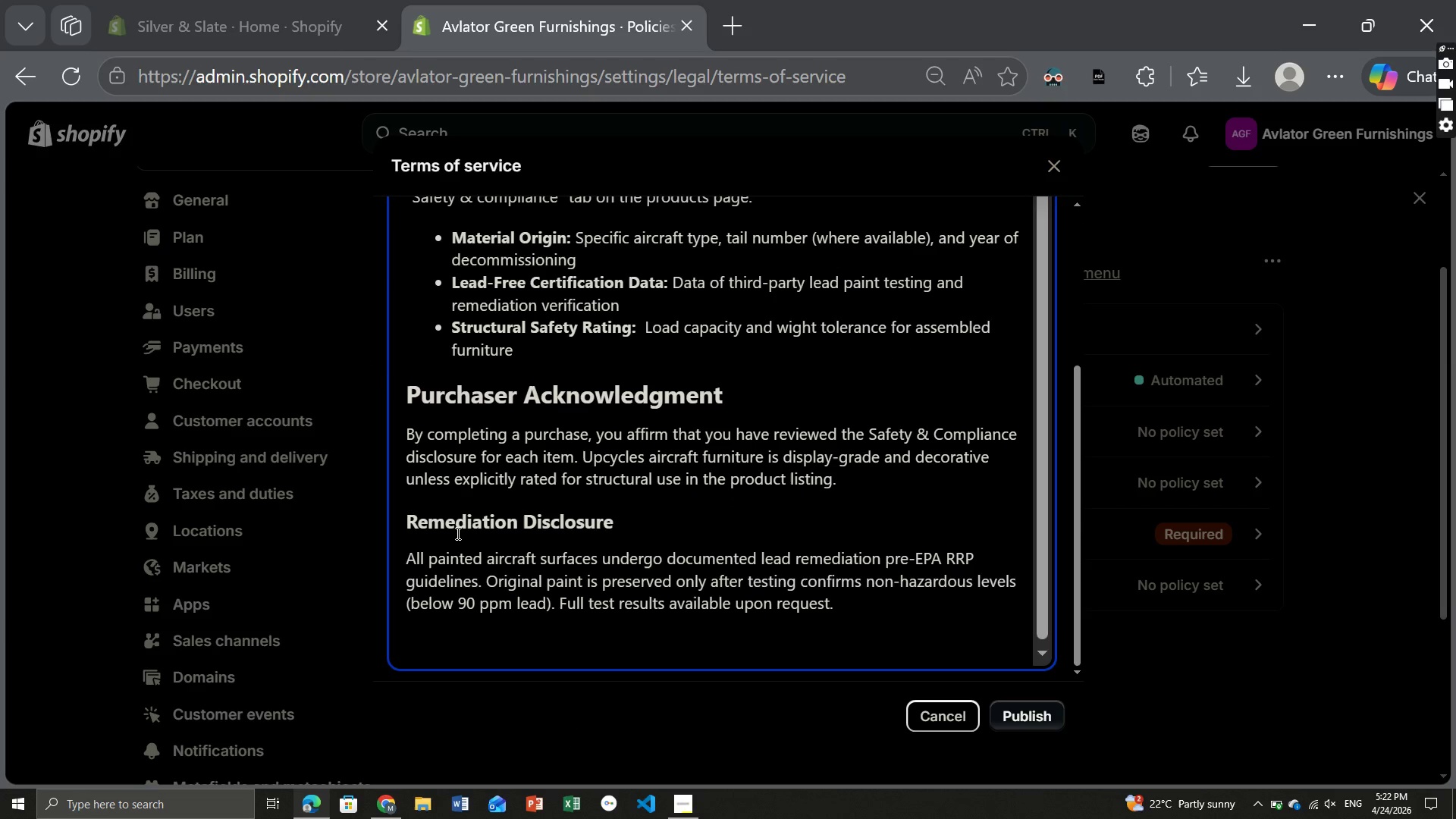 
left_click([409, 519])
 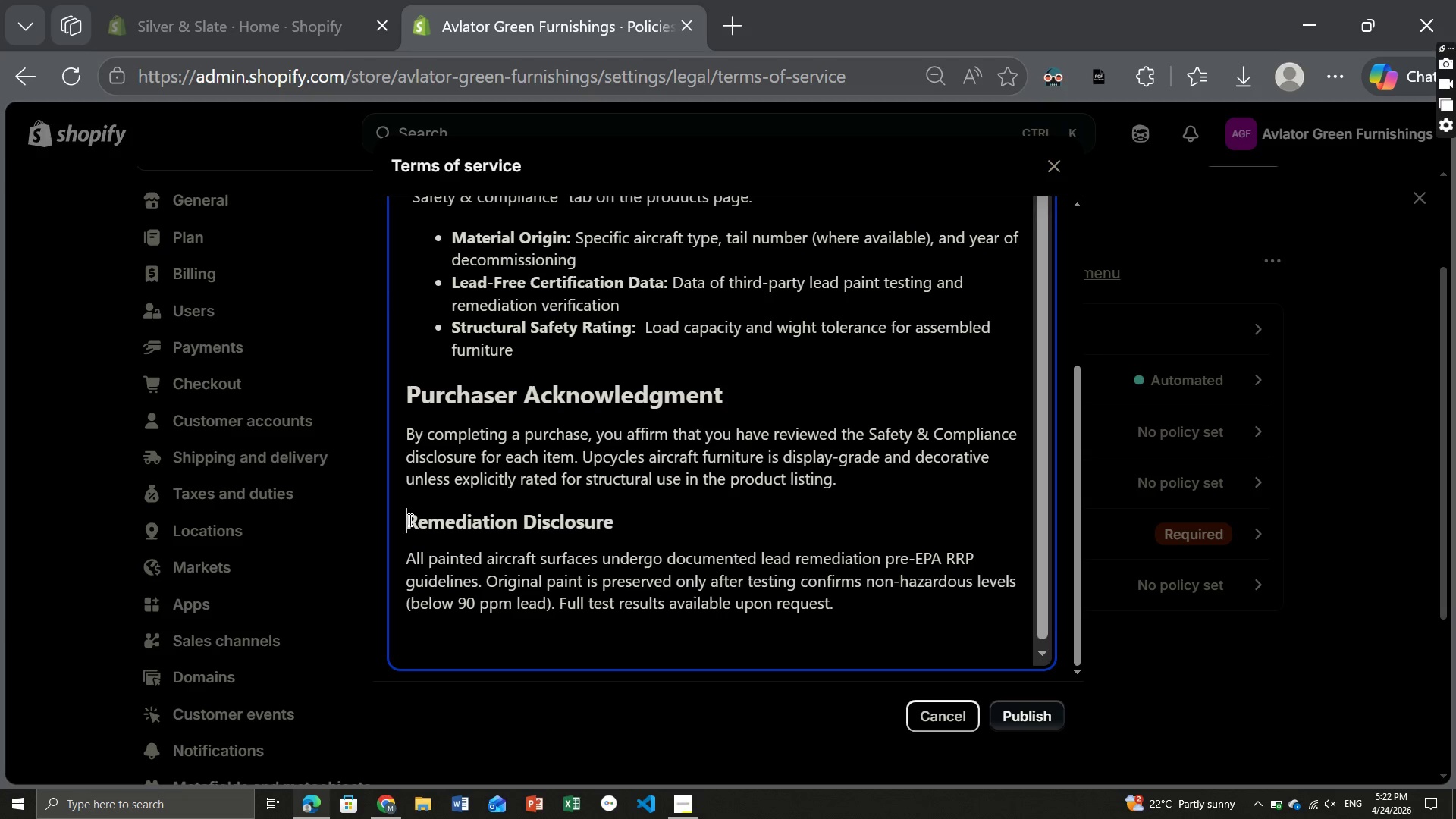 
key(3)
 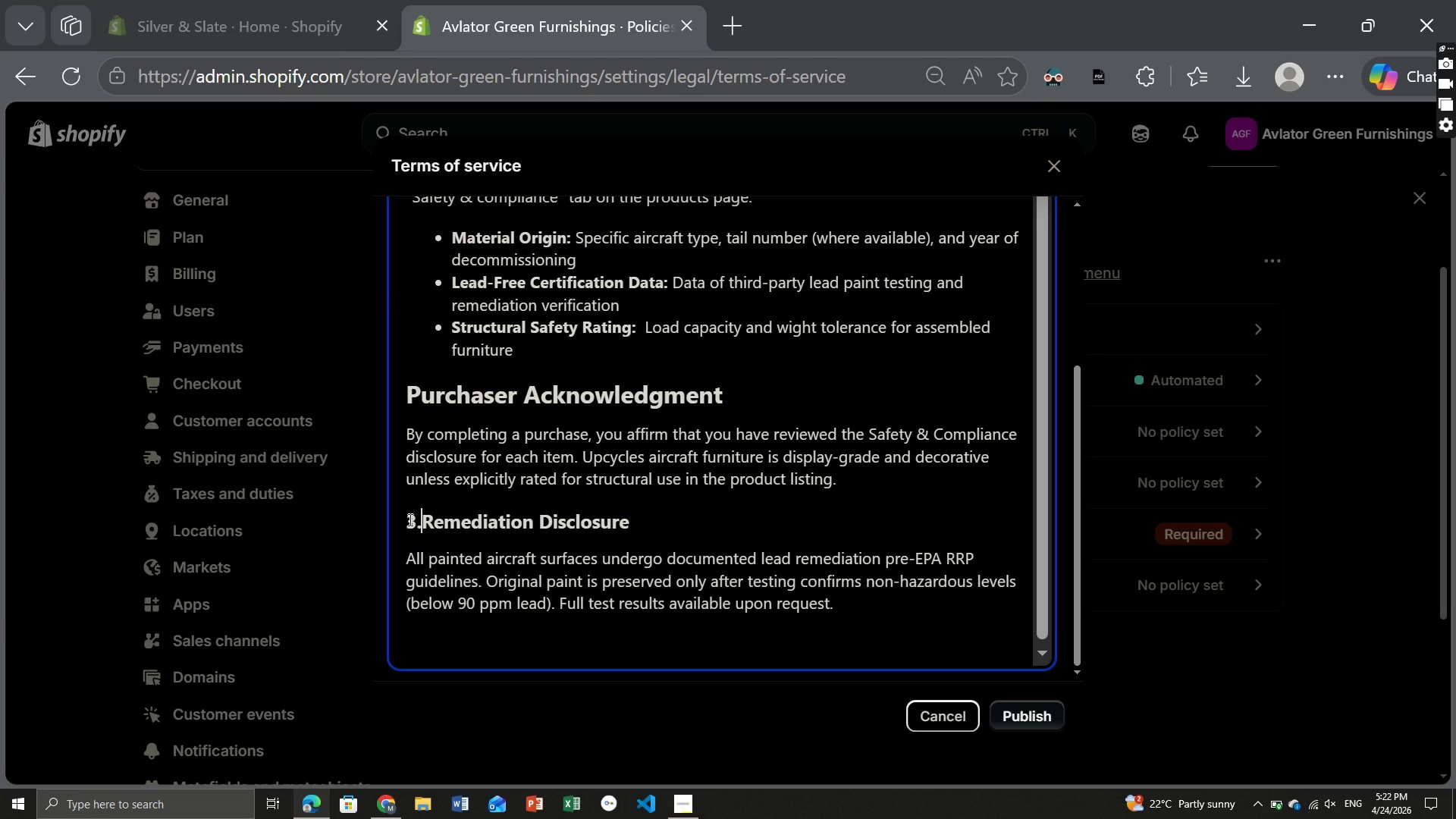 
key(Period)
 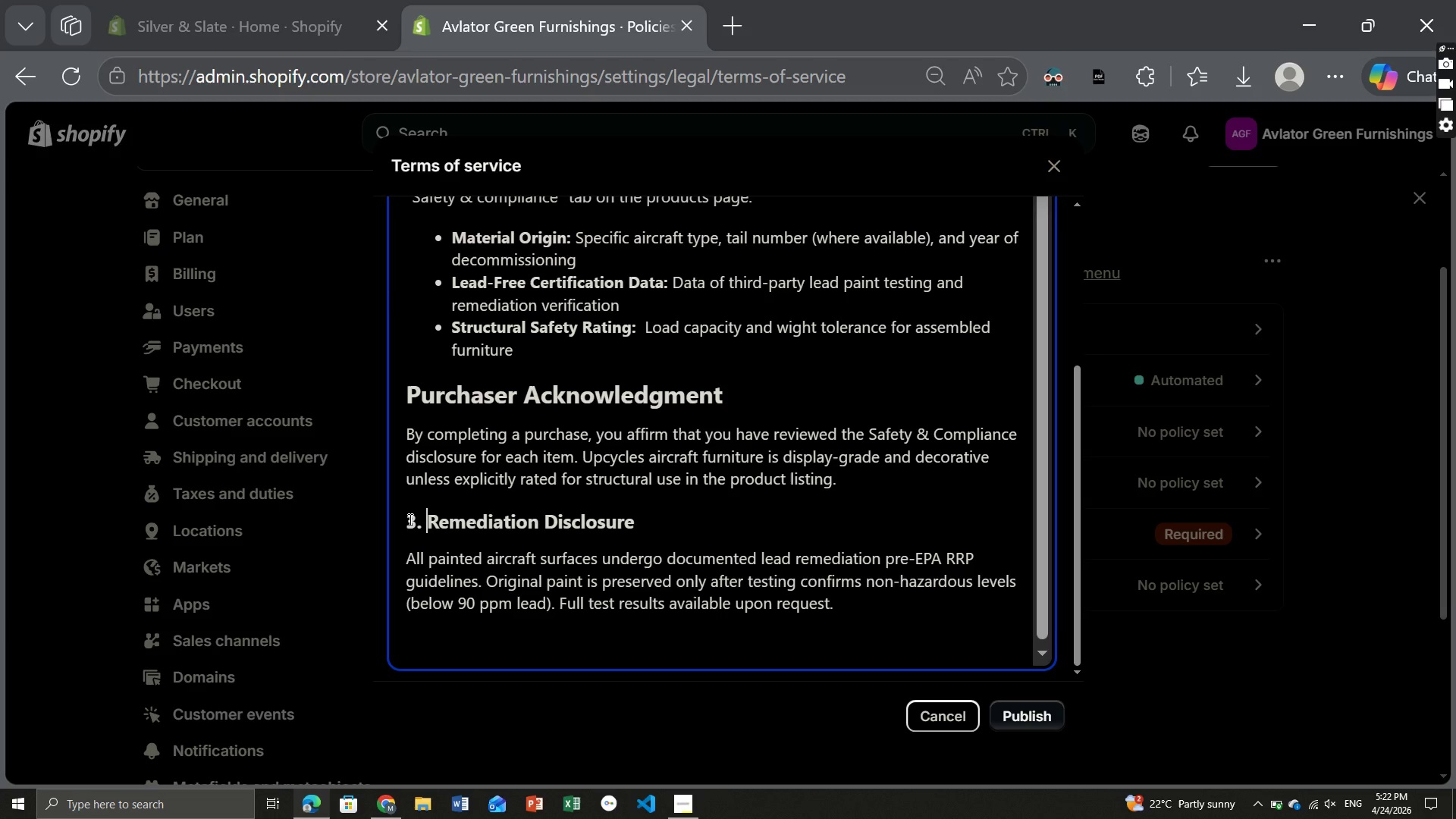 
key(Space)
 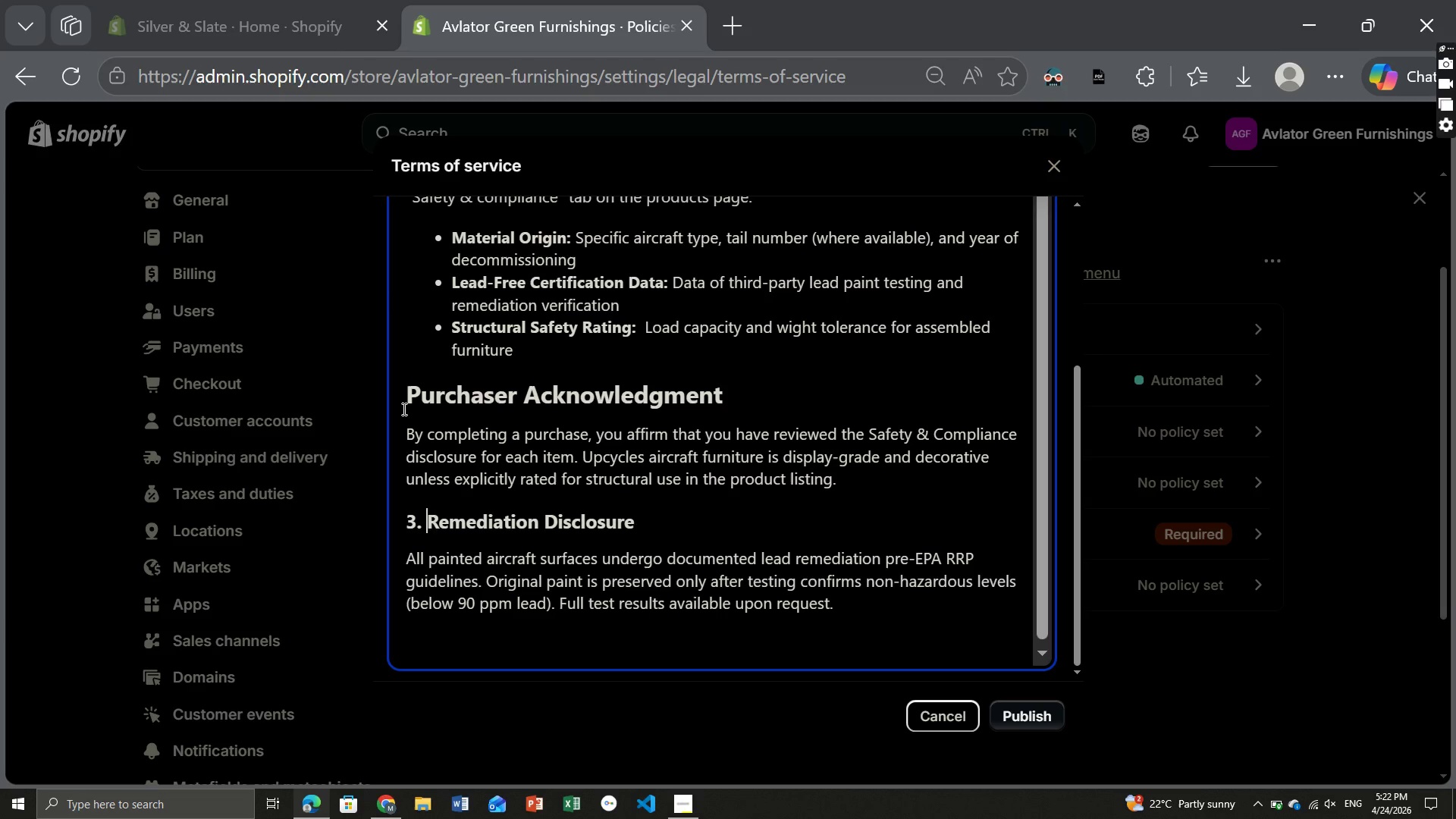 
wait(6.05)
 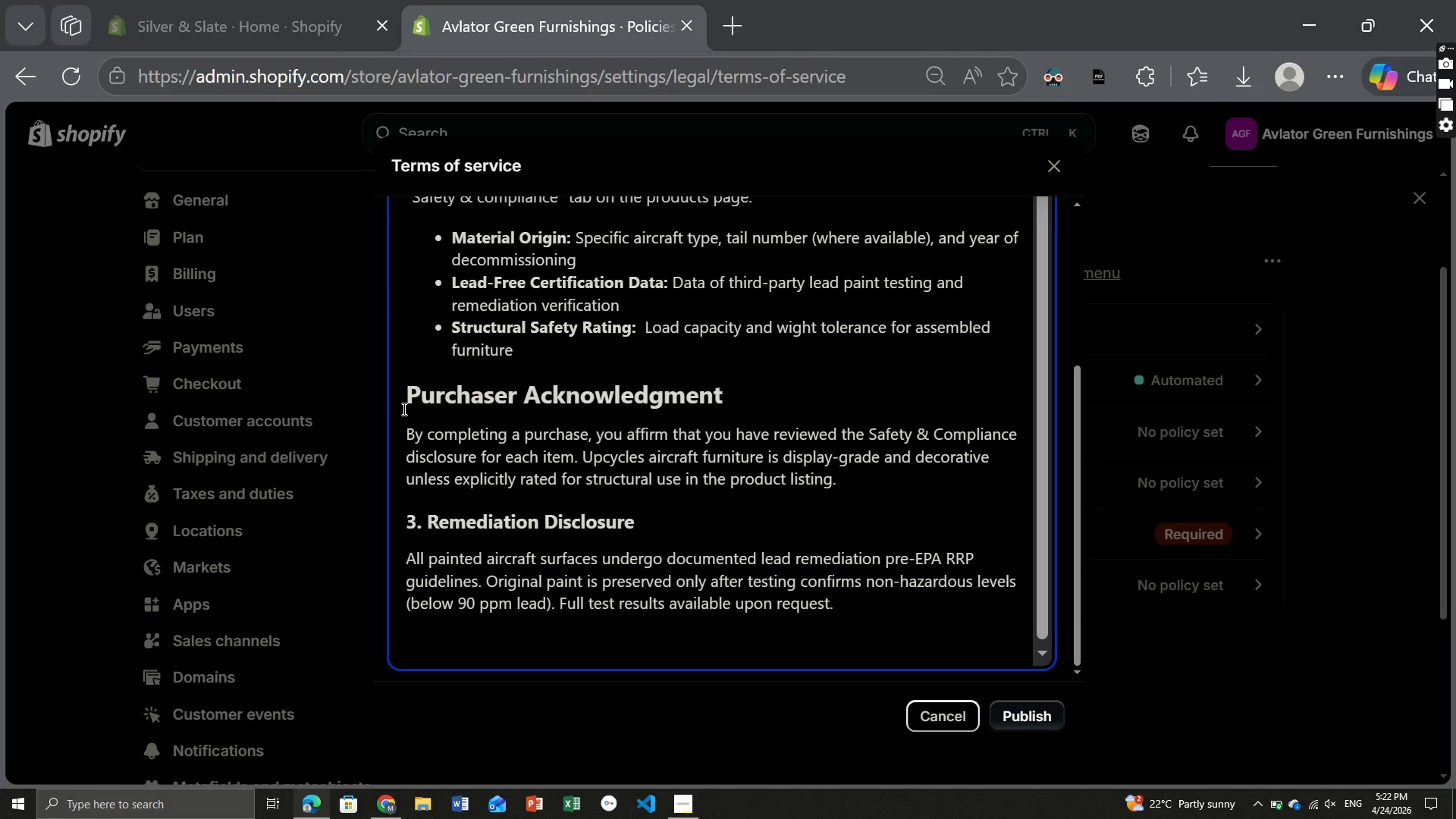 
left_click_drag(start_coordinate=[736, 393], to_coordinate=[378, 391])
 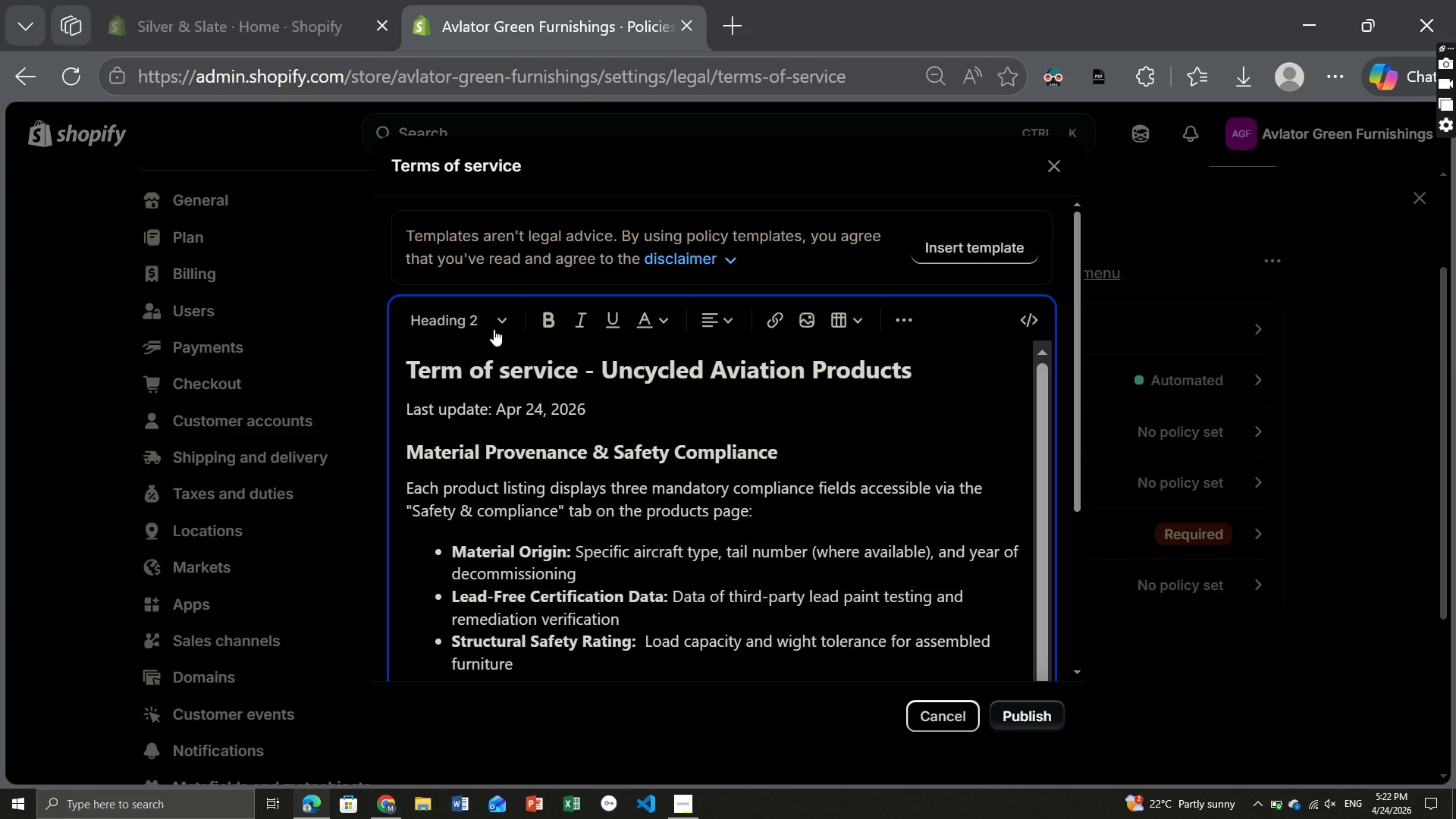 
left_click([482, 312])
 